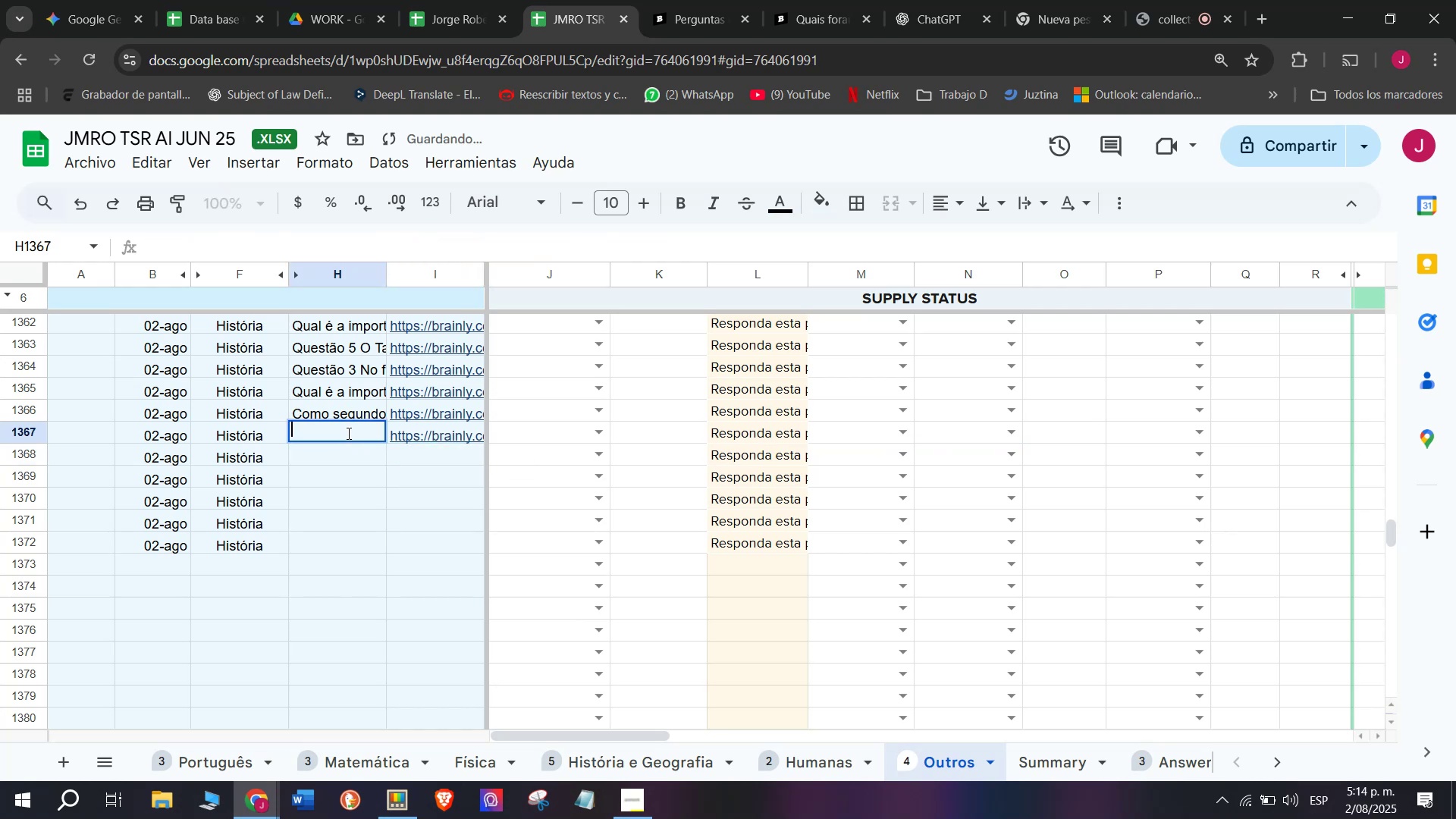 
key(Meta+MetaLeft)
 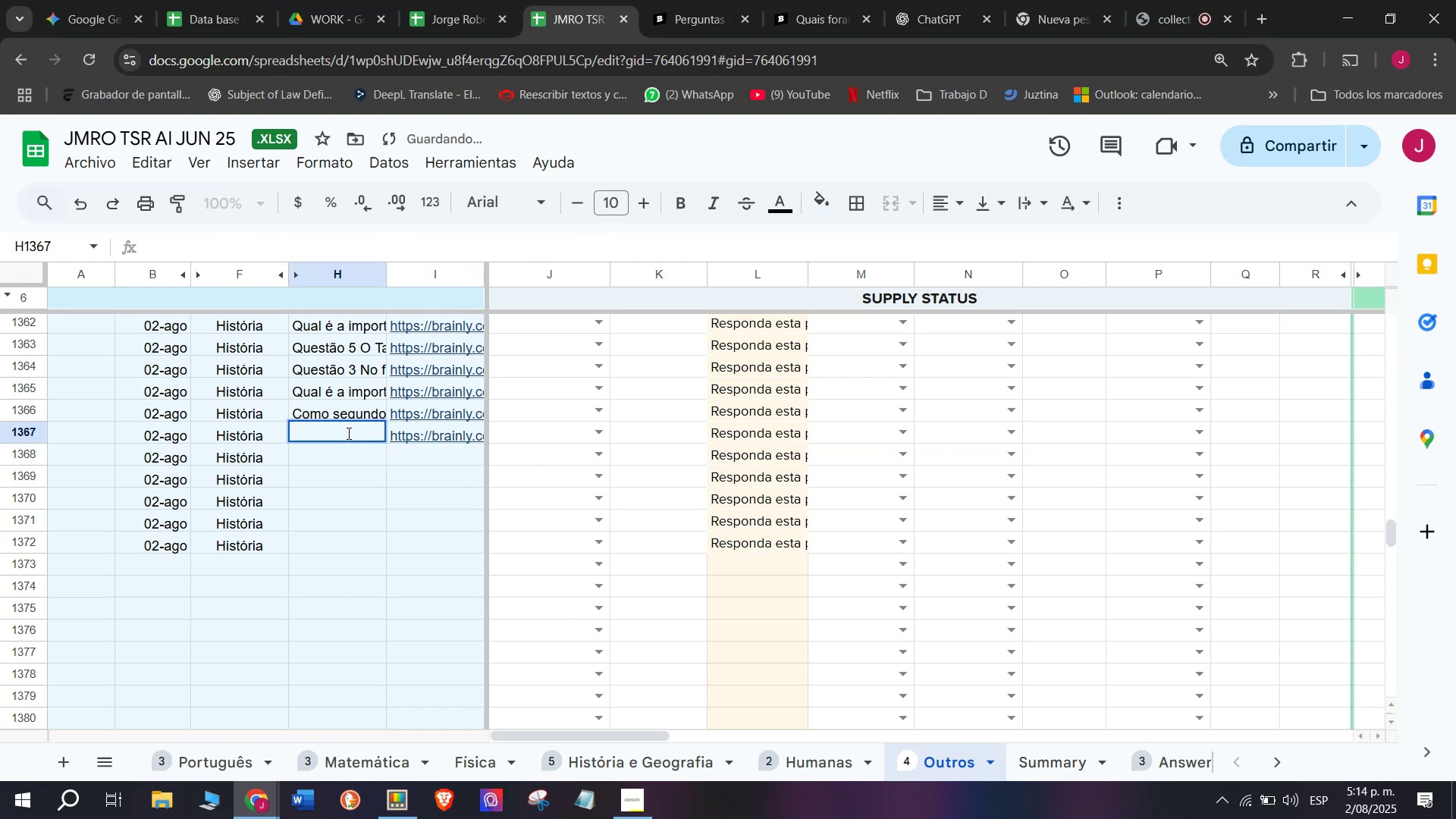 
key(Meta+V)
 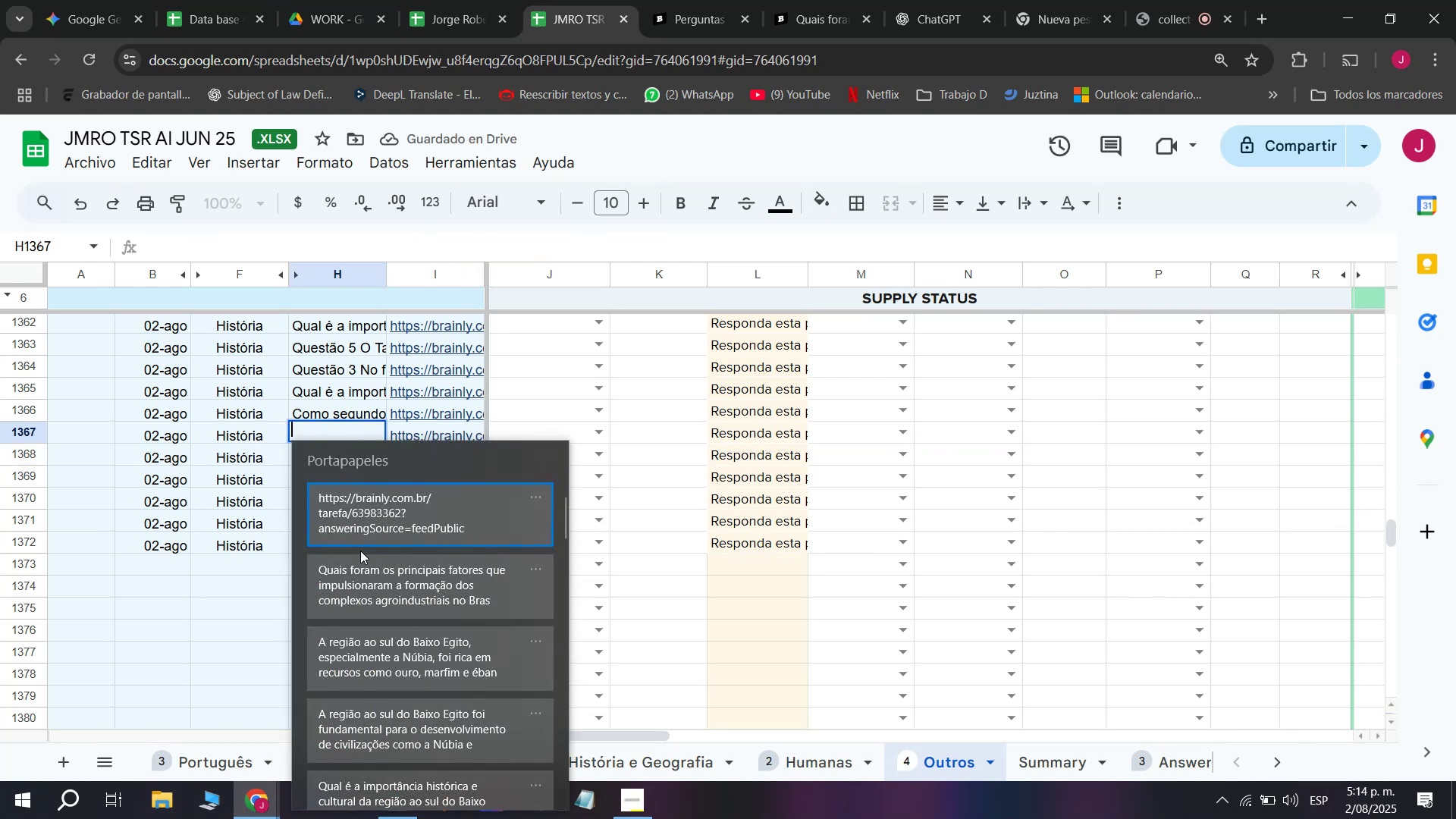 
left_click([356, 565])
 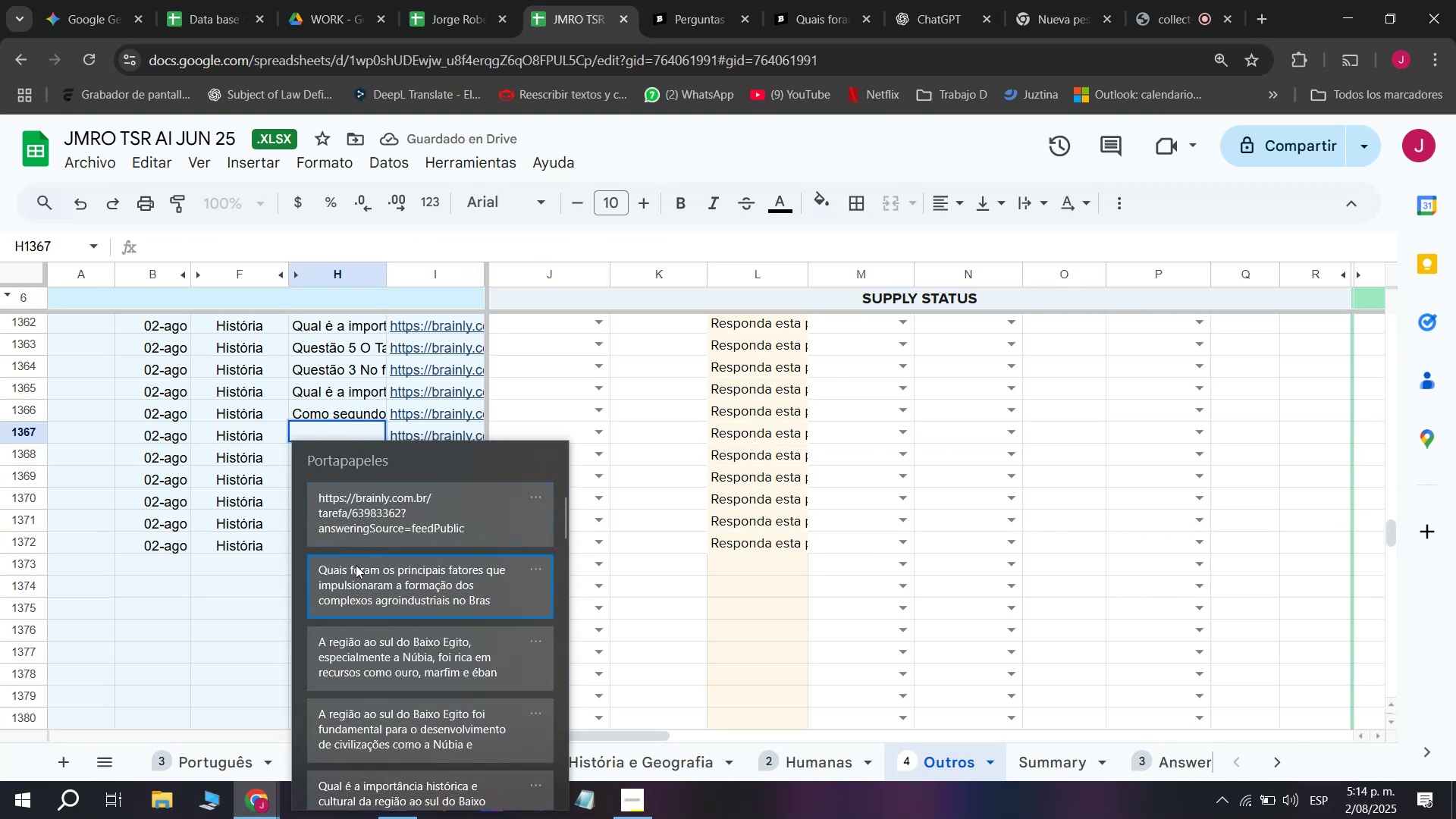 
key(Control+ControlLeft)
 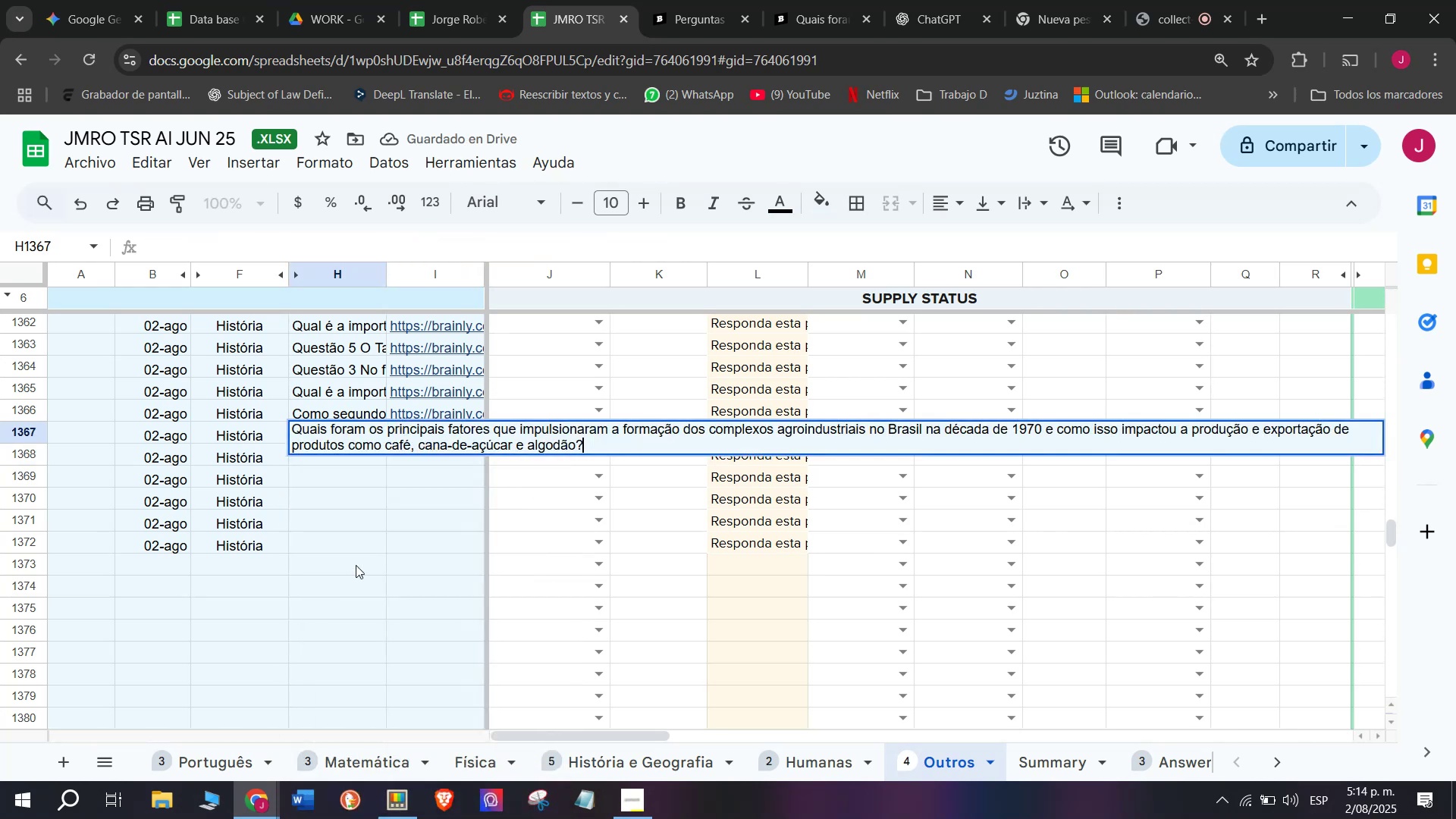 
key(Control+V)
 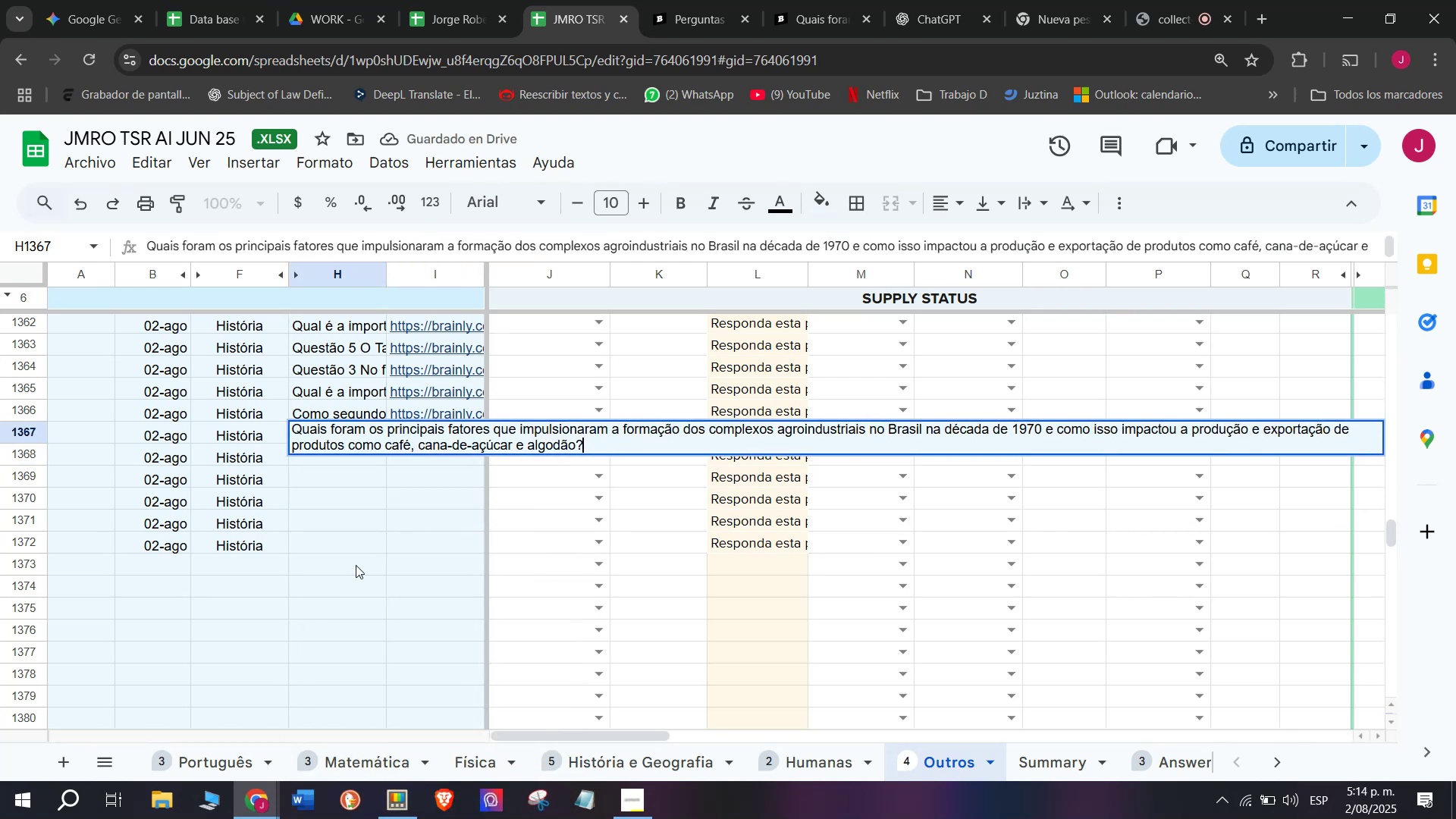 
key(Enter)
 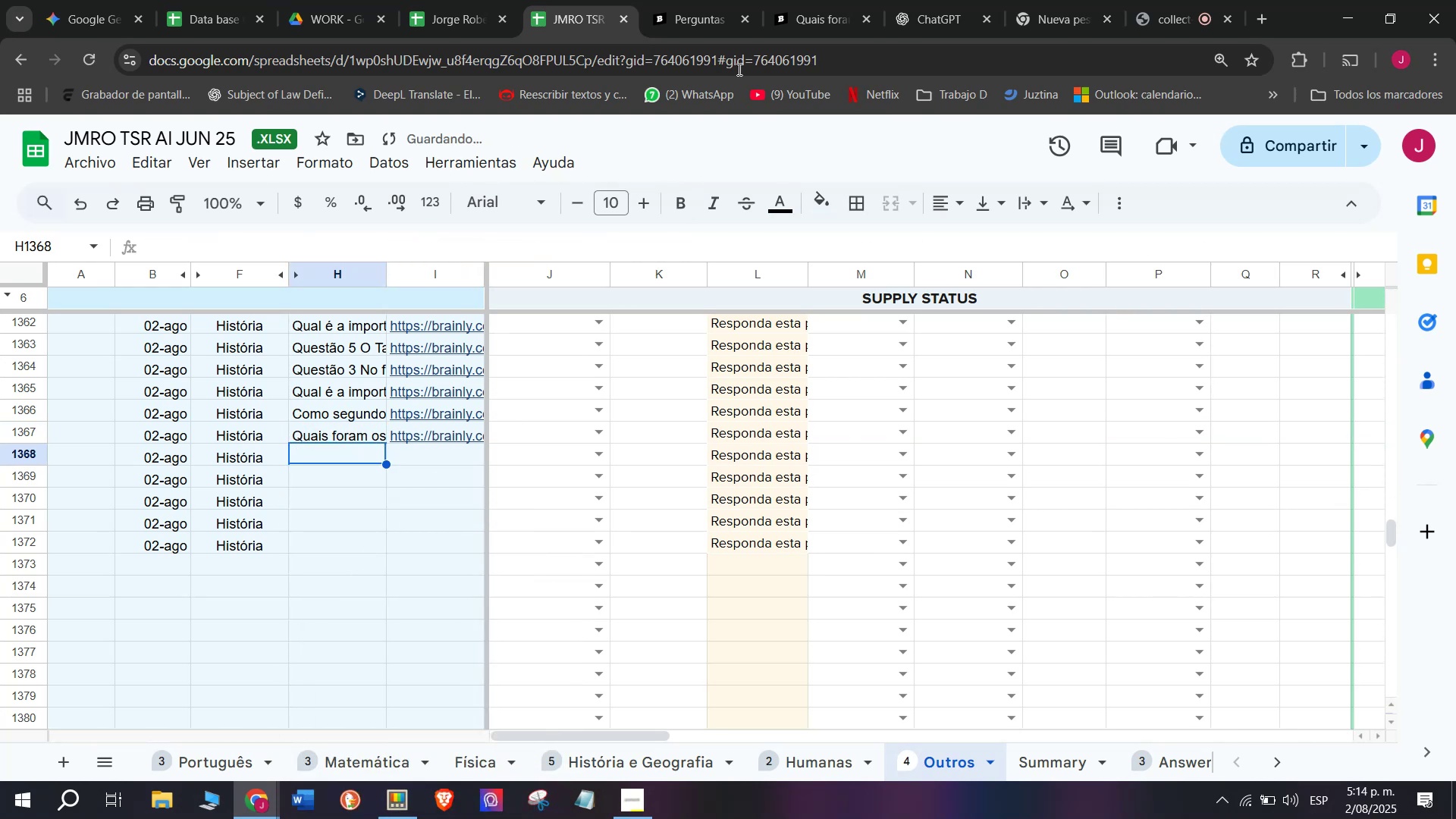 
left_click([785, 0])
 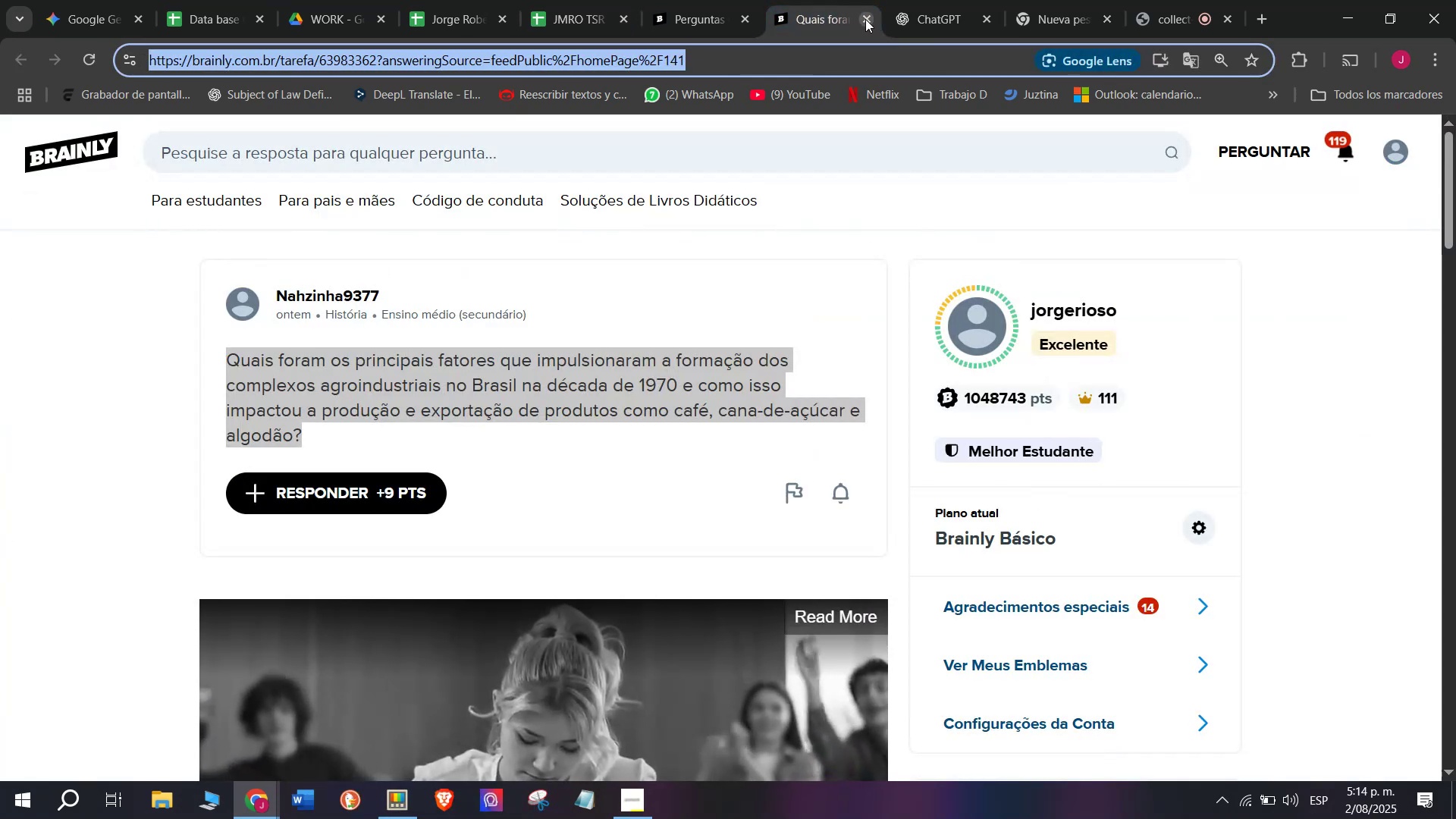 
double_click([708, 0])
 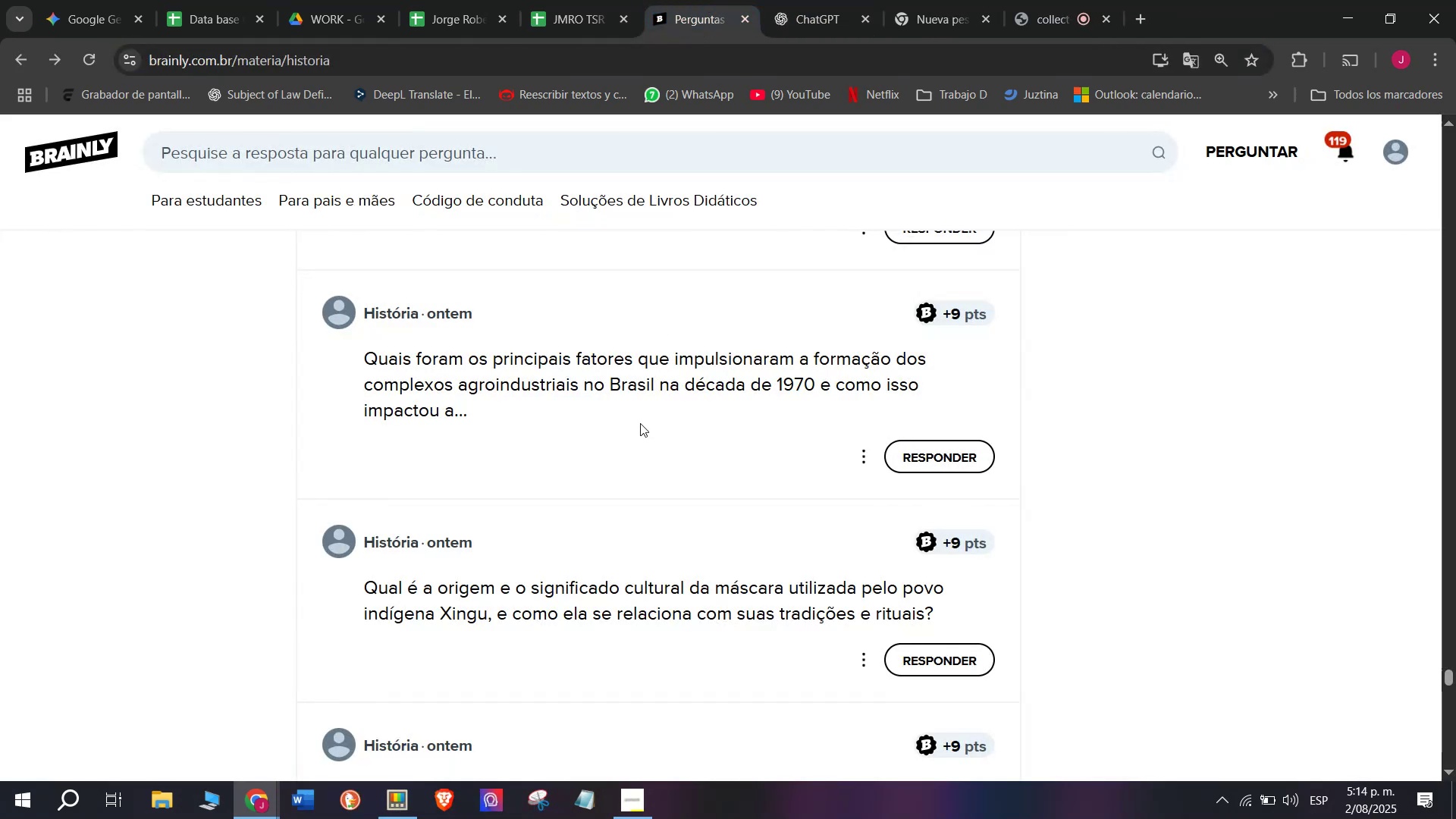 
scroll: coordinate [640, 426], scroll_direction: down, amount: 1.0
 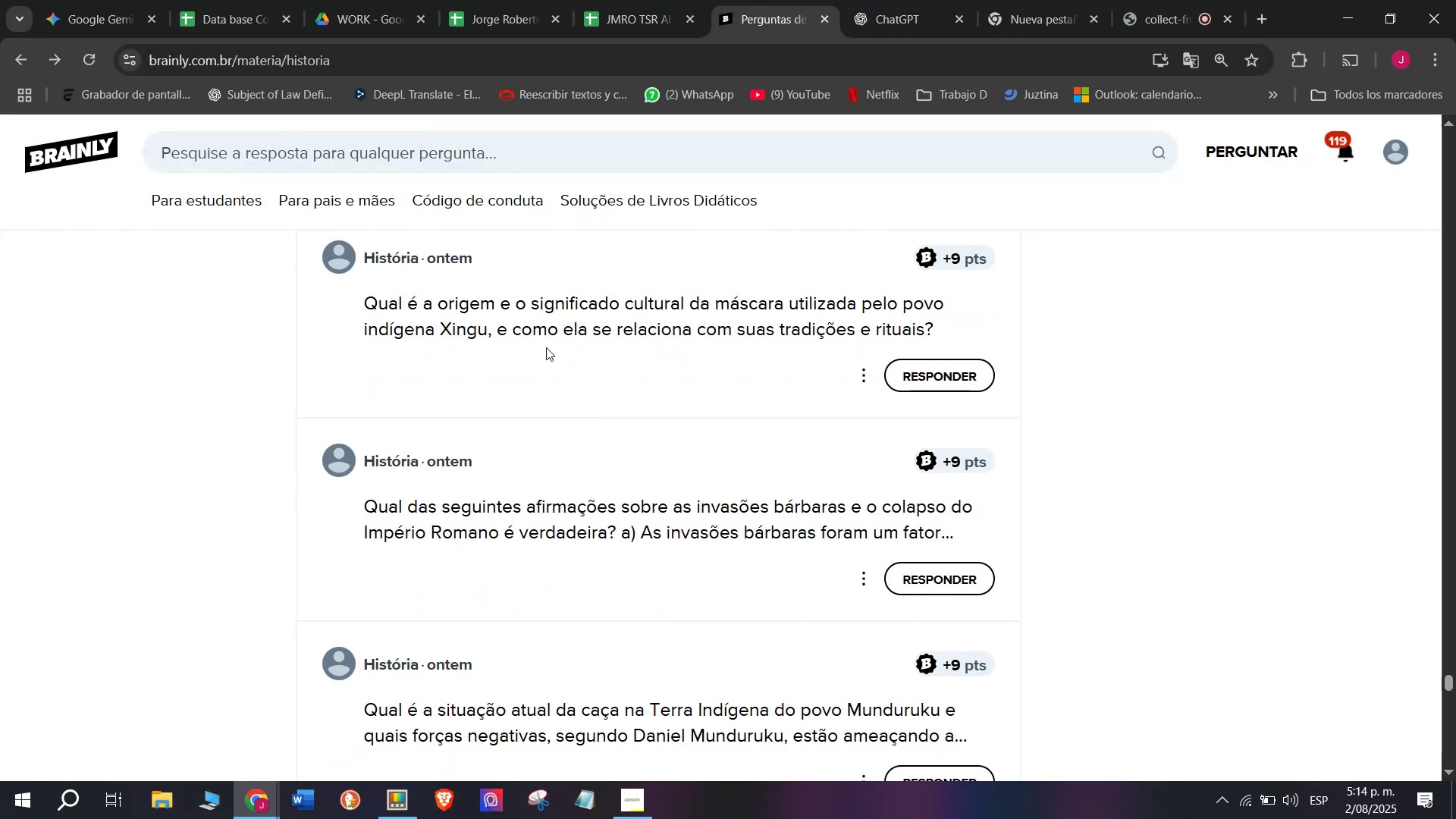 
right_click([545, 329])
 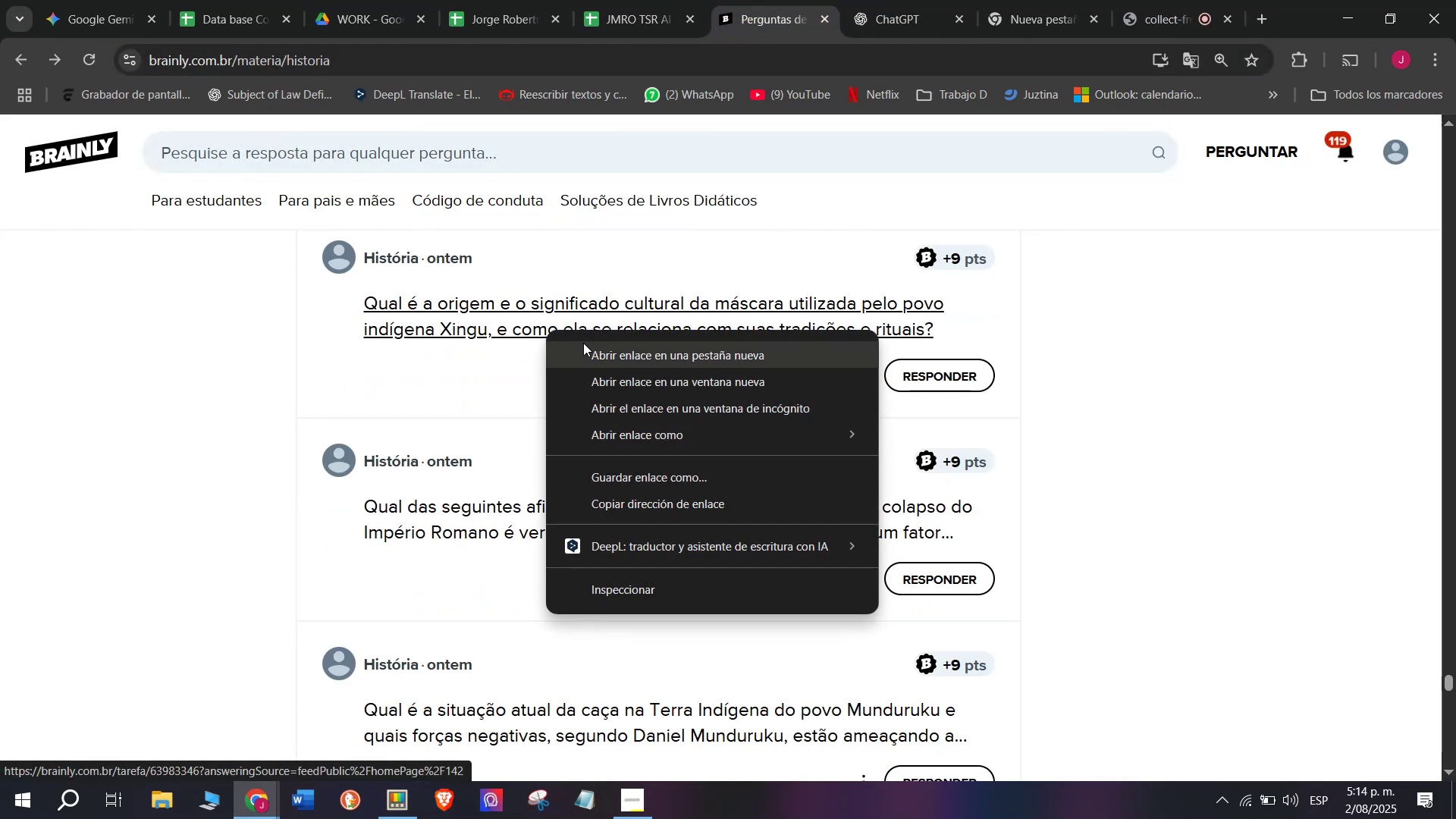 
left_click([585, 343])
 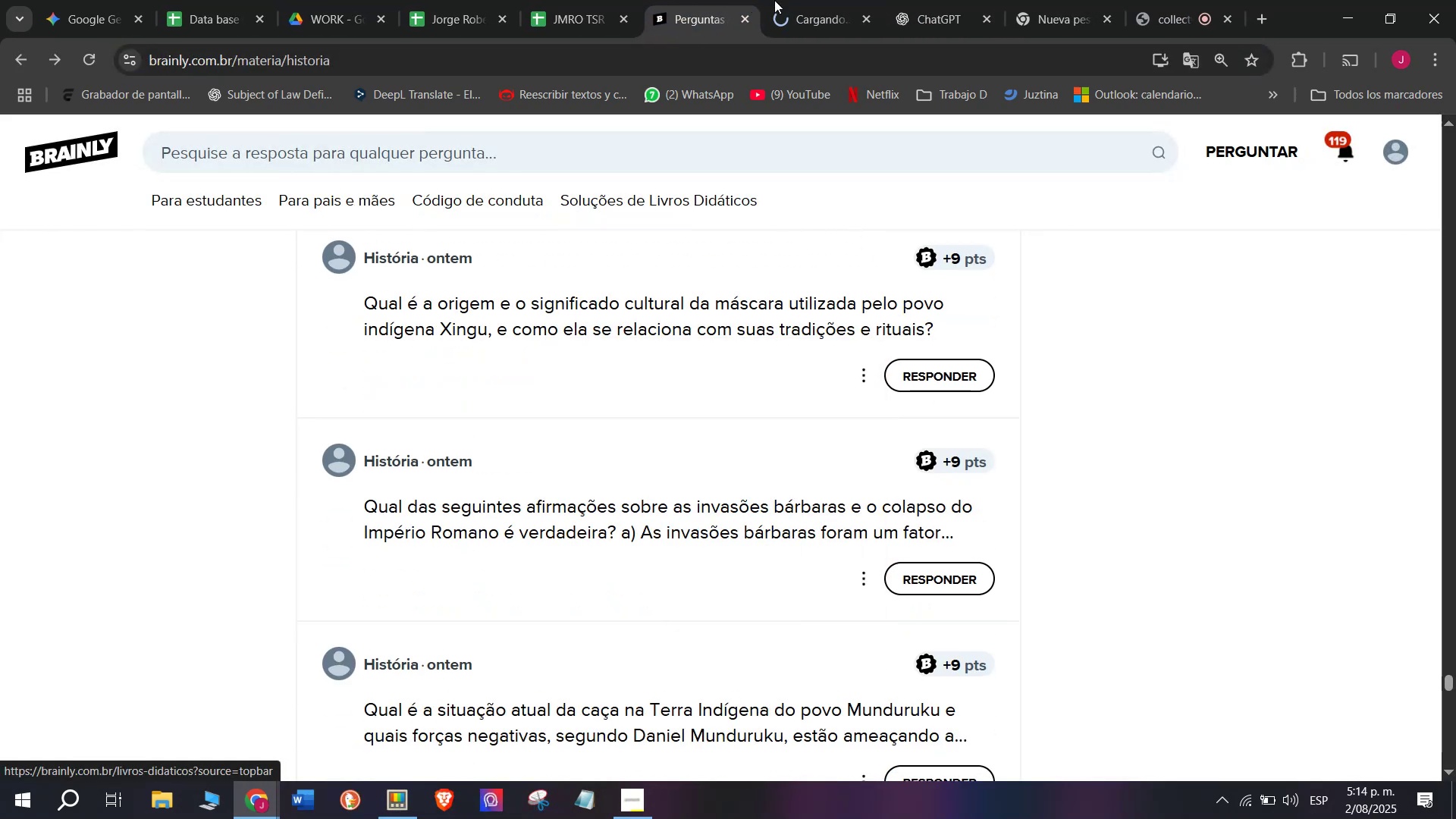 
left_click([789, 0])
 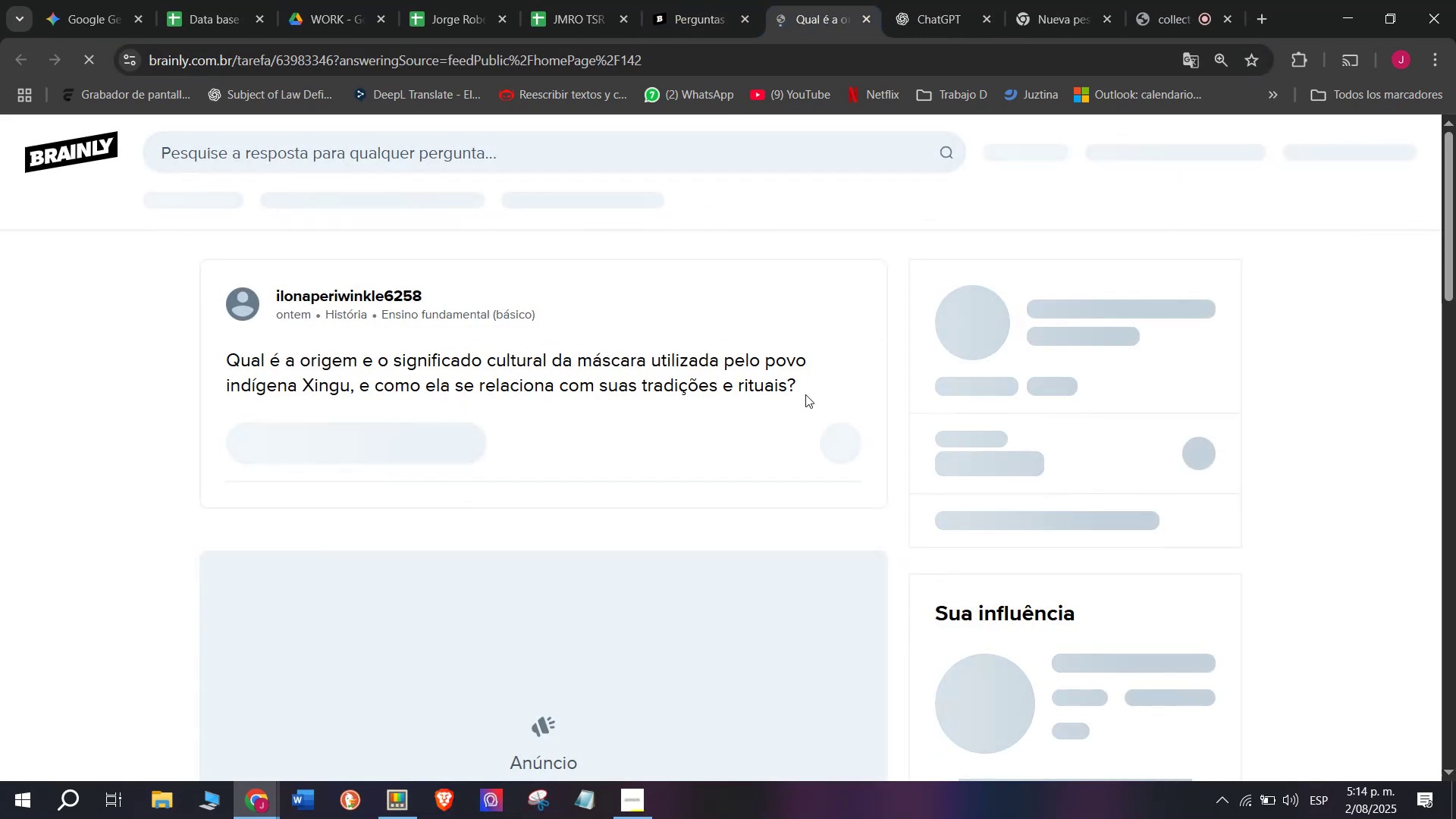 
left_click_drag(start_coordinate=[834, 397], to_coordinate=[215, 352])
 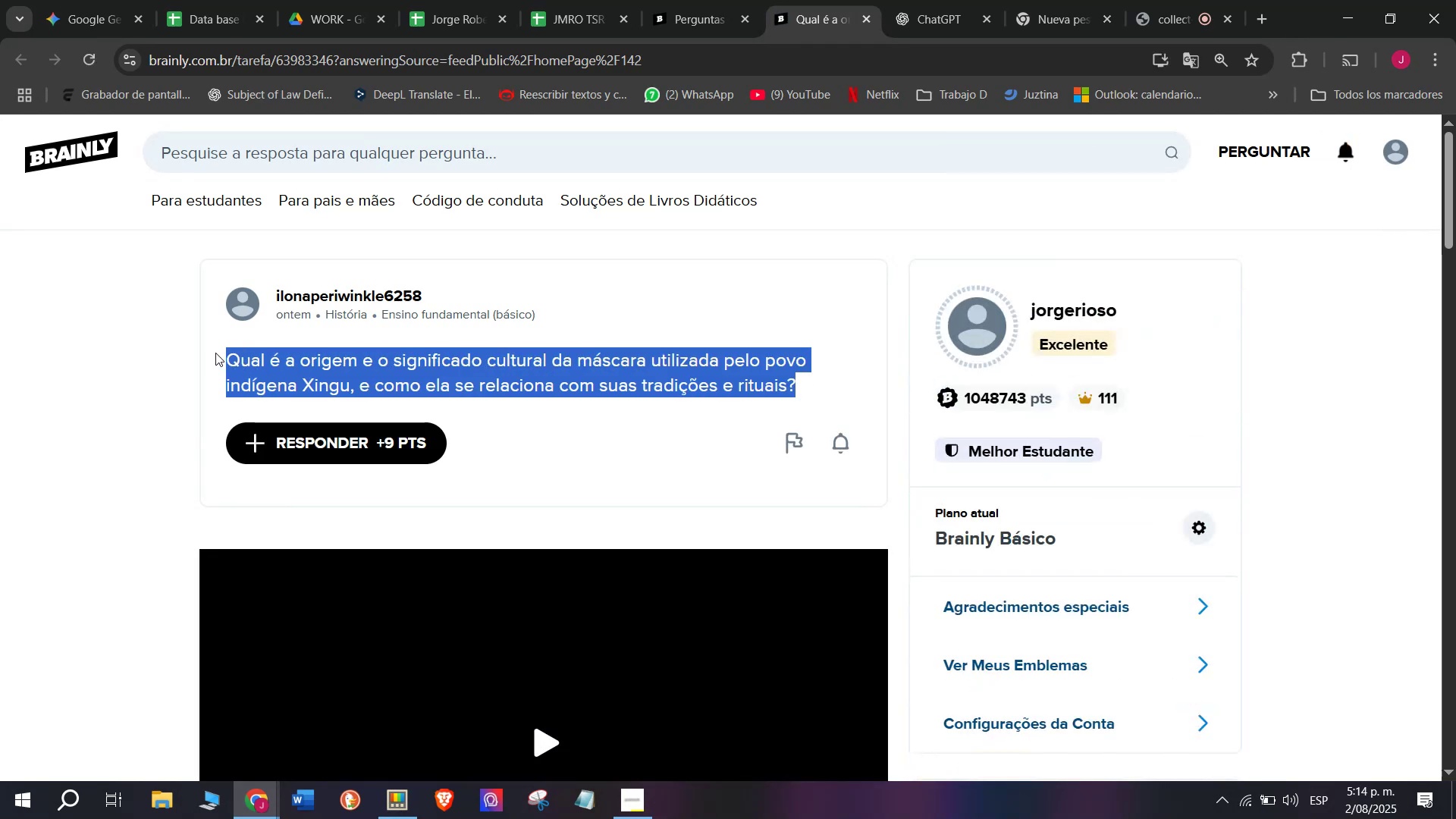 
key(Control+C)
 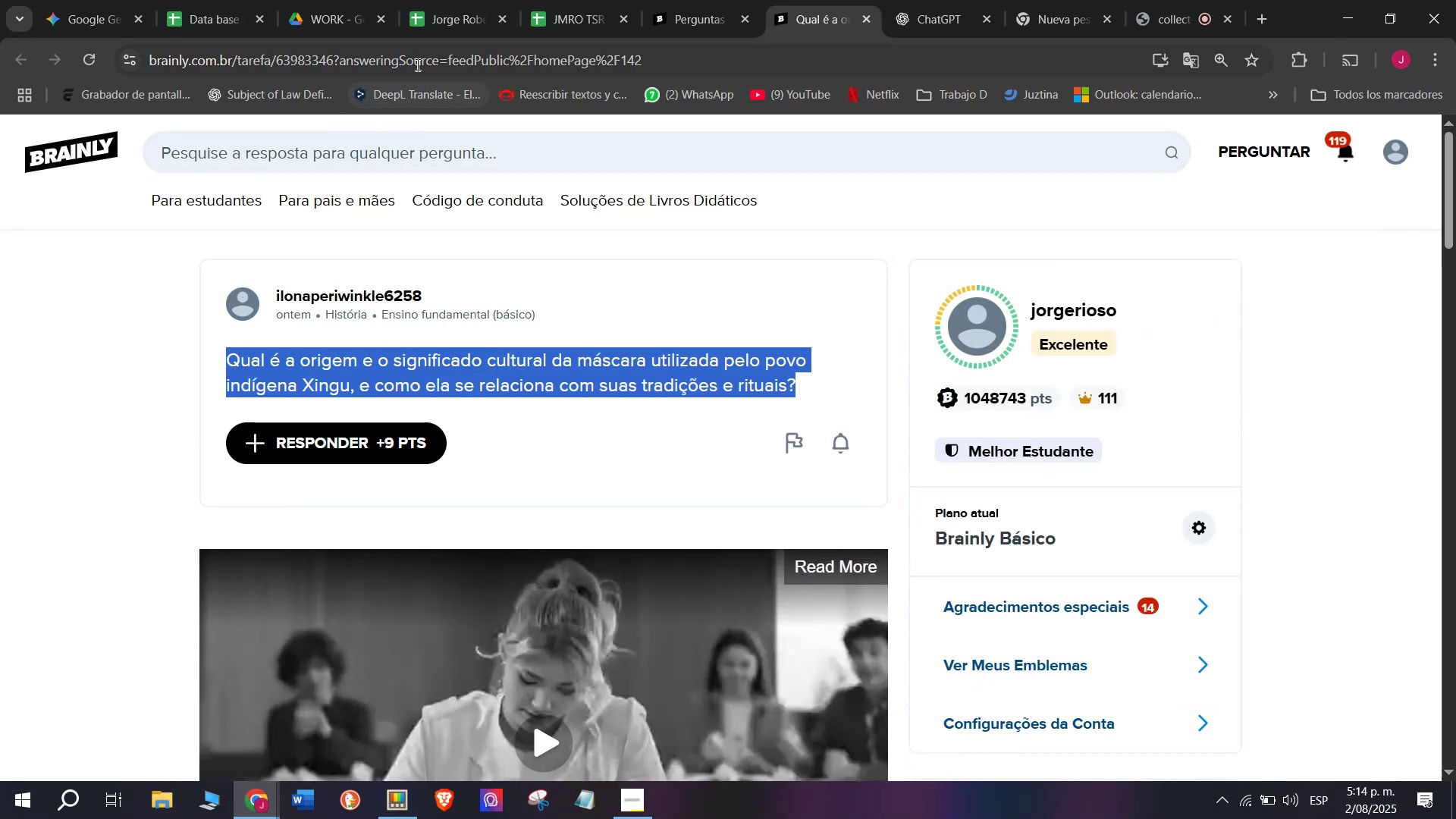 
double_click([419, 62])
 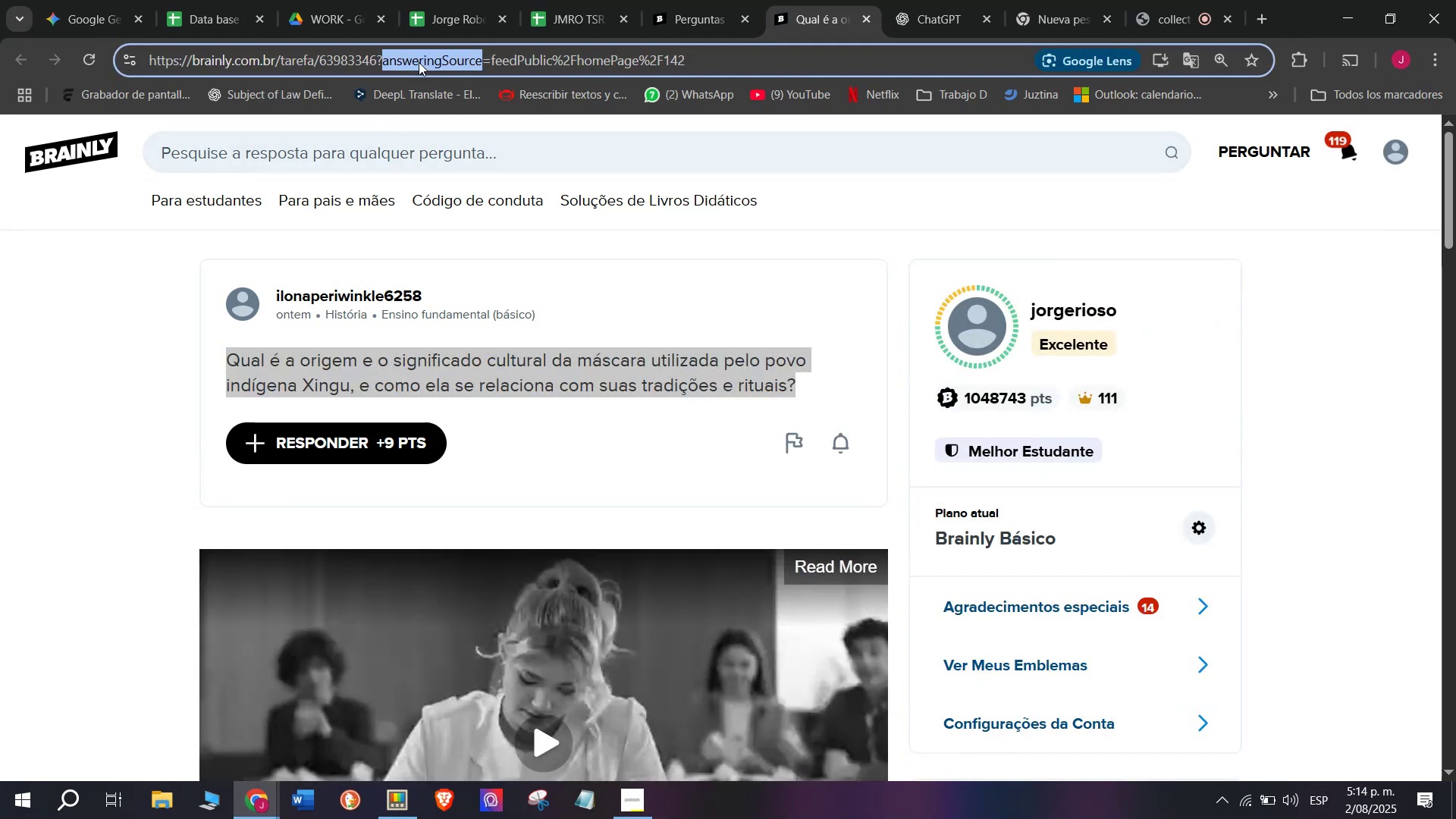 
triple_click([419, 62])
 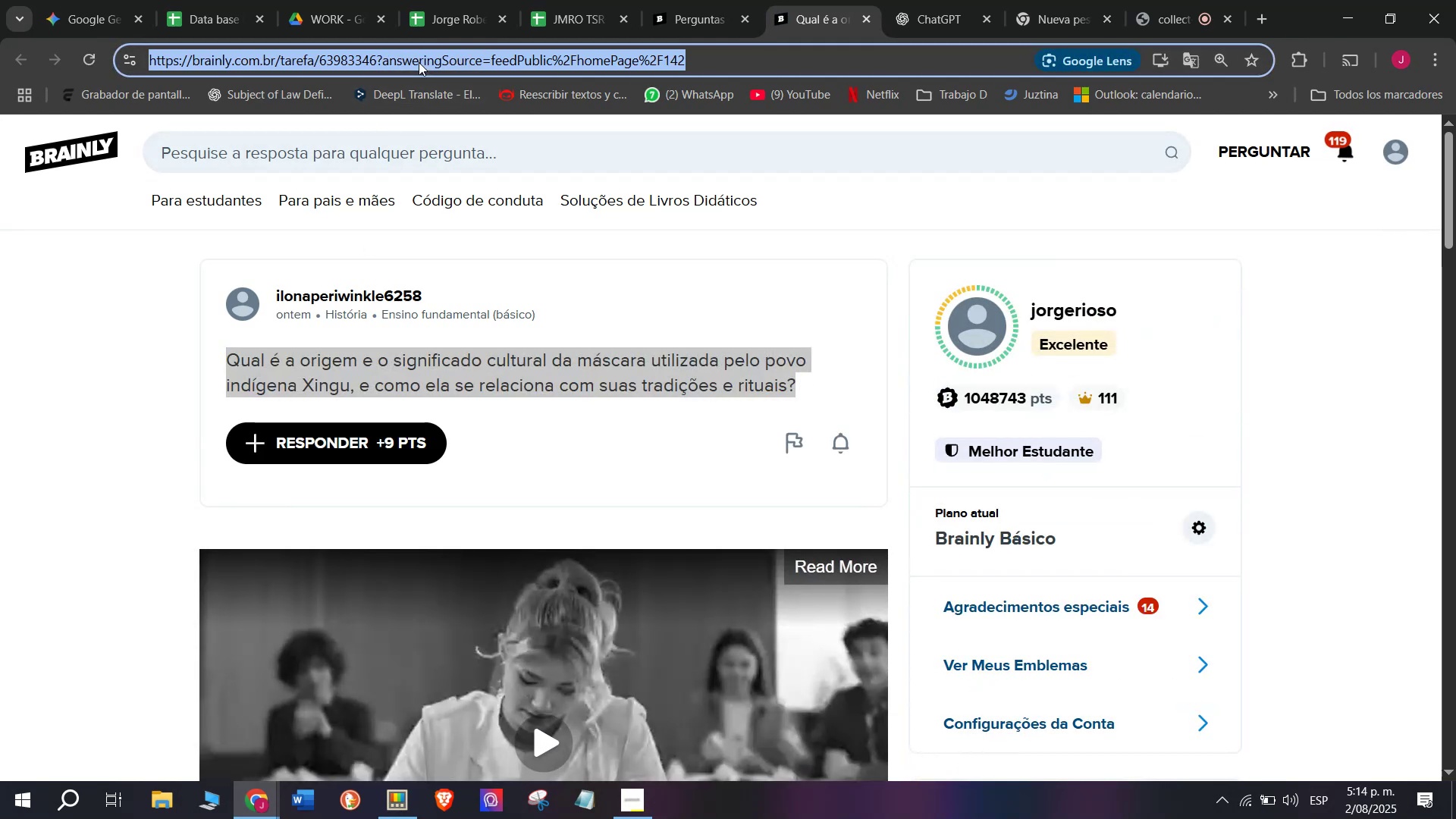 
key(Control+C)
 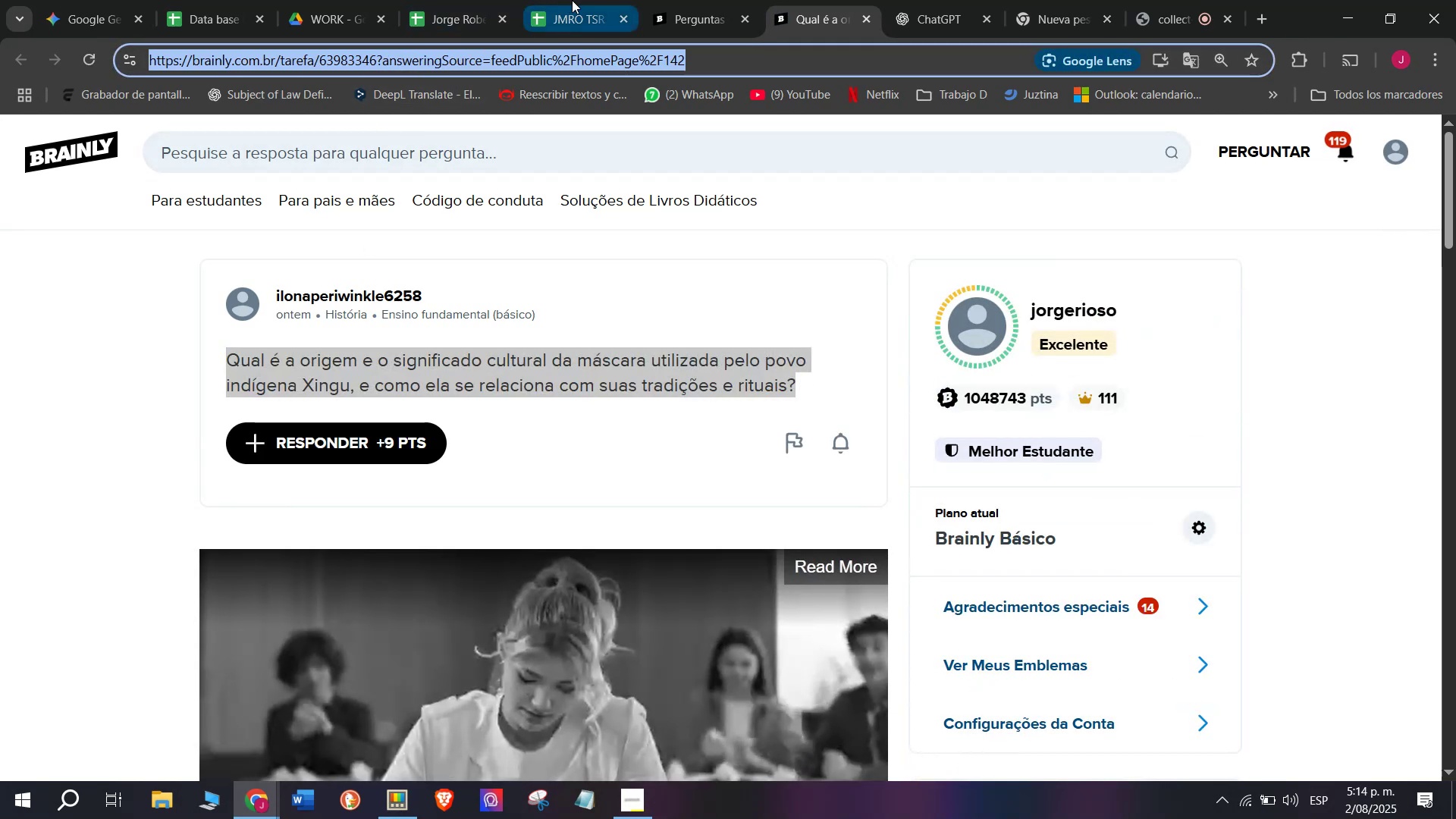 
left_click([580, 0])
 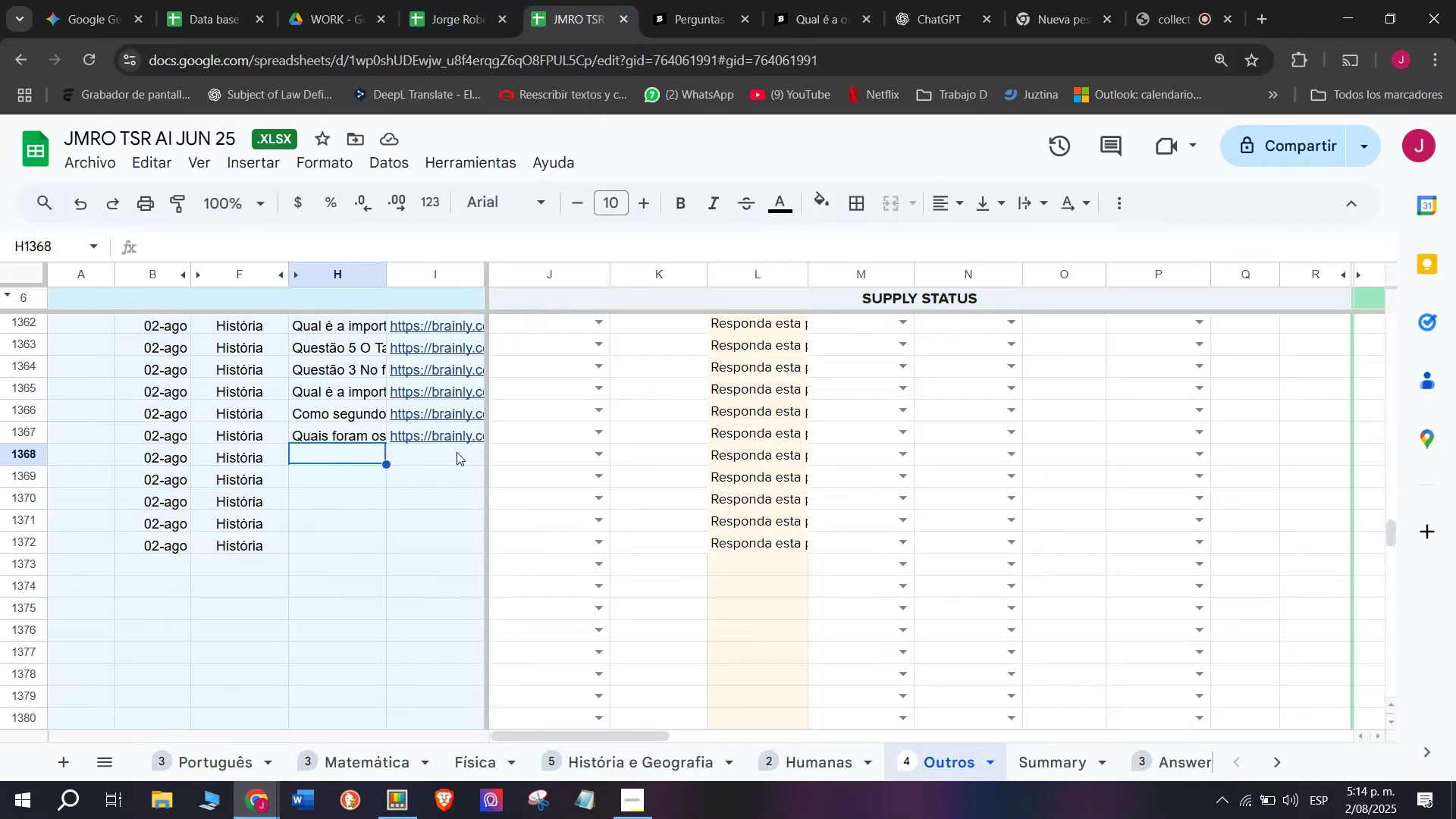 
double_click([453, 453])
 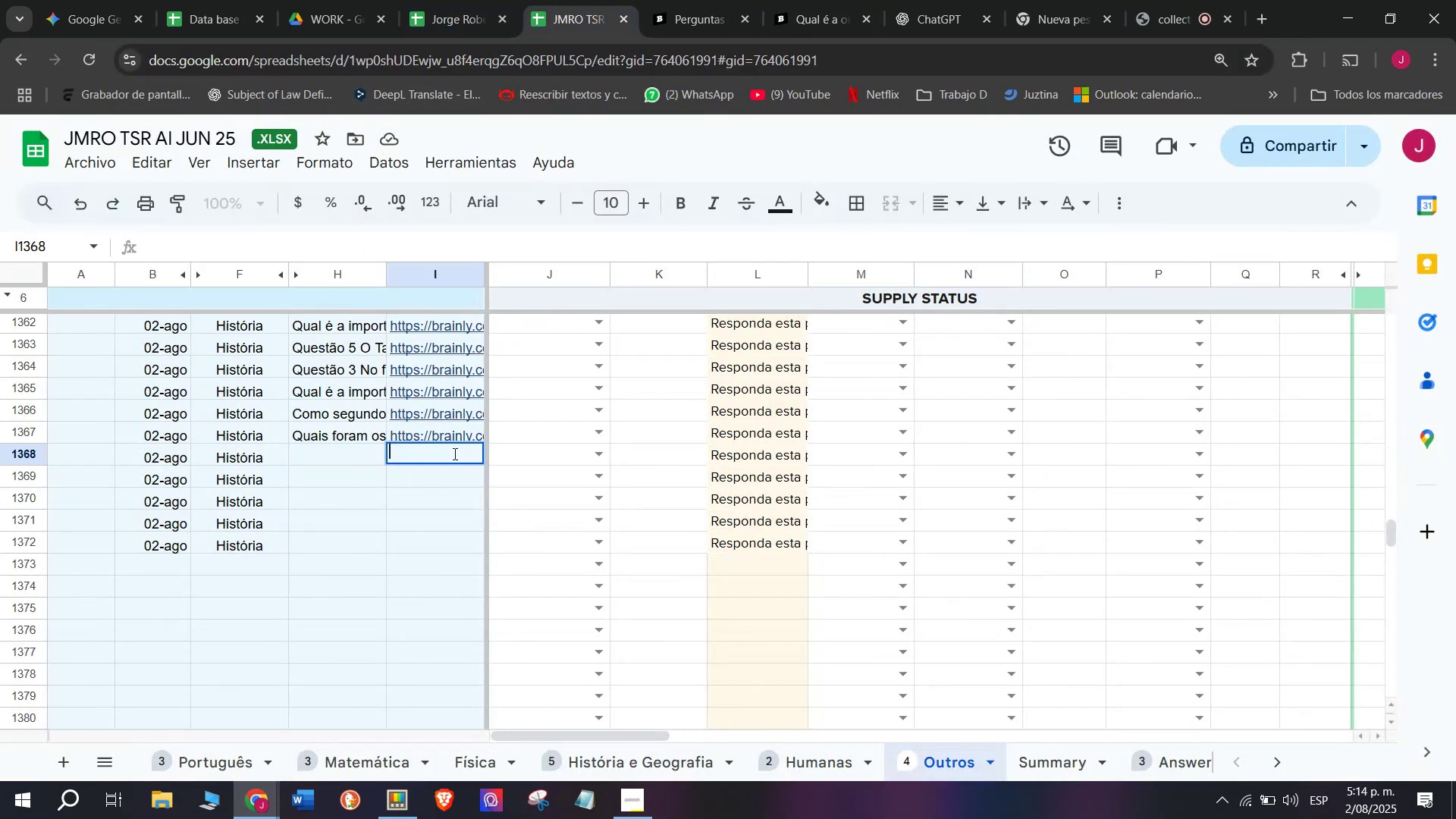 
key(Control+C)
 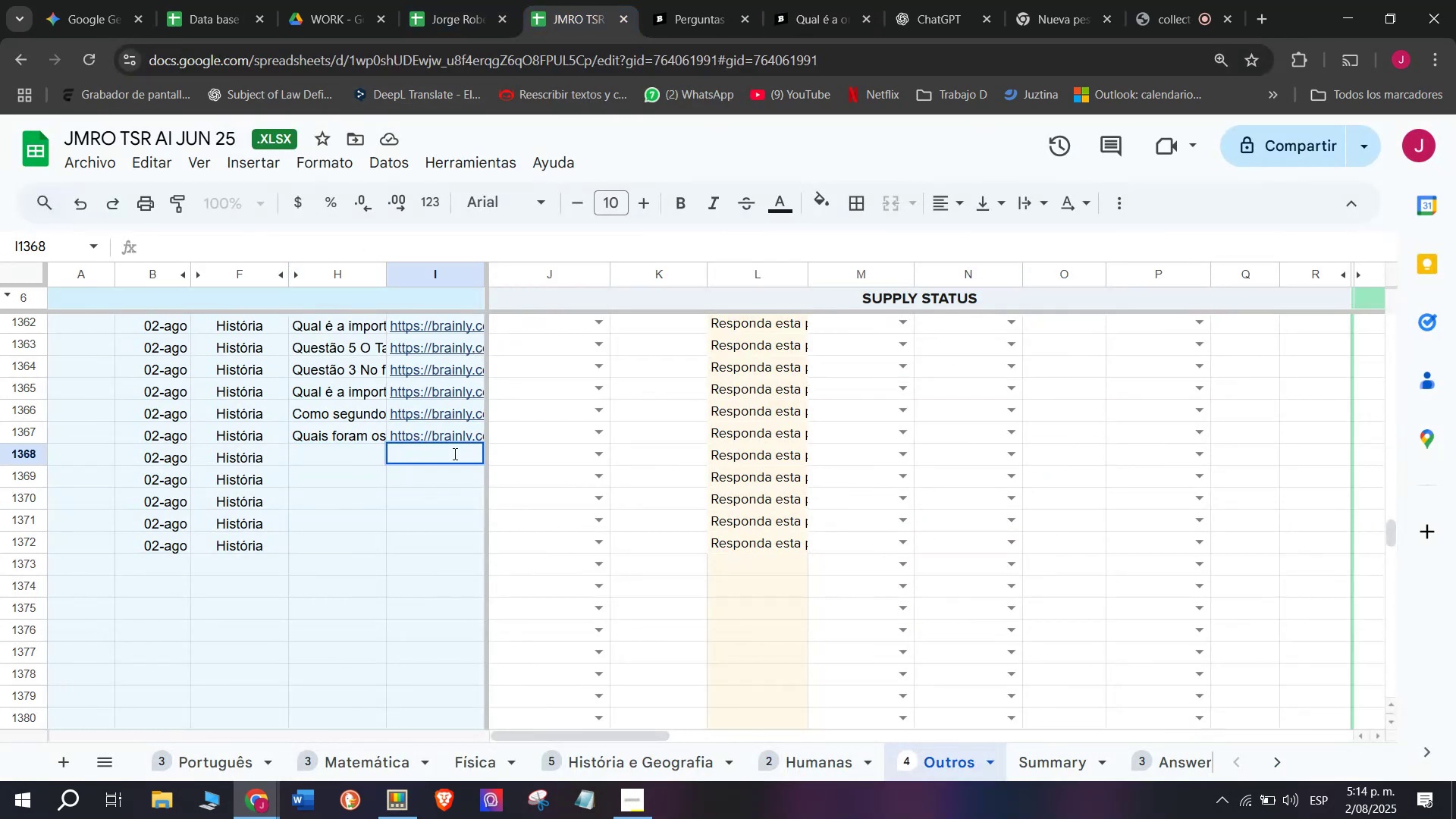 
key(Meta+V)
 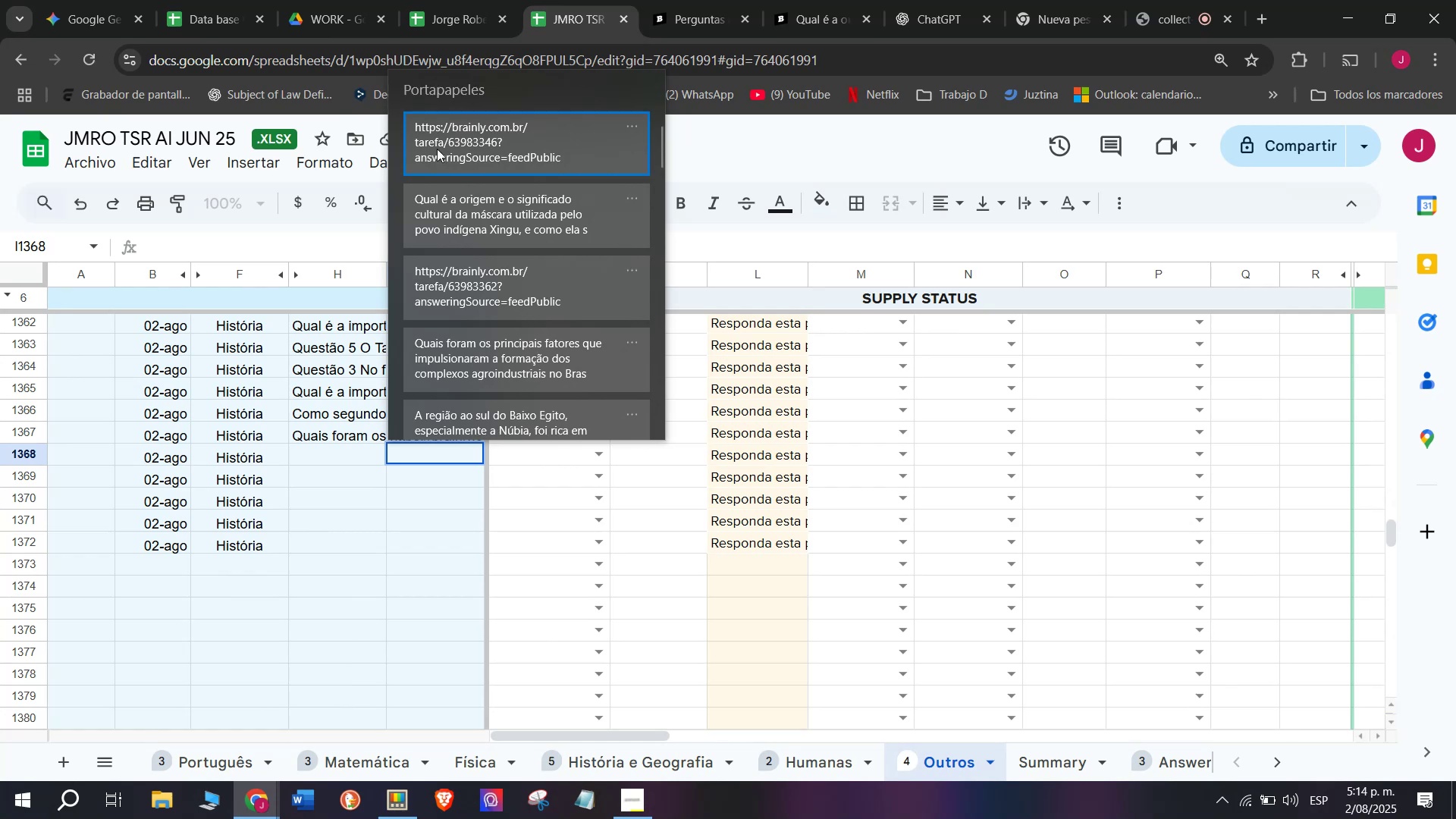 
left_click([437, 149])
 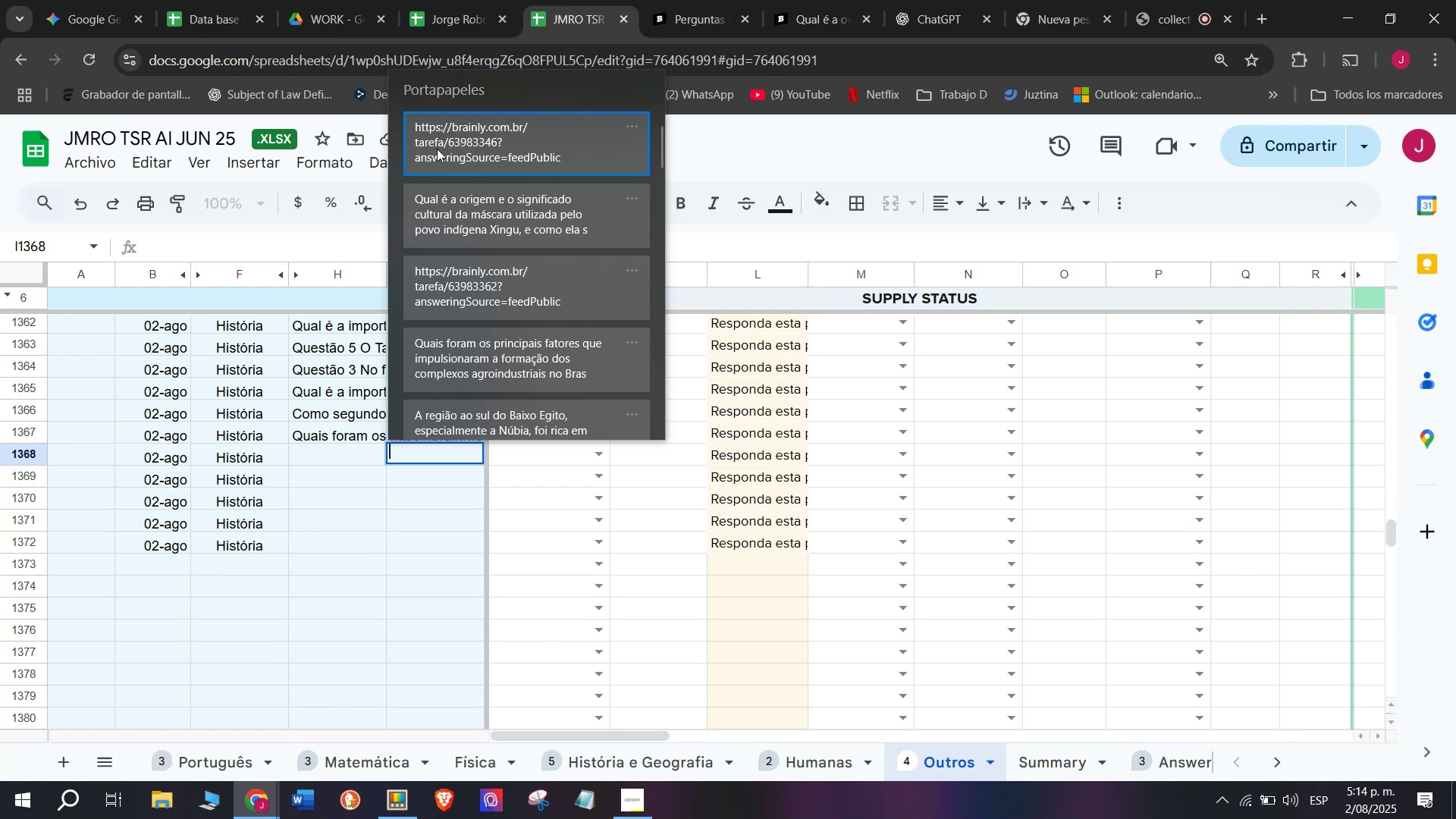 
key(Control+ControlLeft)
 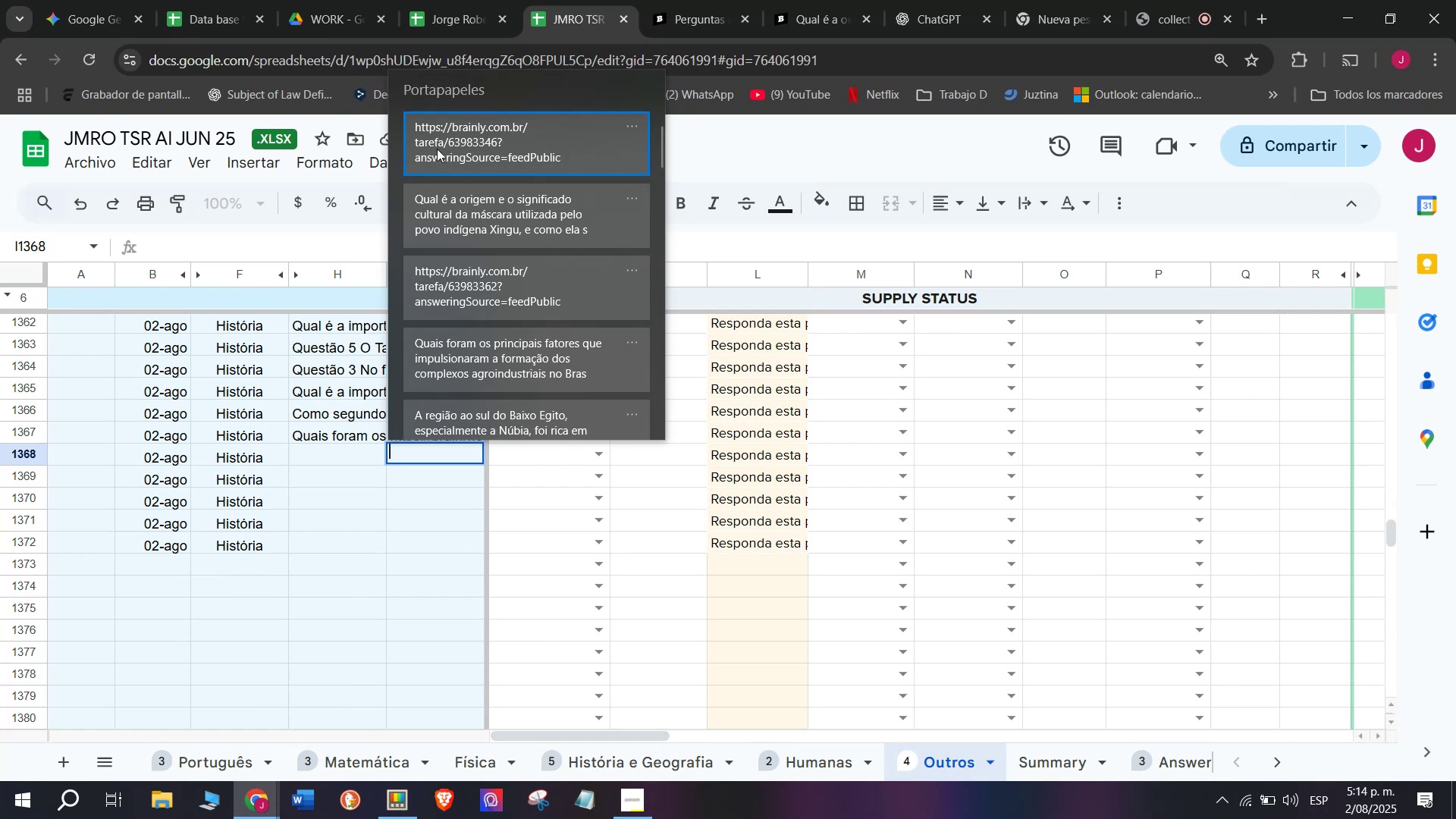 
key(Control+V)
 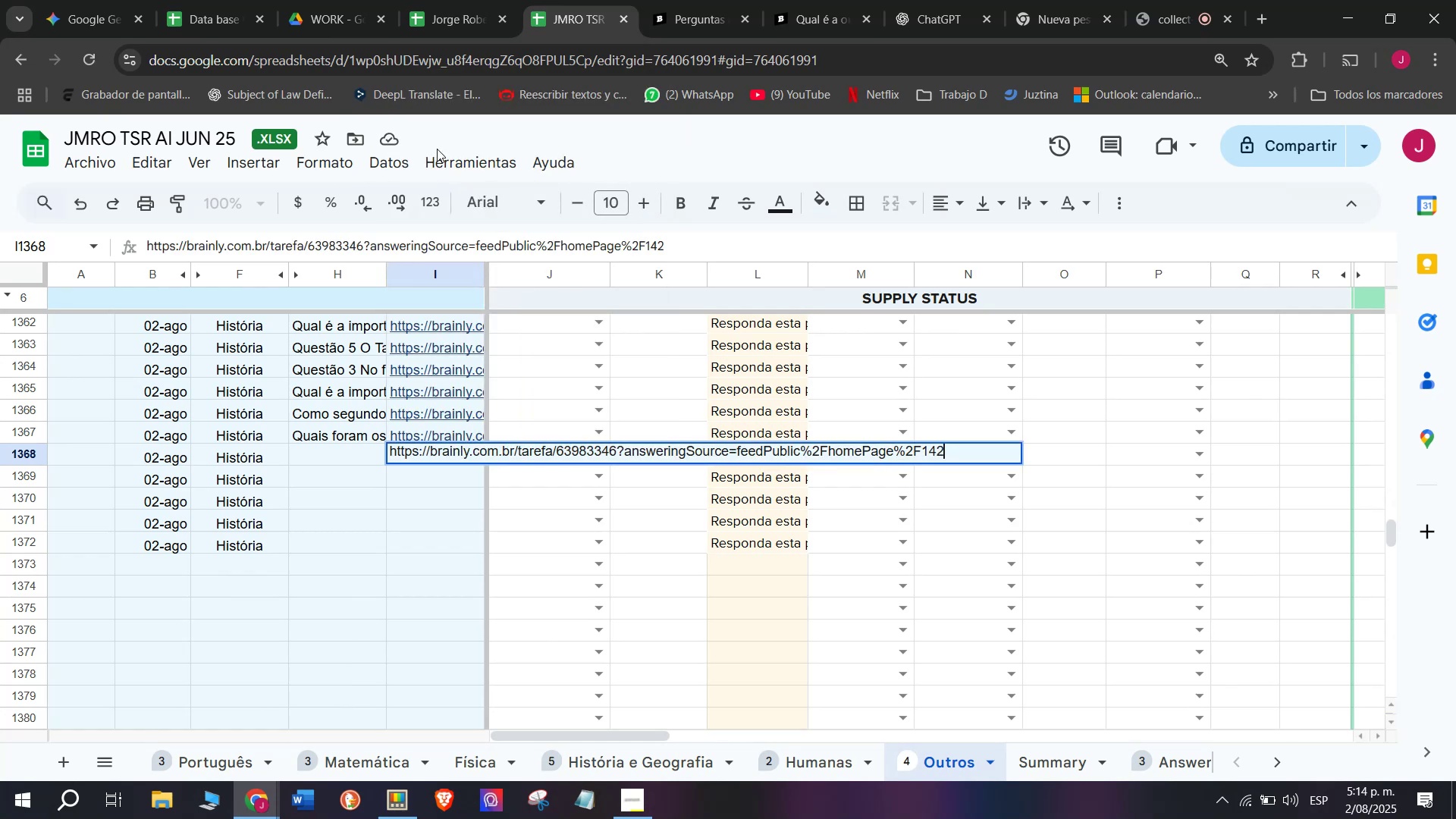 
key(Enter)
 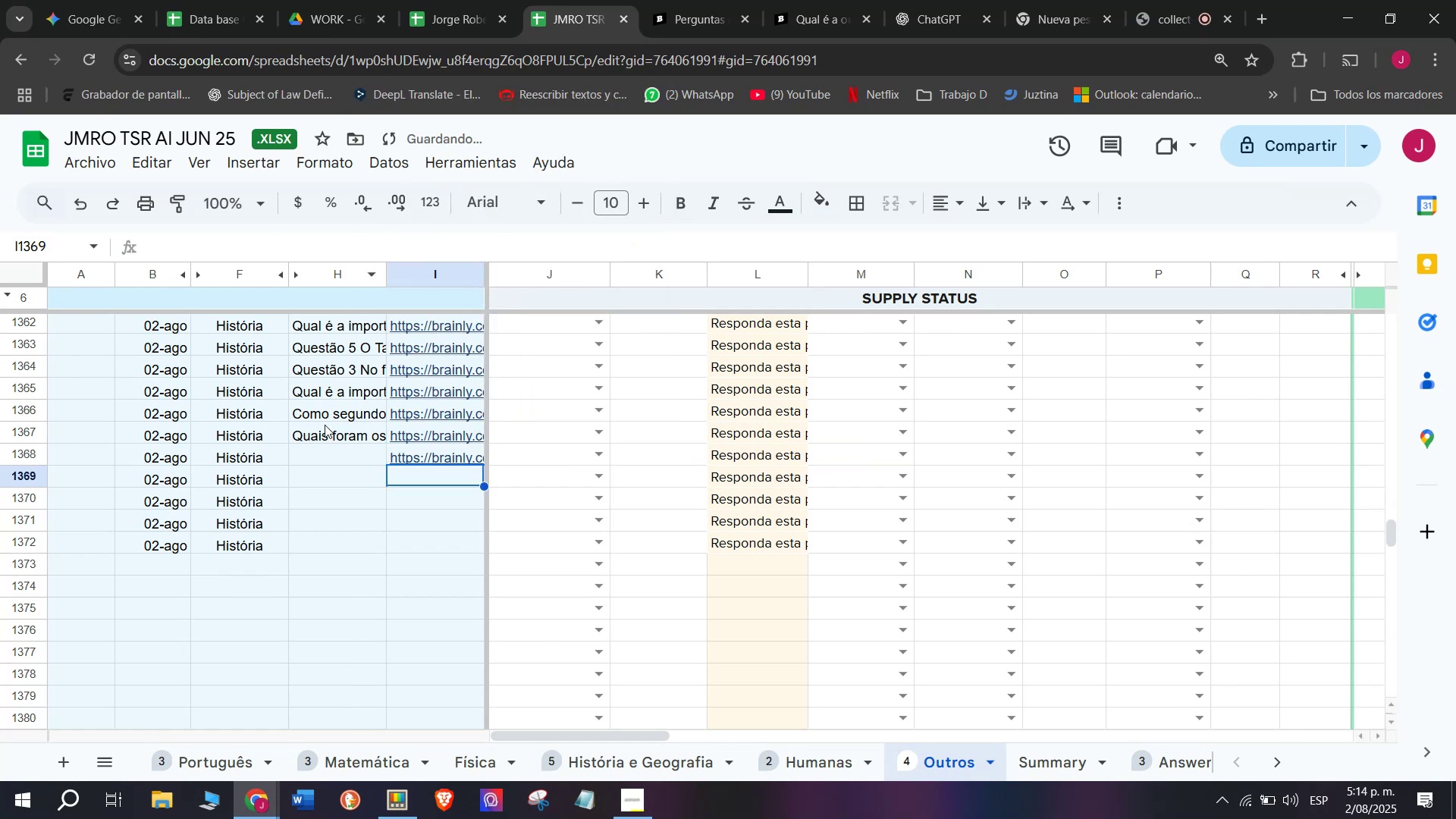 
left_click([324, 443])
 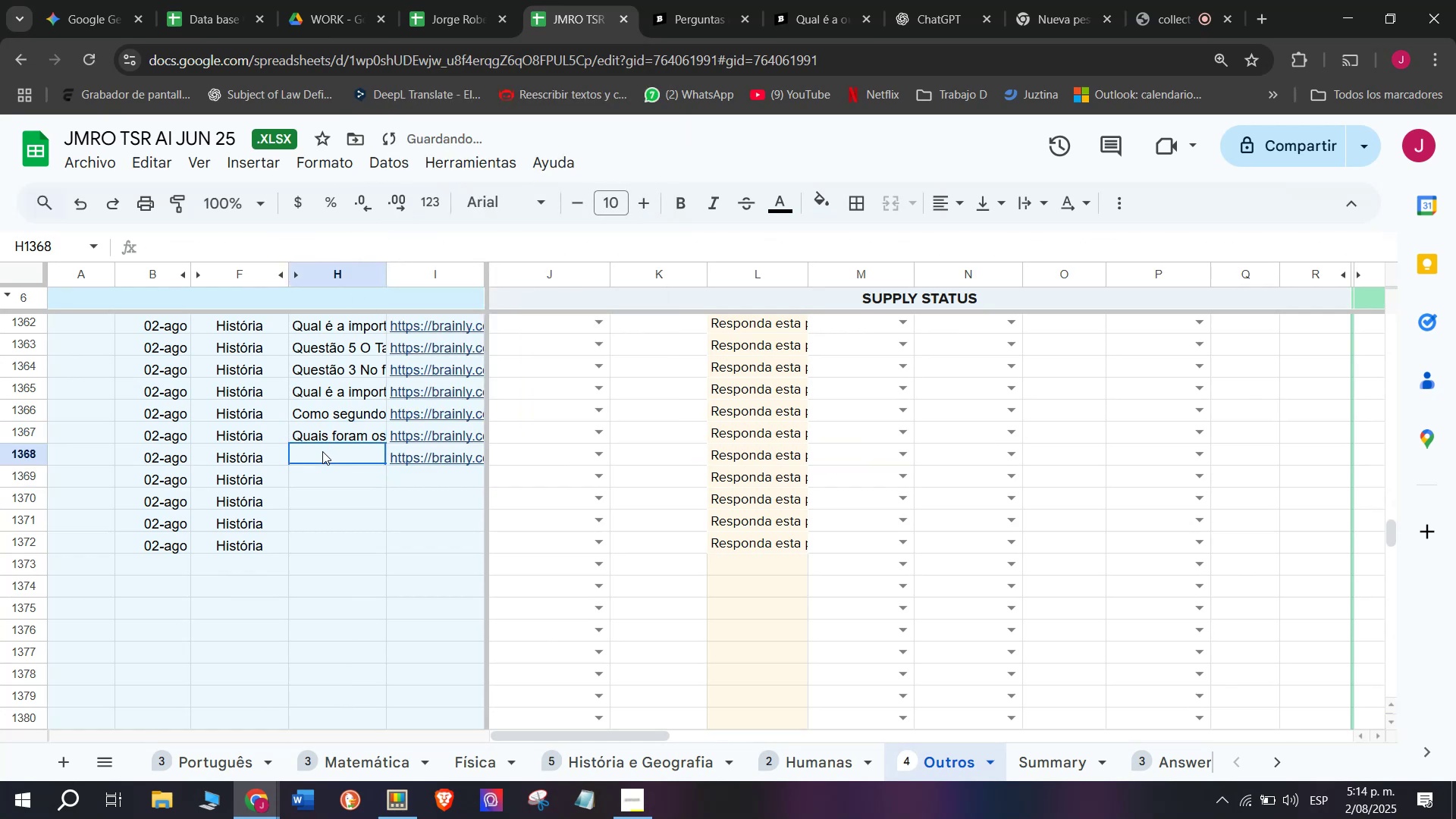 
double_click([322, 451])
 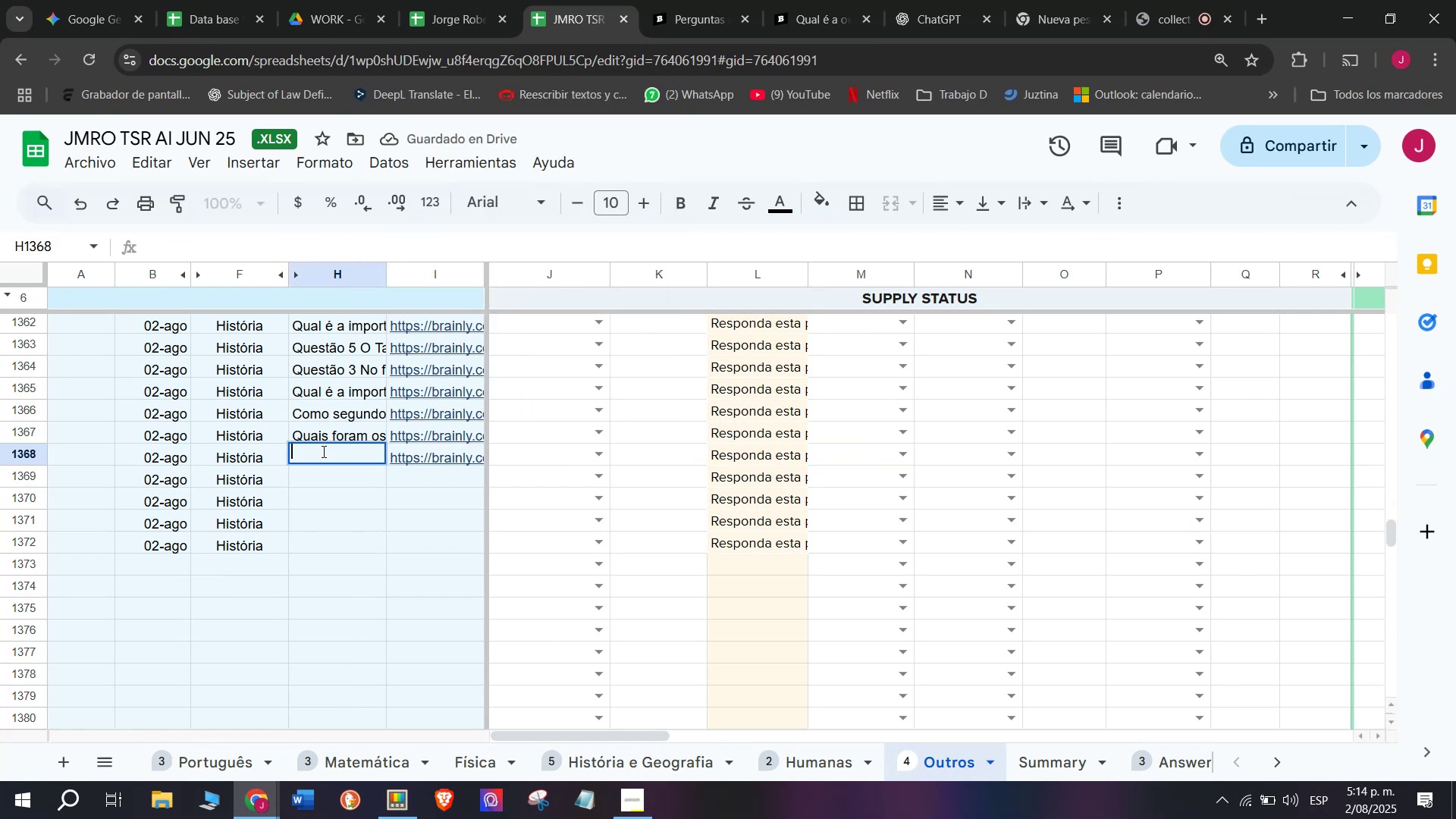 
key(Meta+MetaLeft)
 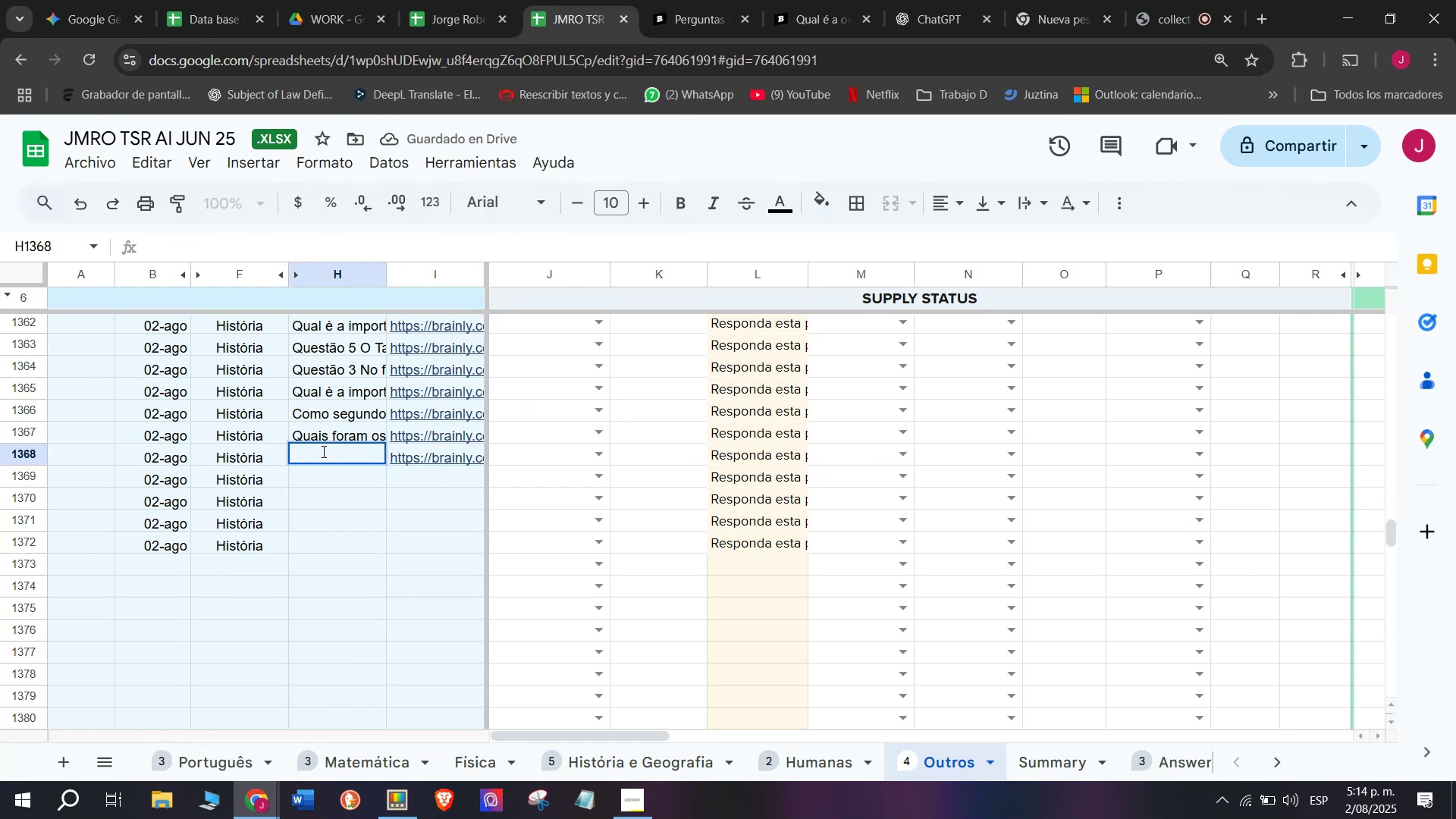 
key(Meta+V)
 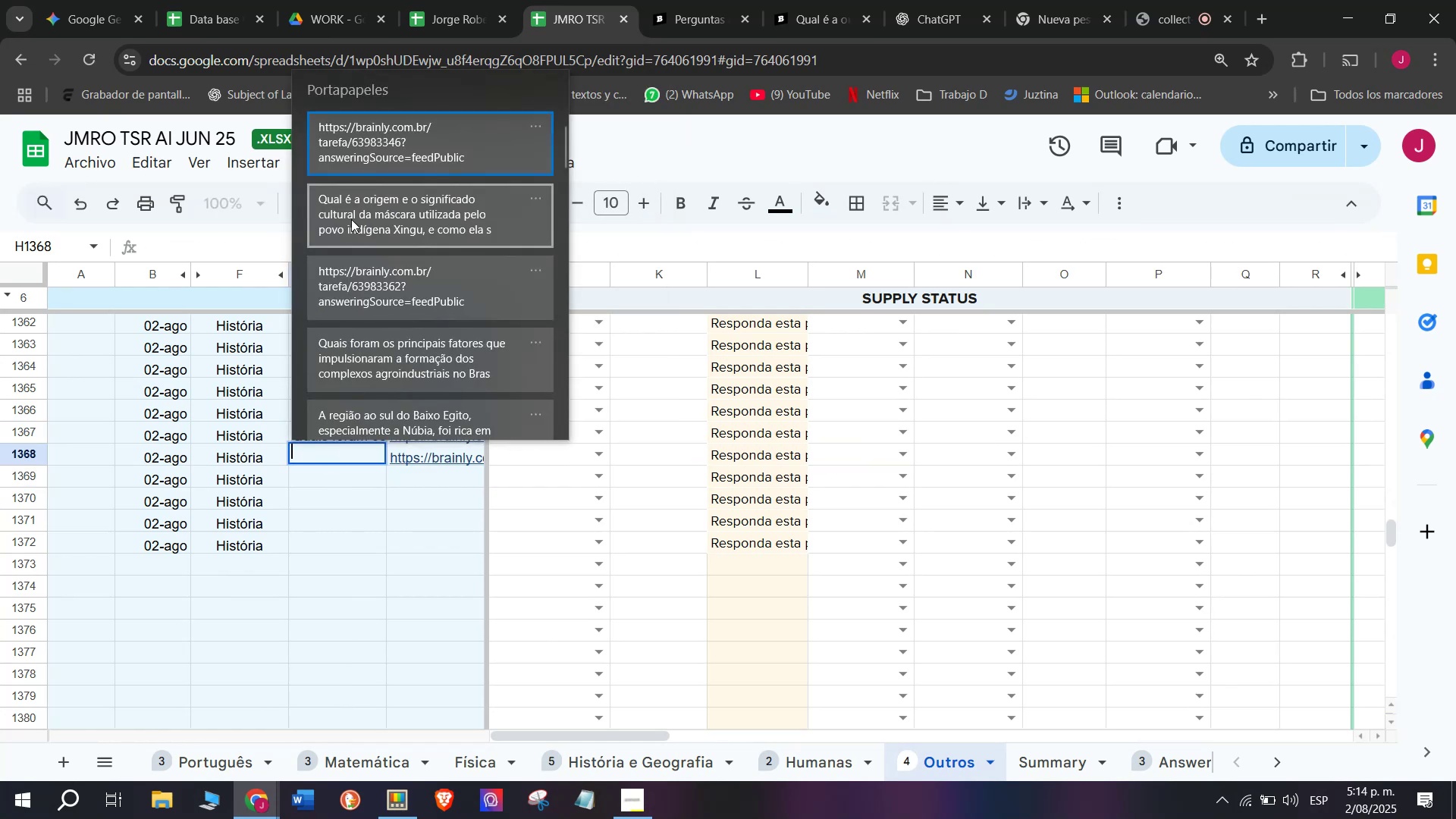 
left_click([350, 200])
 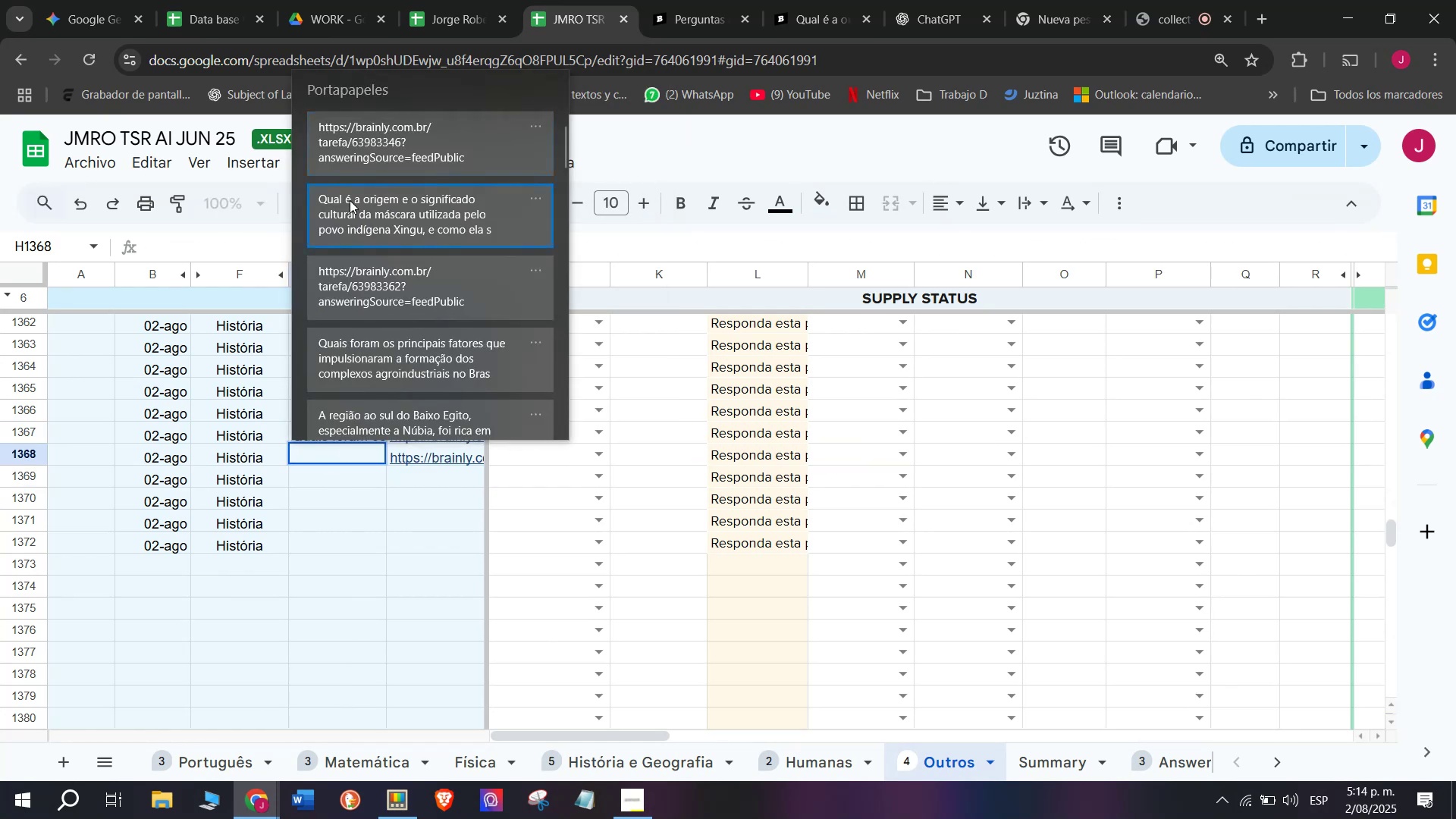 
key(Control+ControlLeft)
 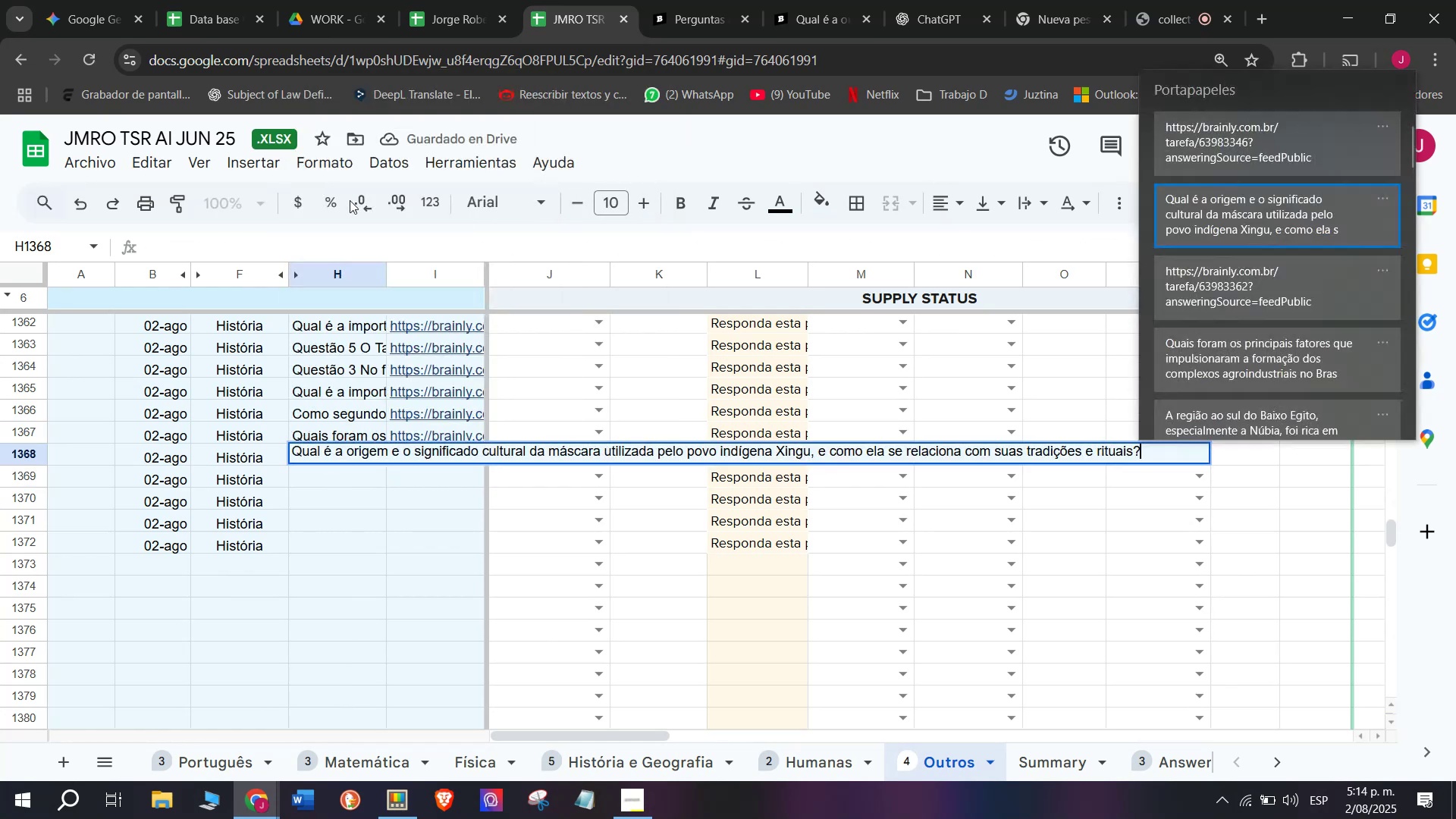 
key(Control+V)
 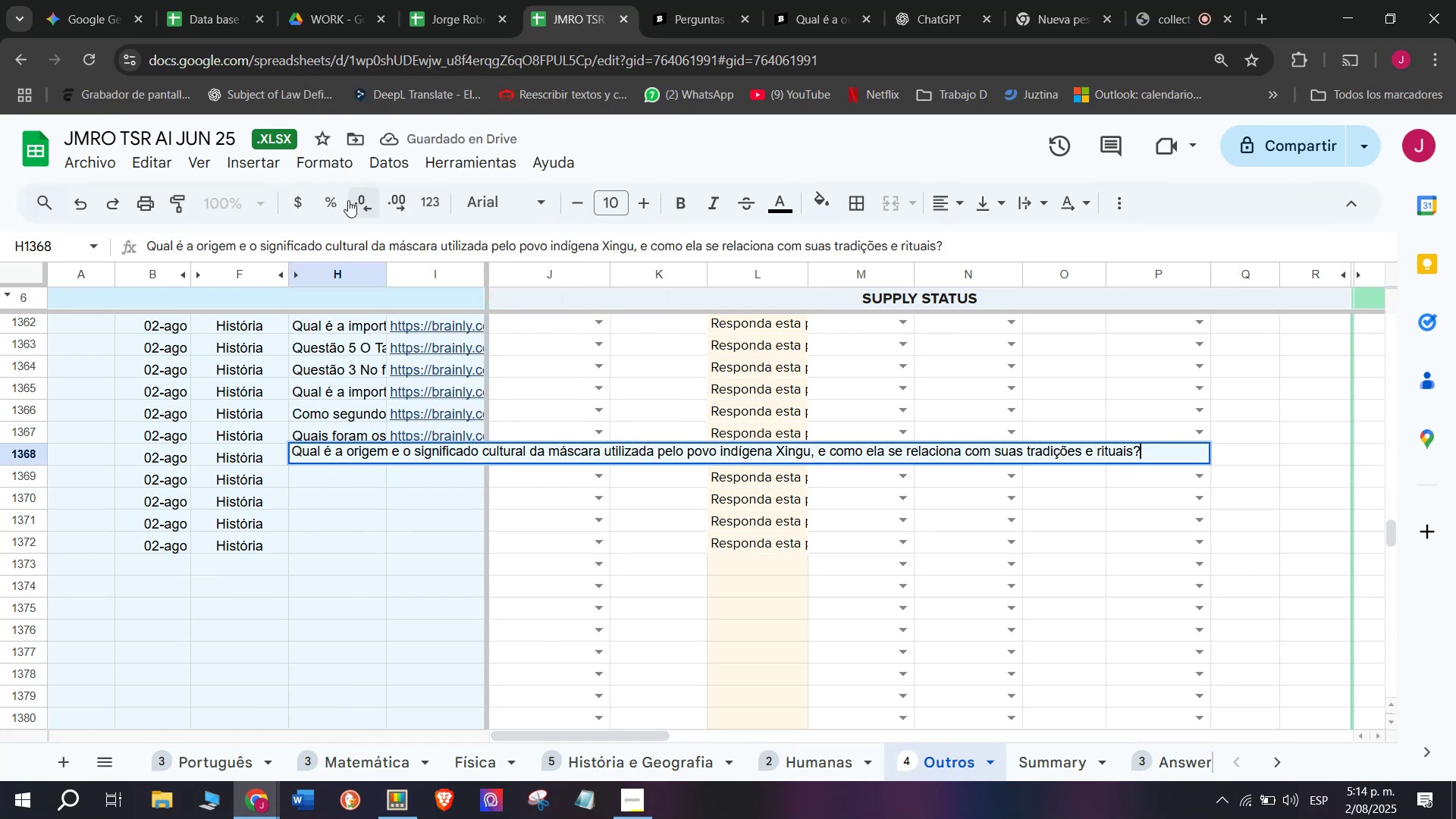 
key(Enter)
 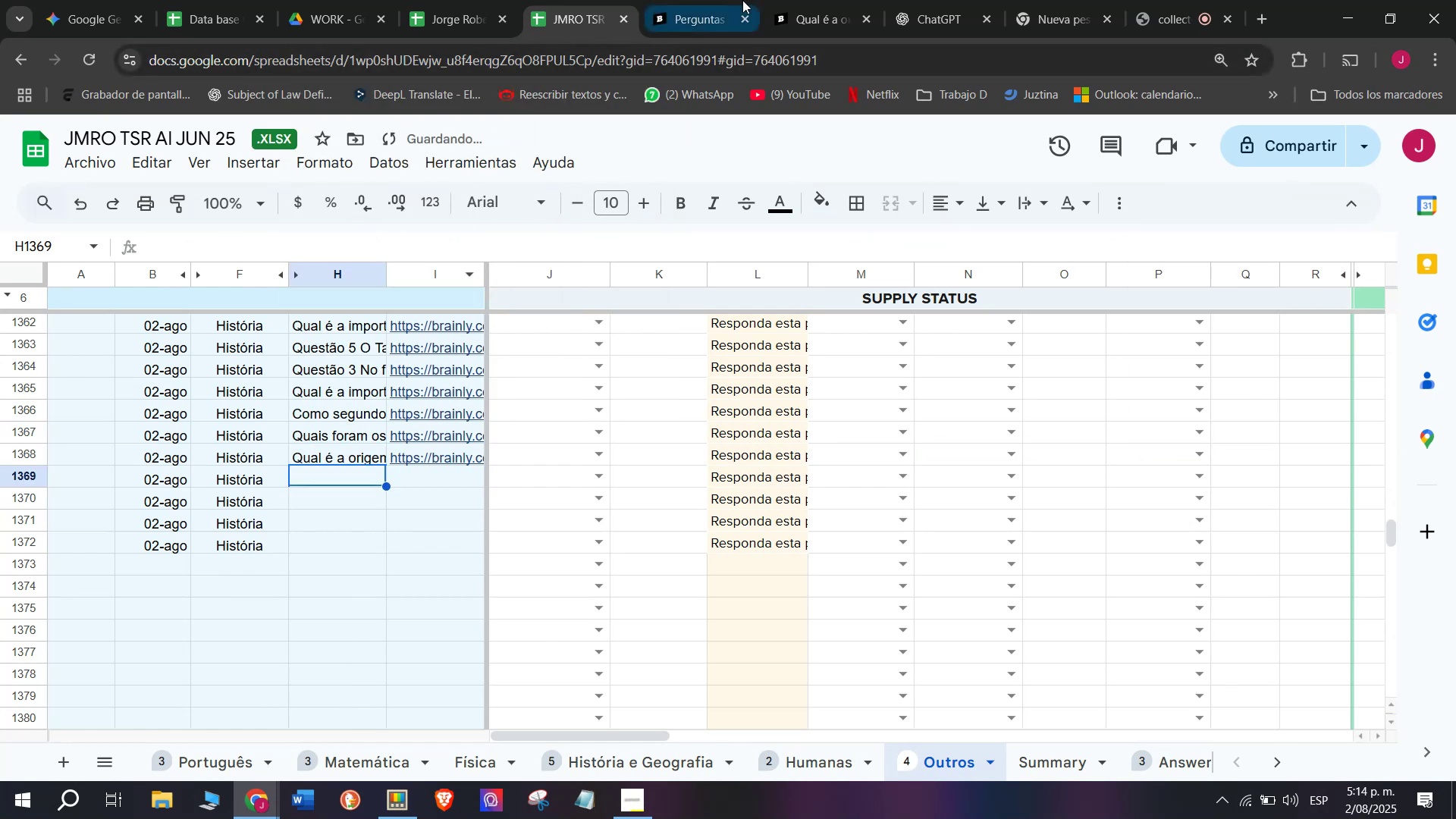 
left_click([787, 0])
 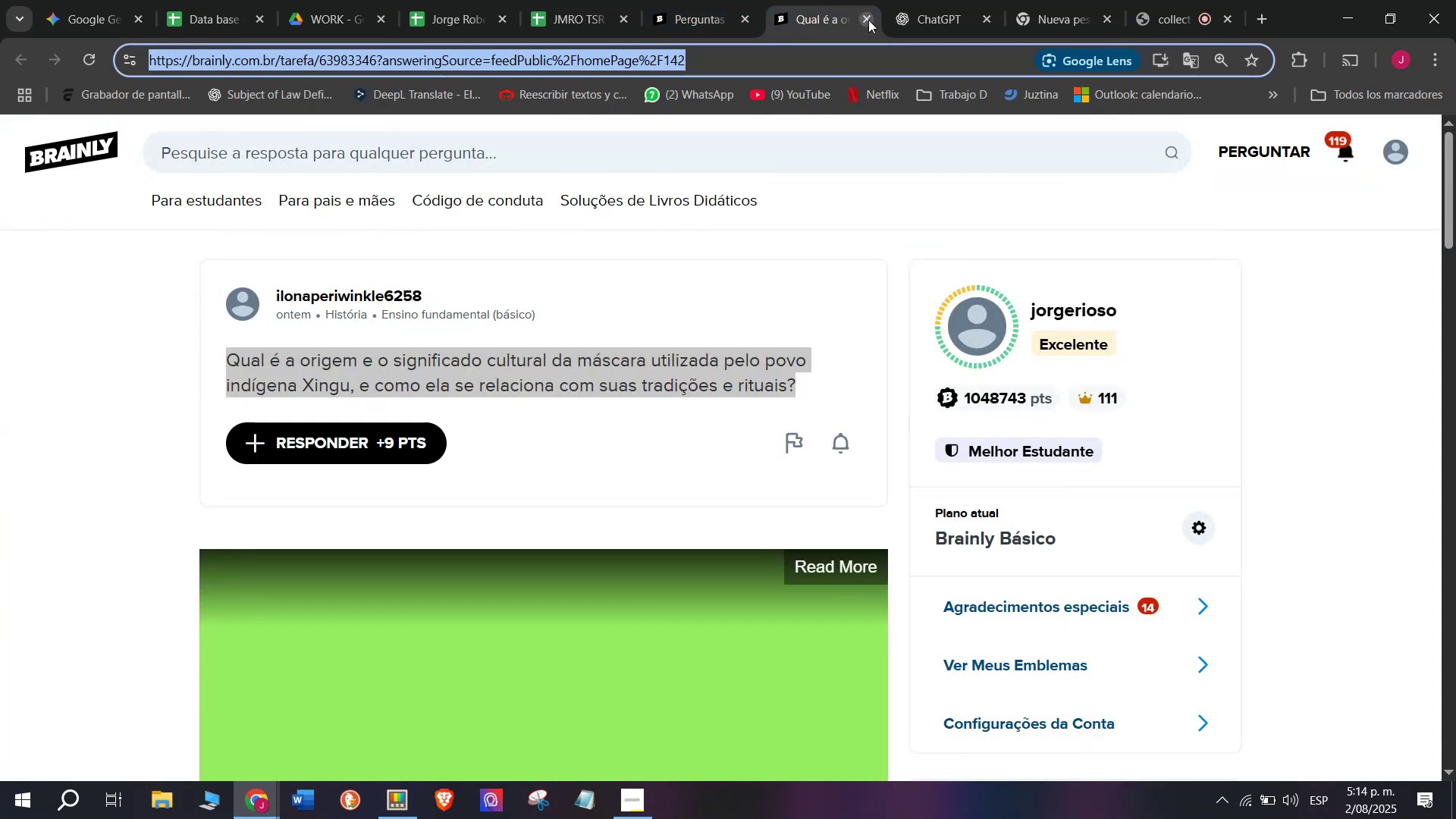 
double_click([716, 0])
 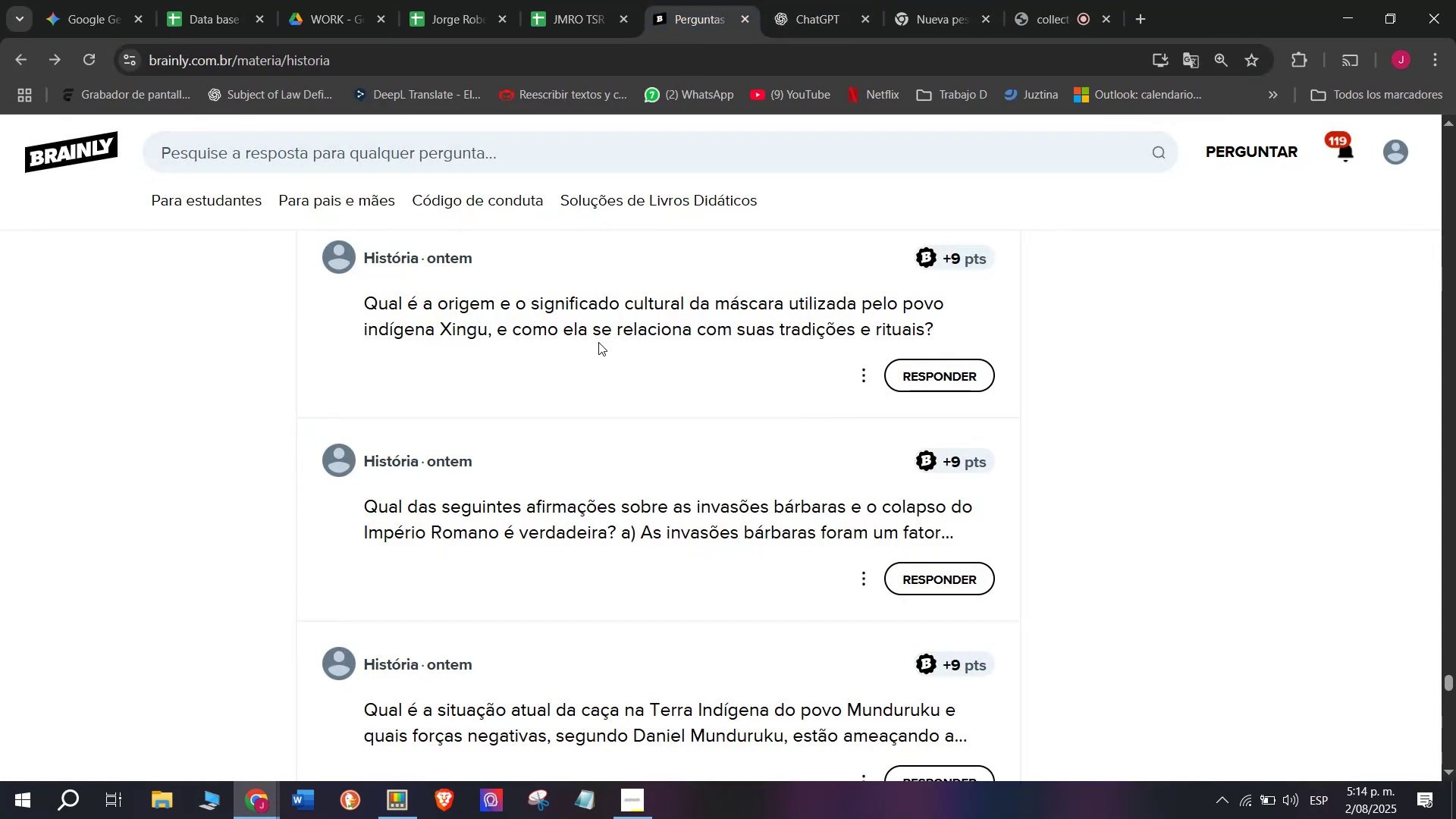 
scroll: coordinate [598, 345], scroll_direction: down, amount: 1.0
 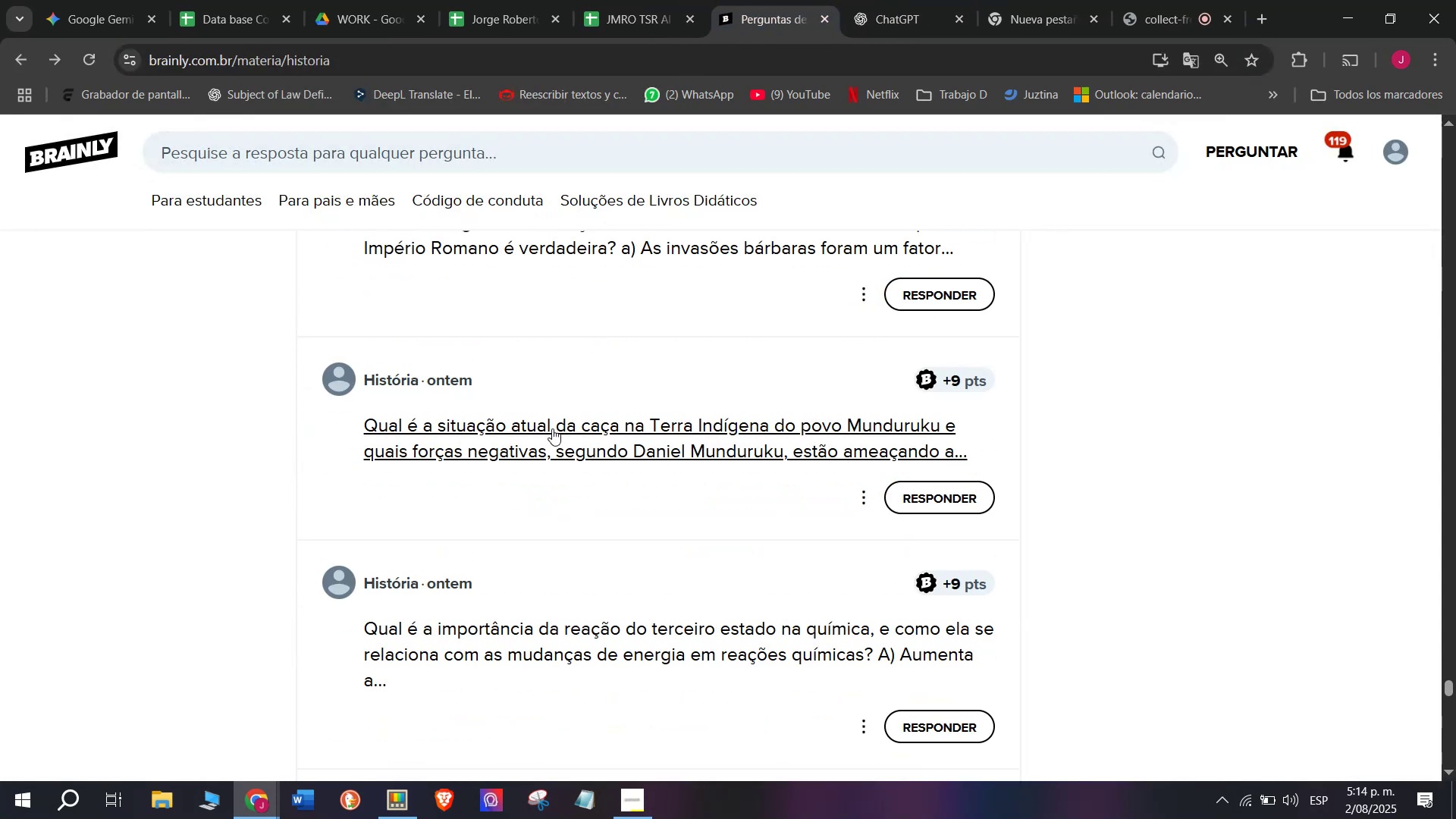 
right_click([551, 444])
 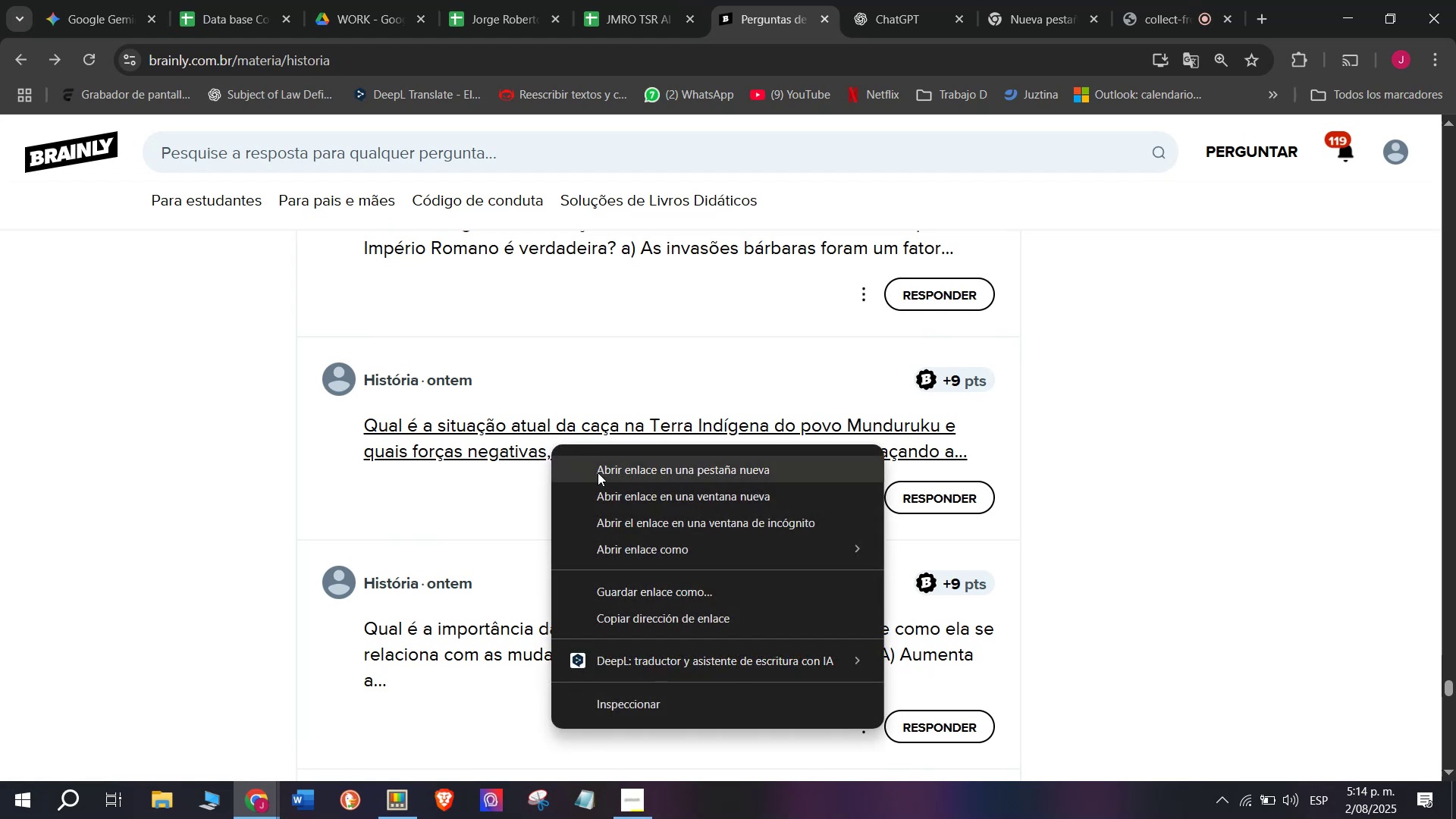 
left_click([598, 472])
 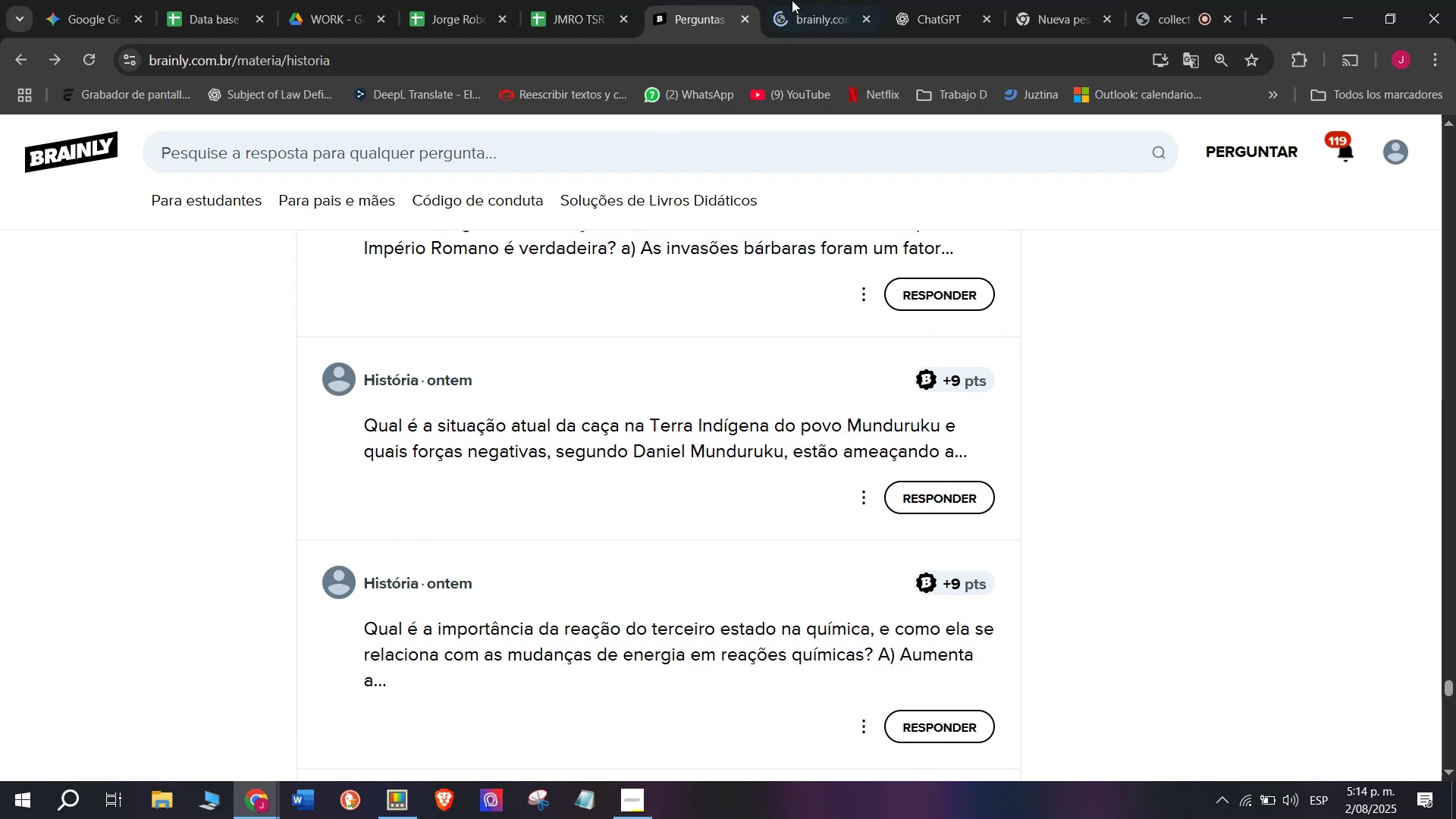 
left_click([810, 0])
 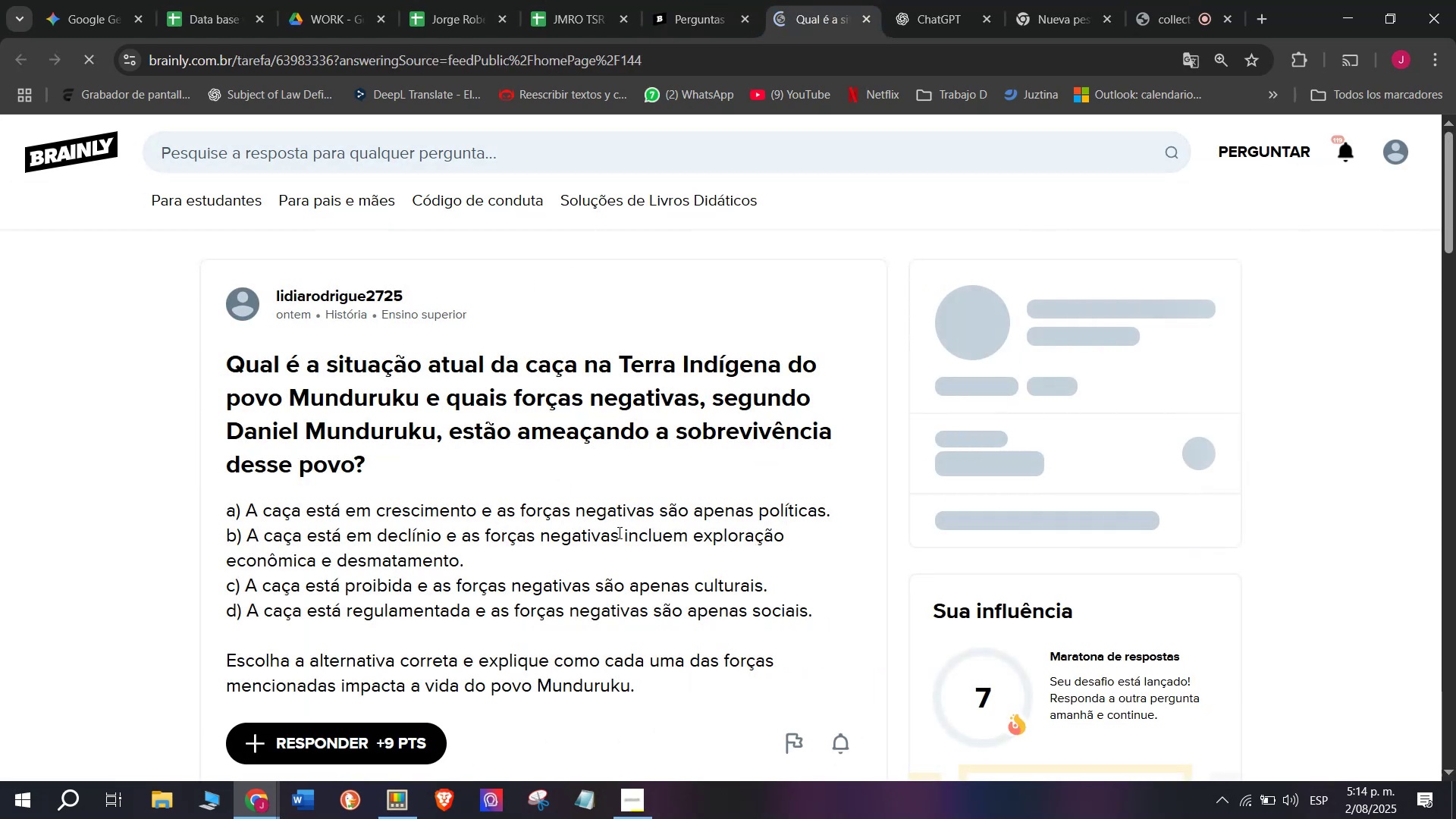 
left_click_drag(start_coordinate=[827, 612], to_coordinate=[230, 369])
 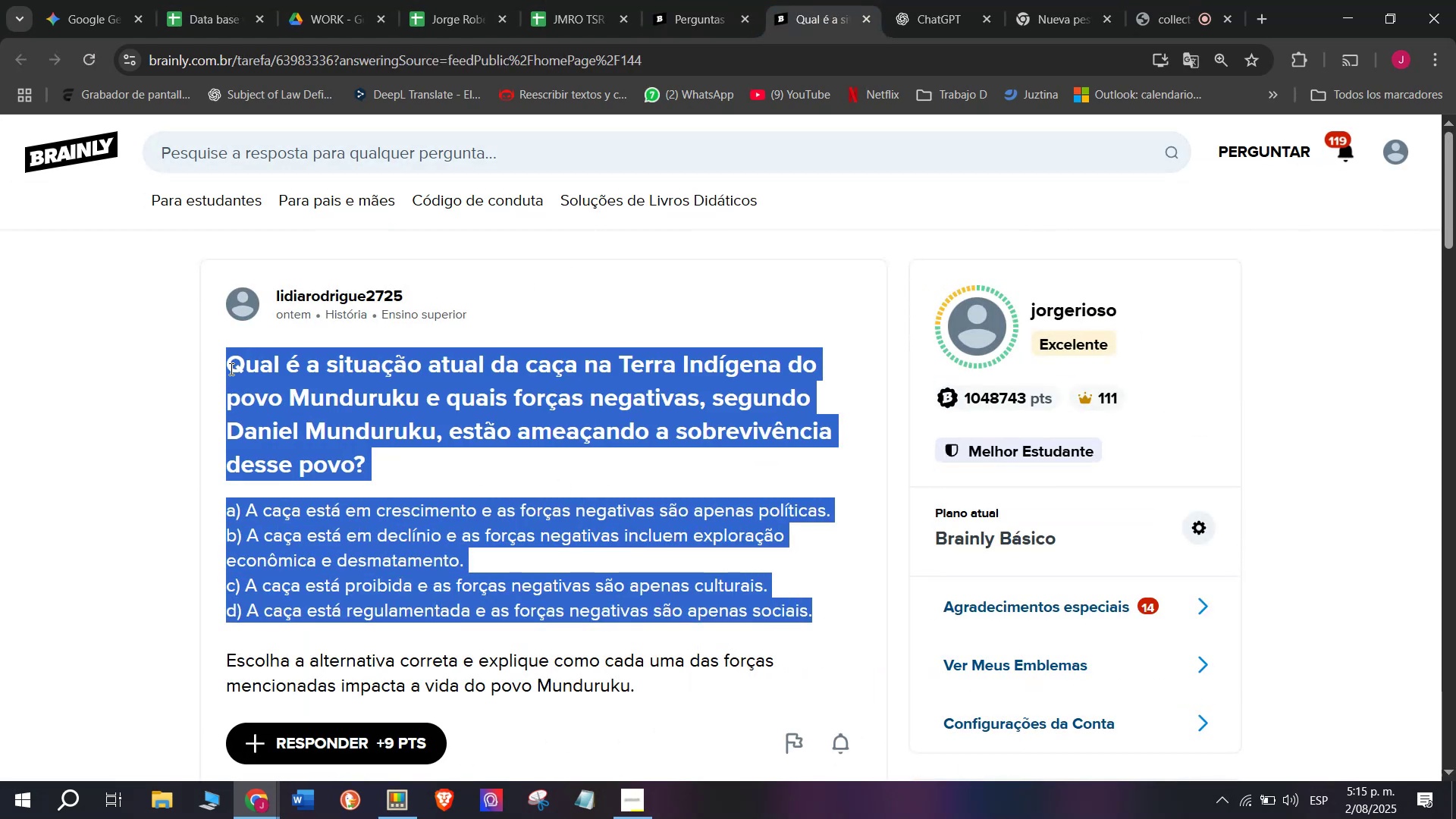 
key(Control+C)
 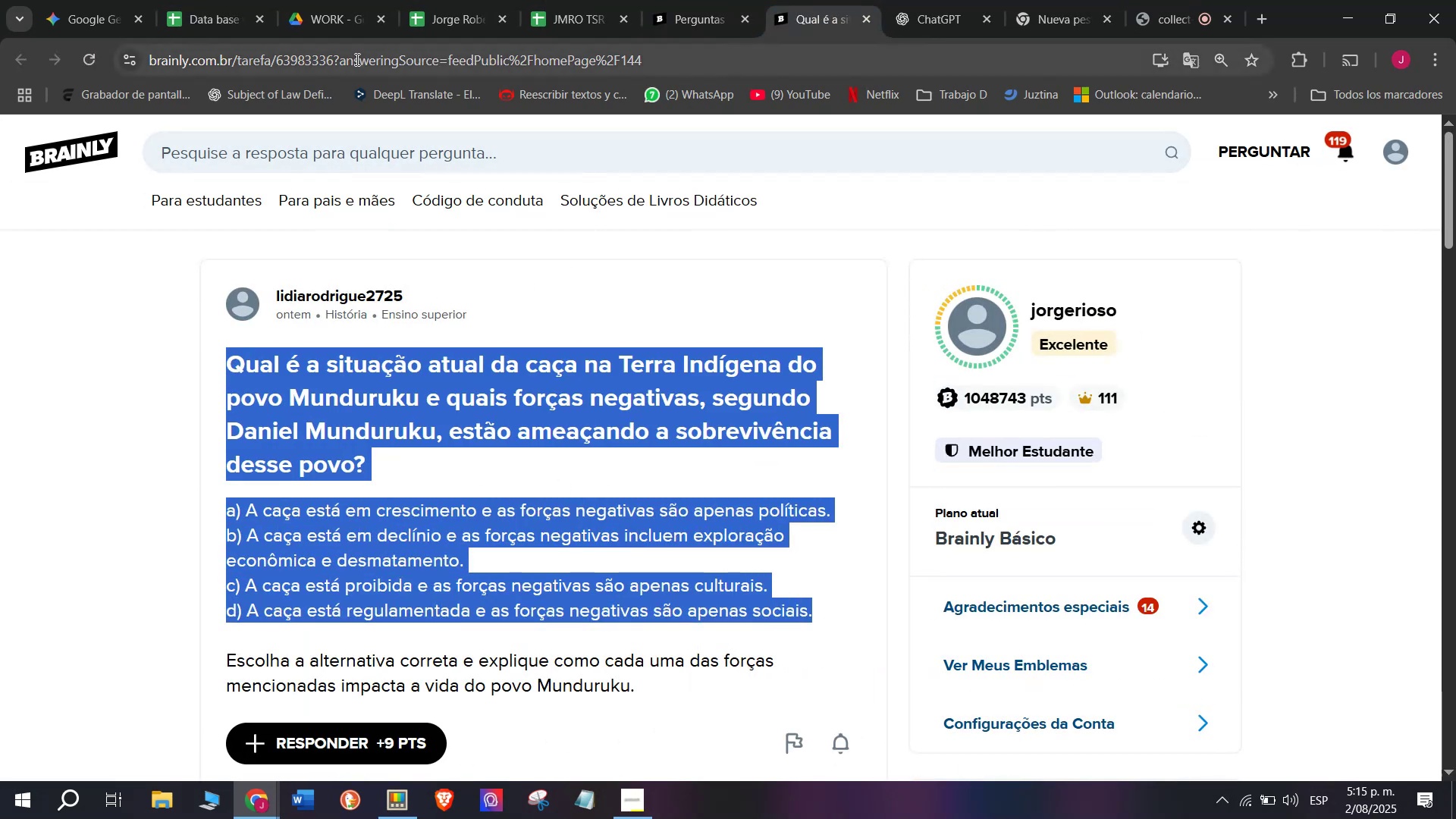 
double_click([356, 59])
 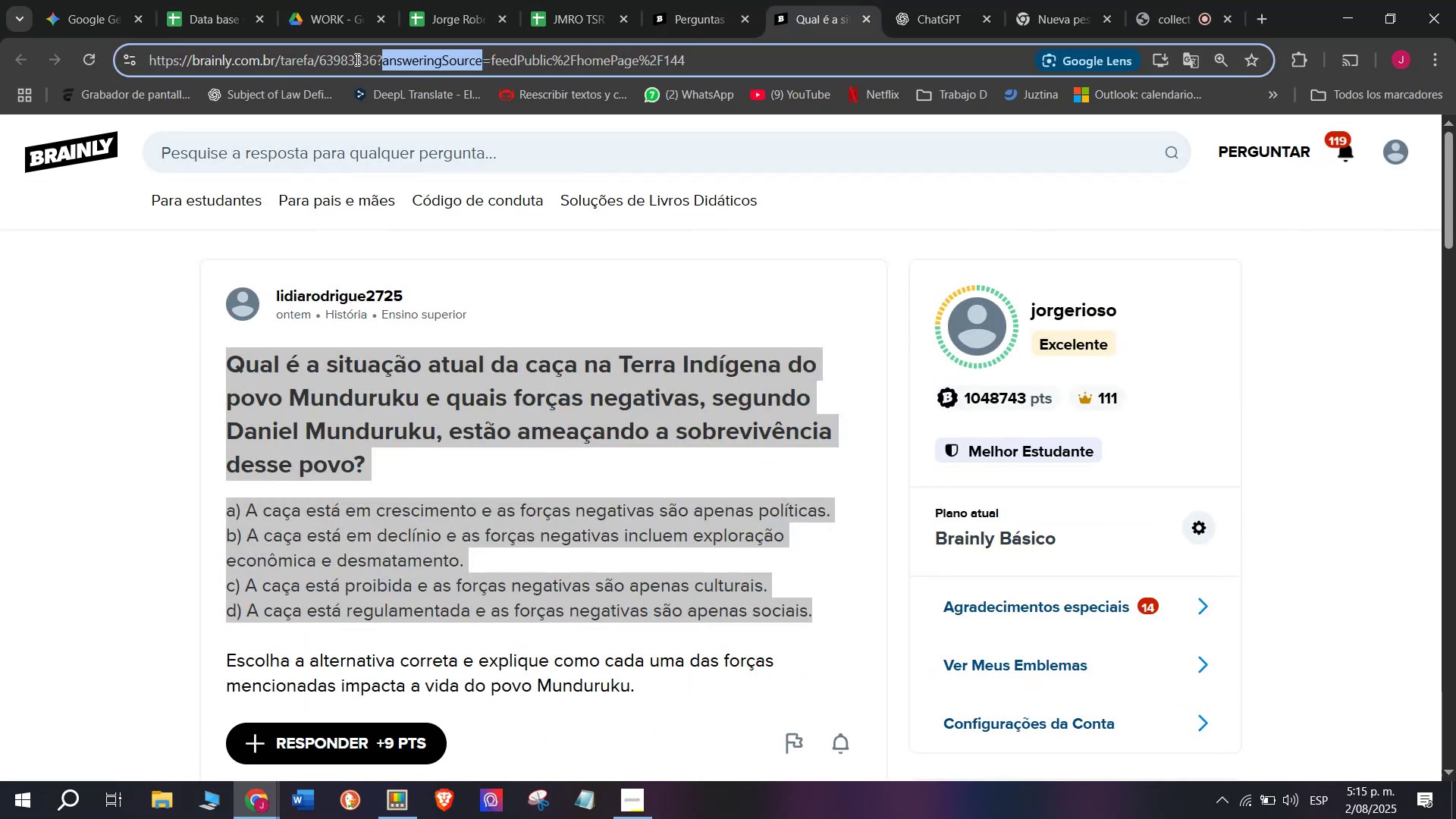 
triple_click([356, 59])
 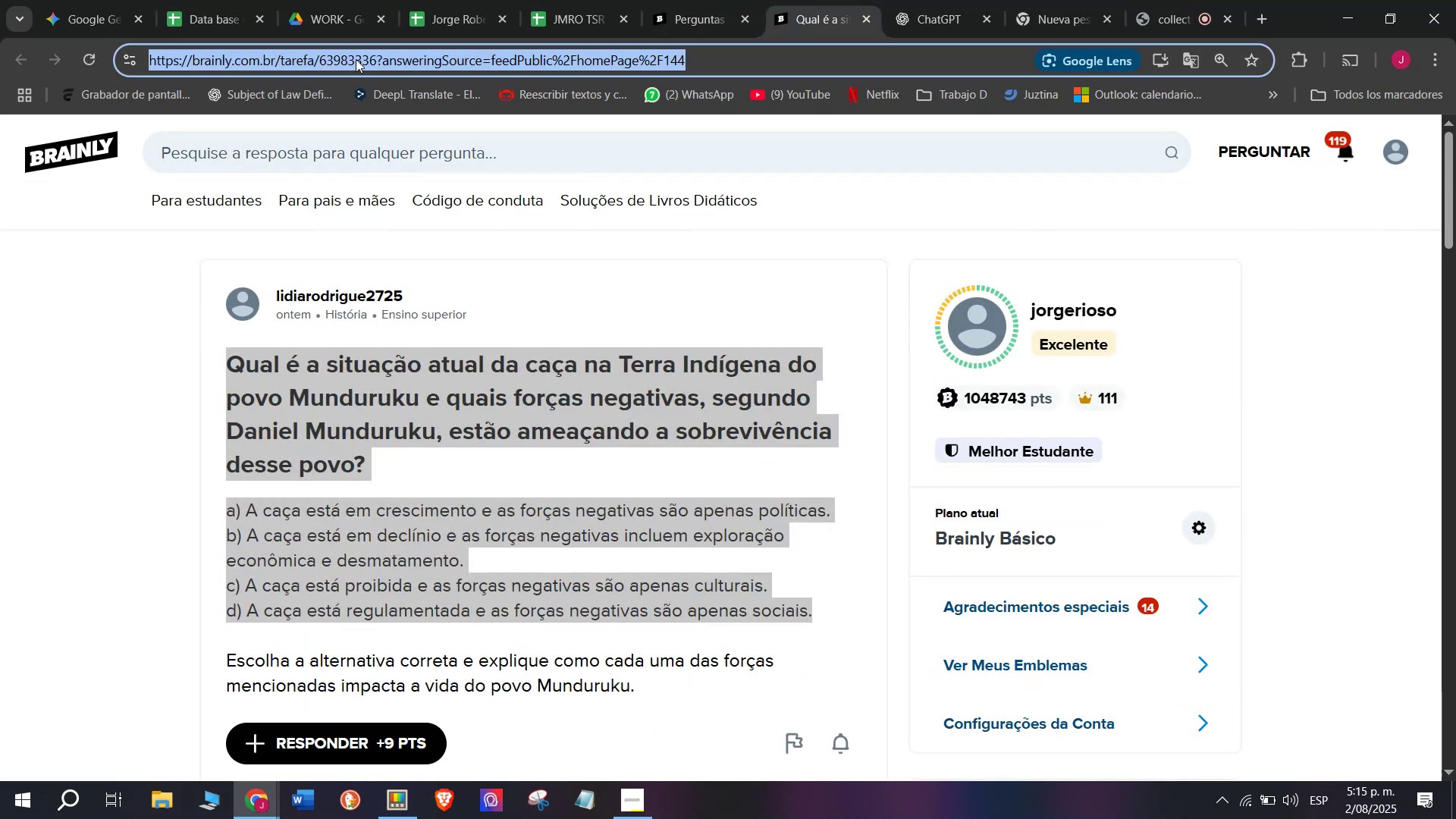 
key(Control+C)
 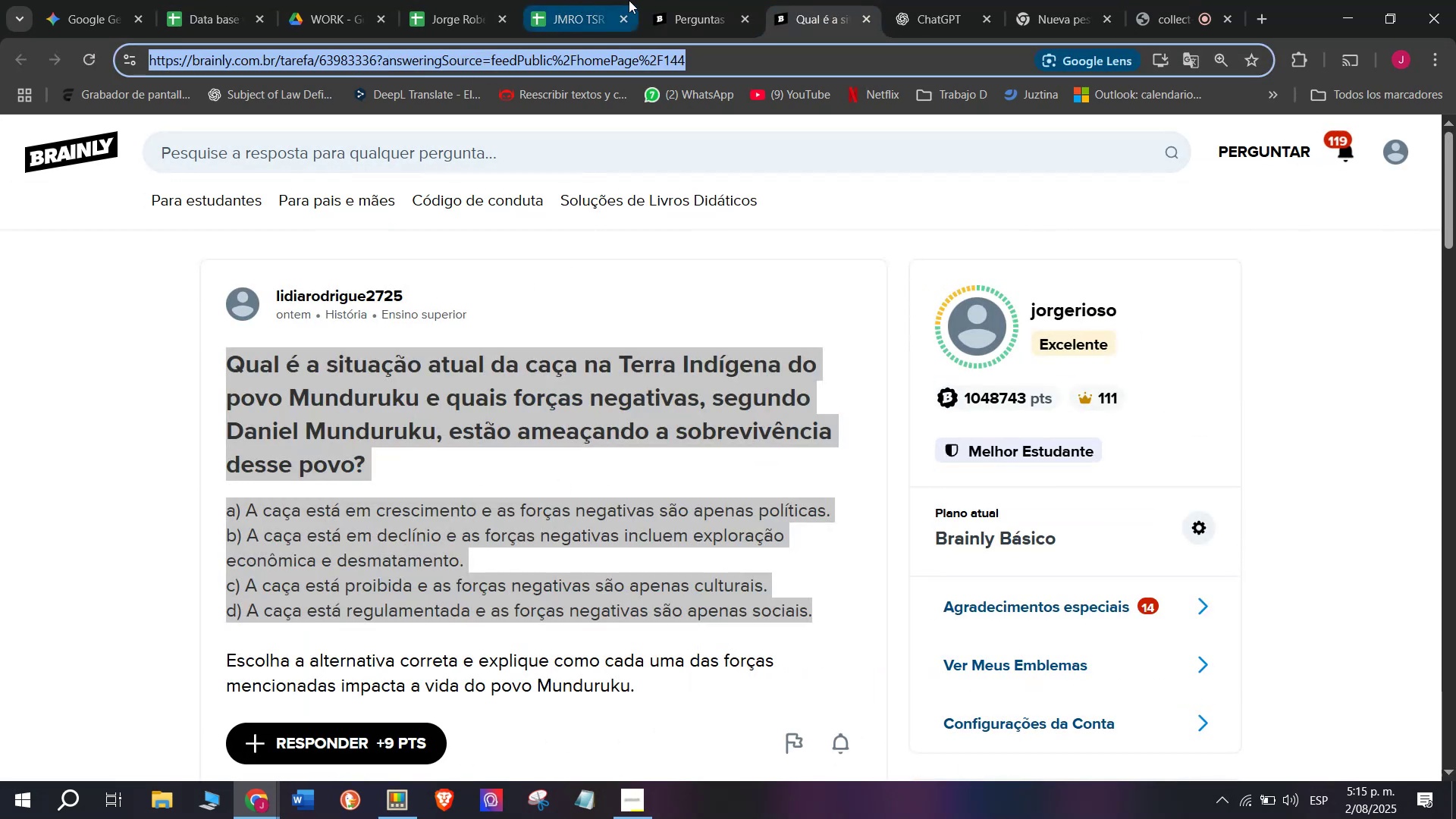 
left_click([601, 0])
 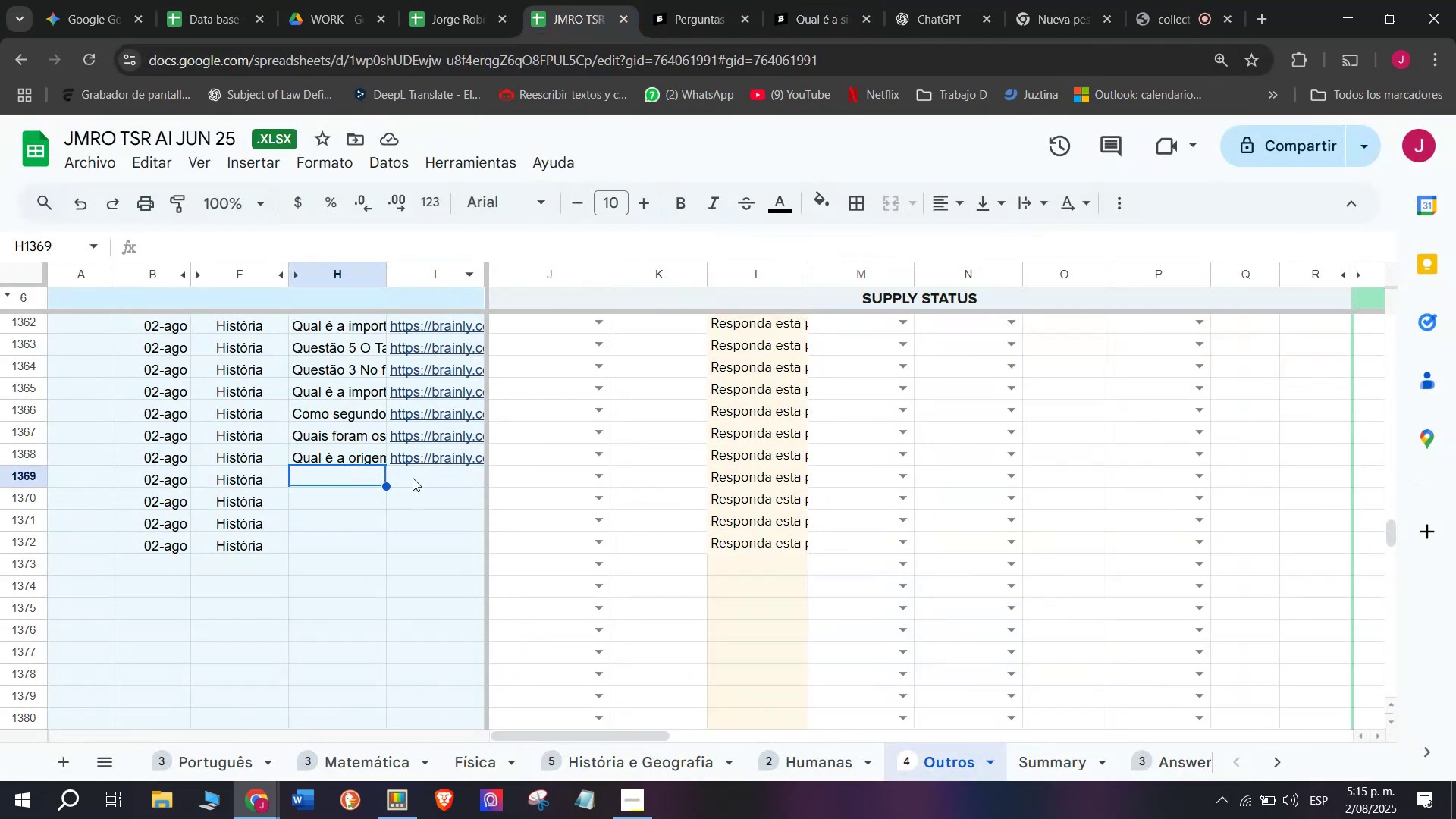 
double_click([411, 478])
 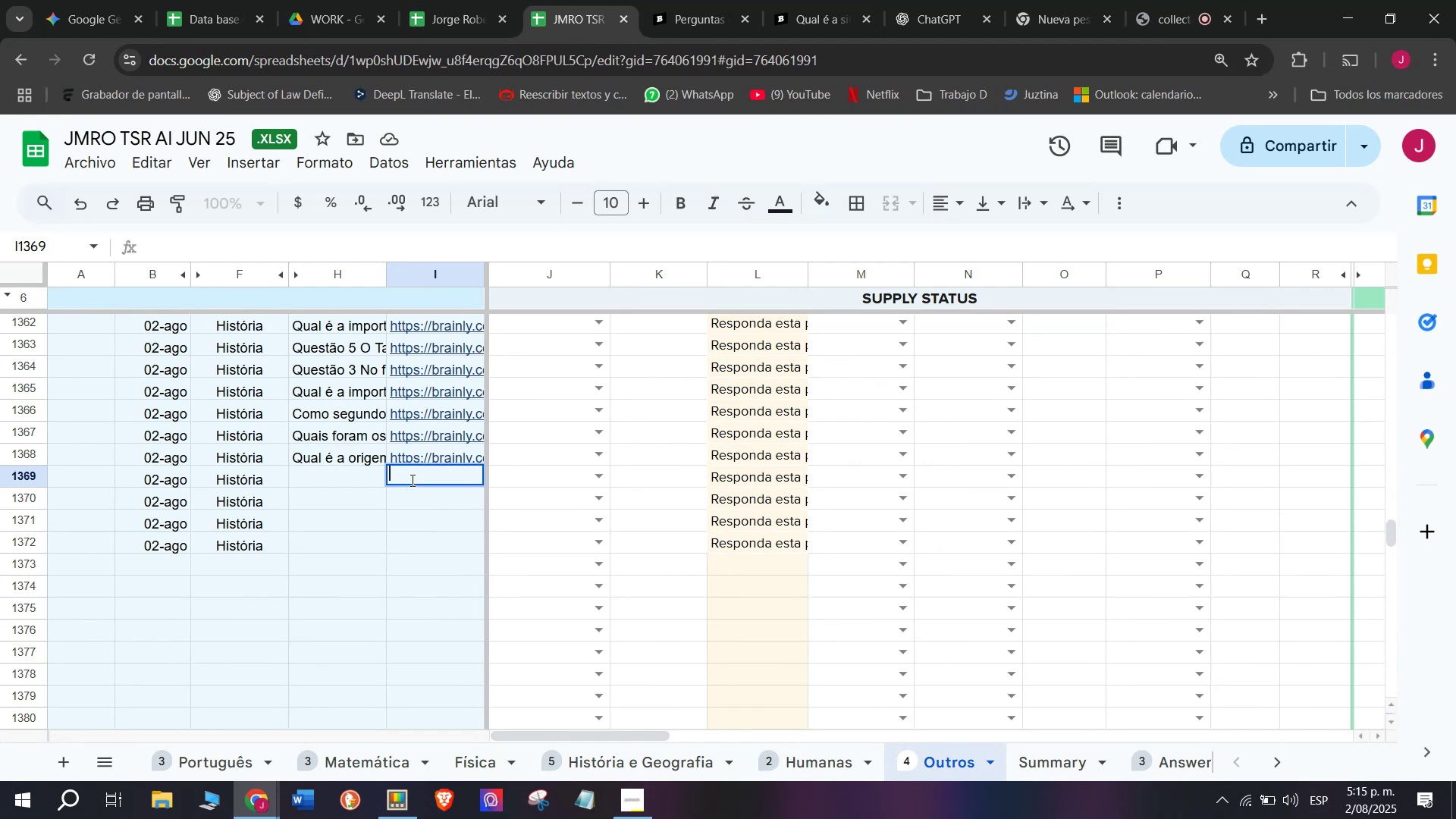 
key(Control+V)
 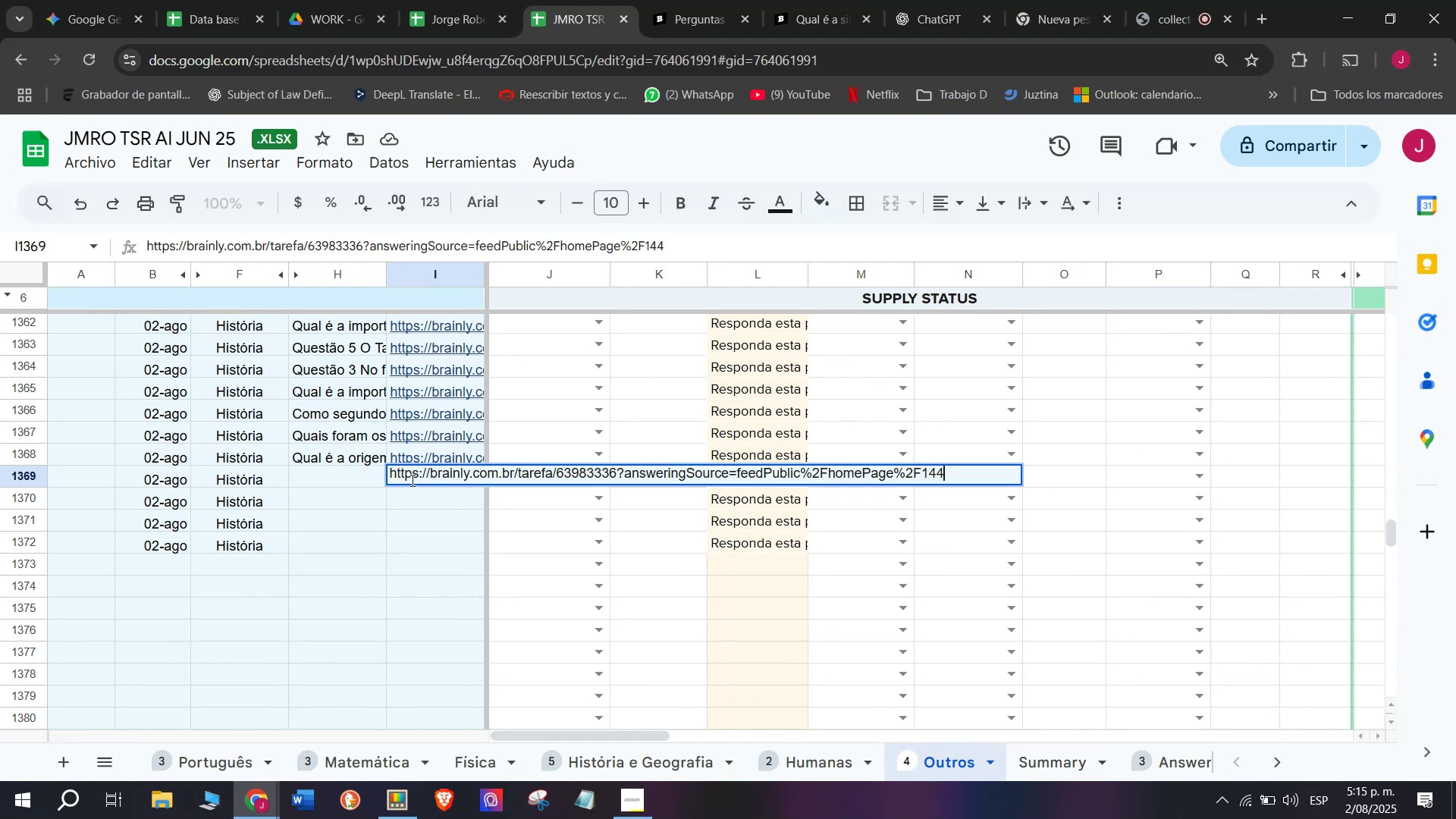 
key(Enter)
 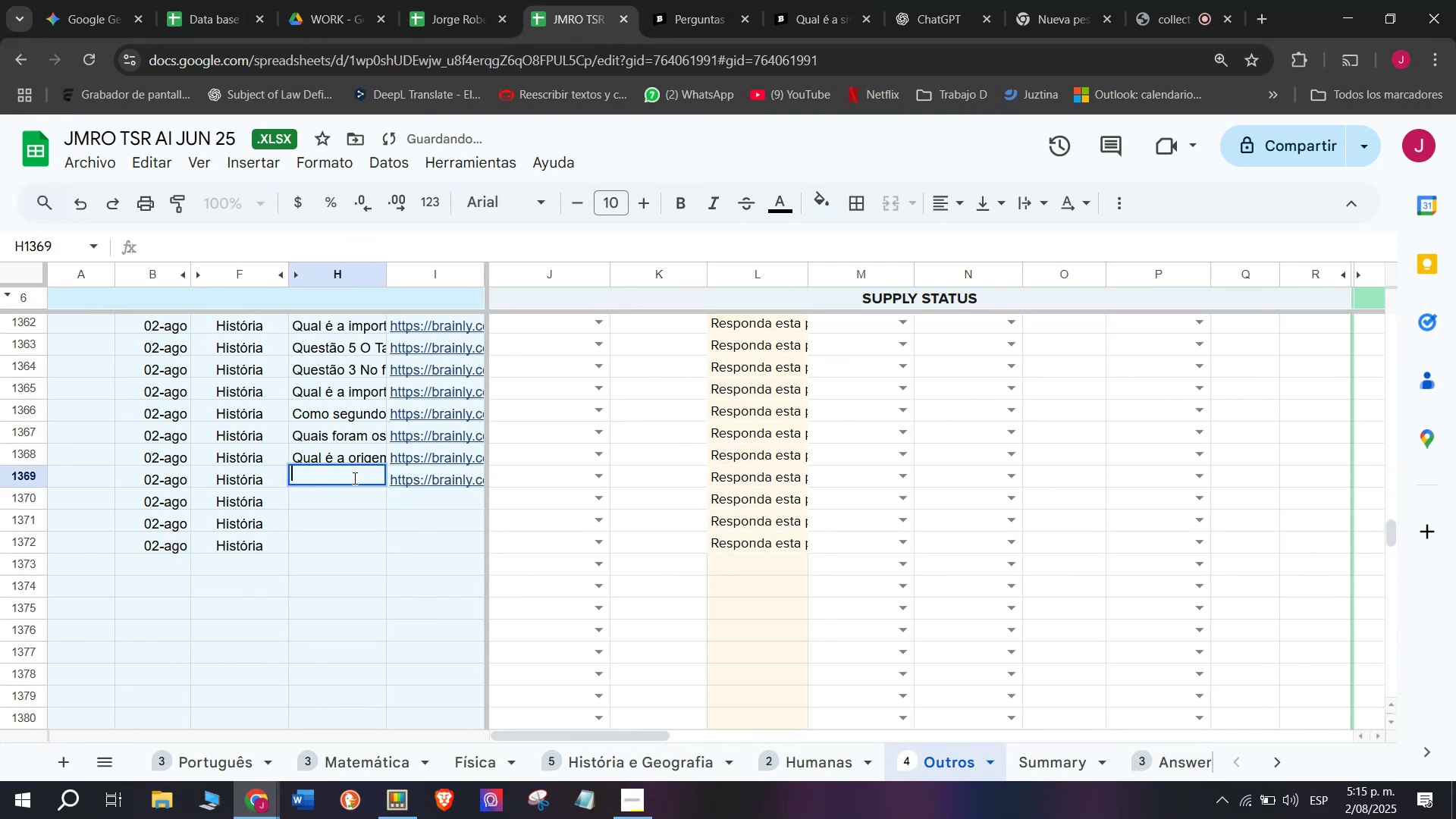 
key(Meta+MetaLeft)
 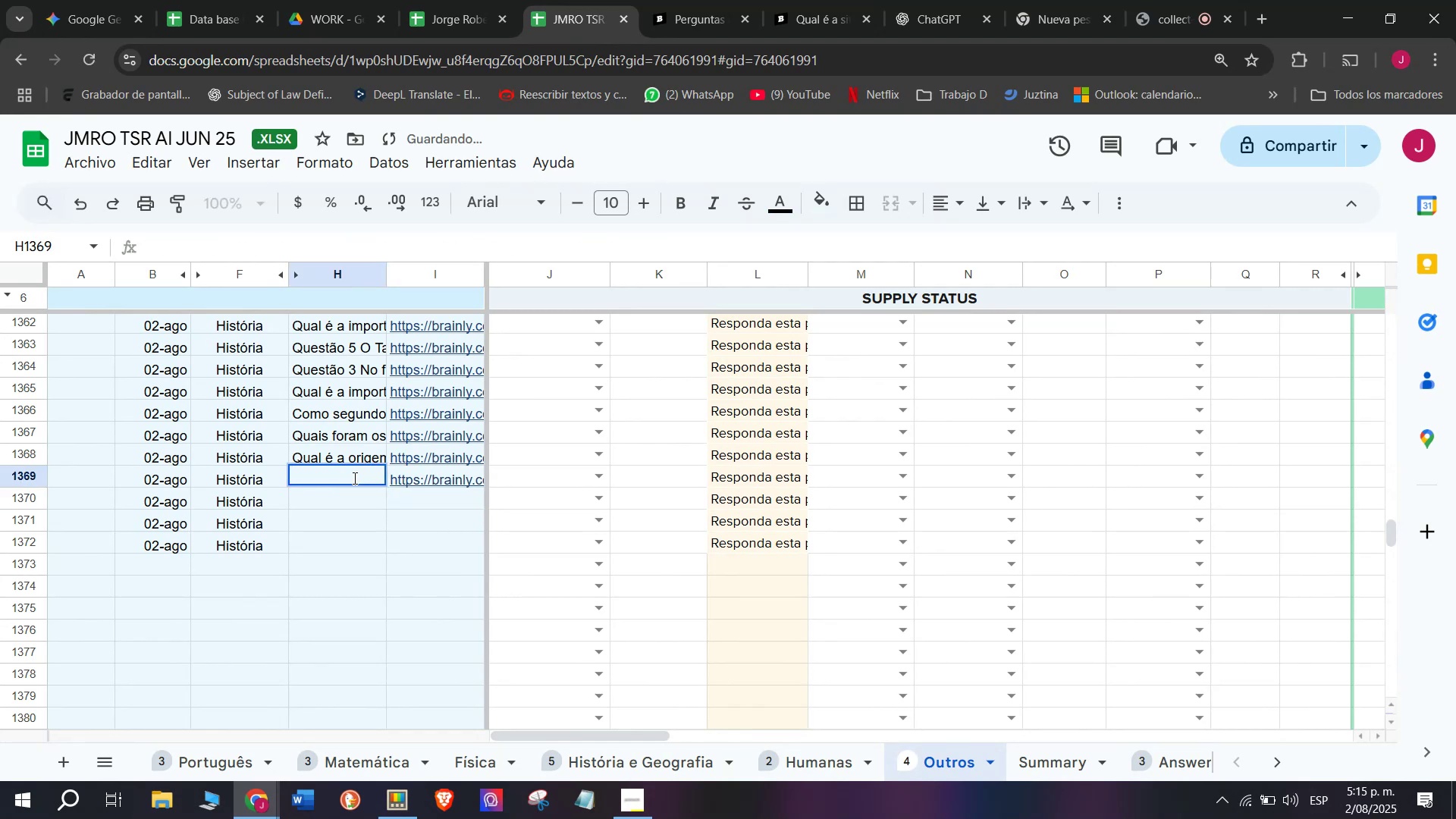 
key(Meta+V)
 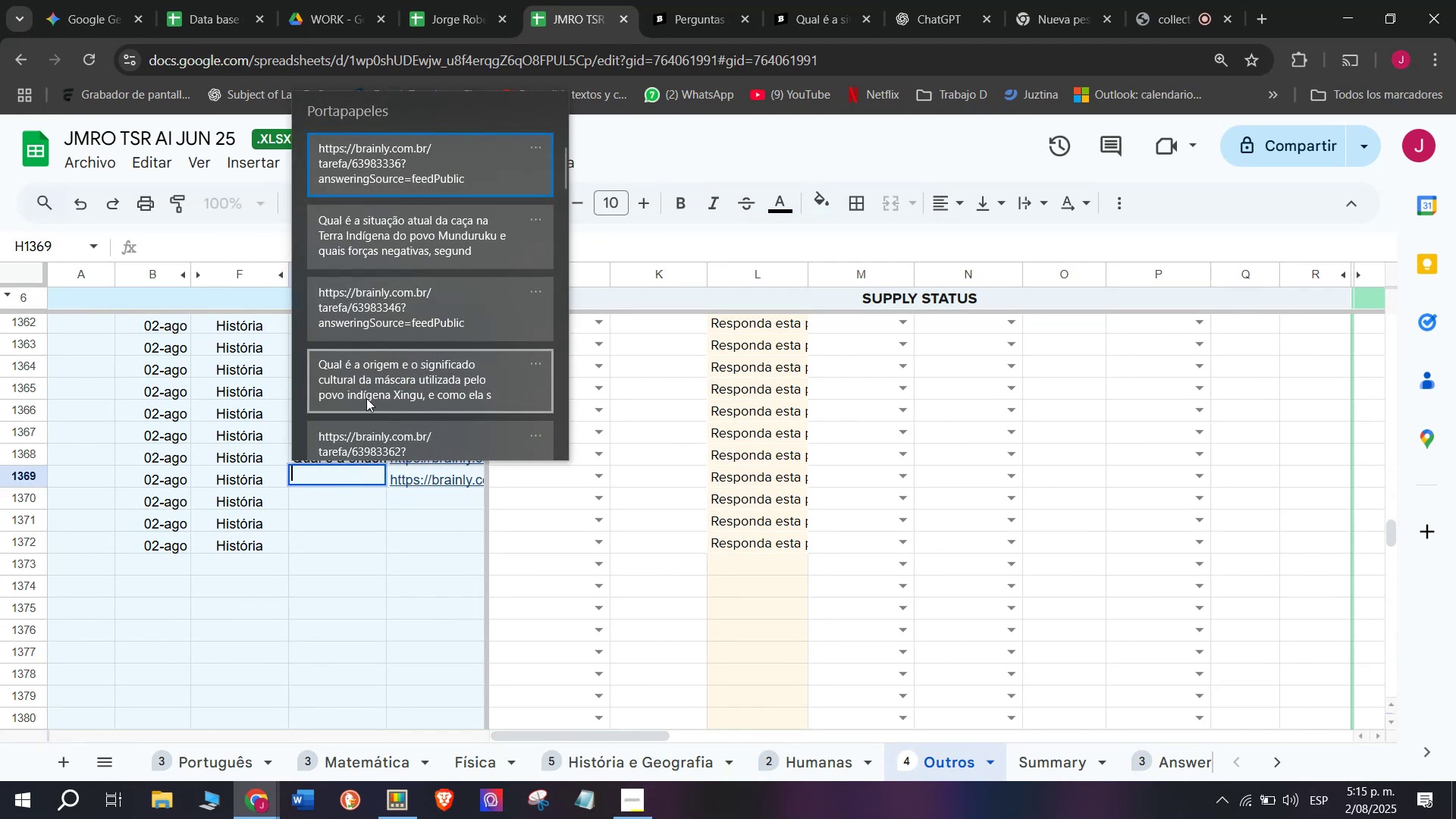 
key(Control+ControlLeft)
 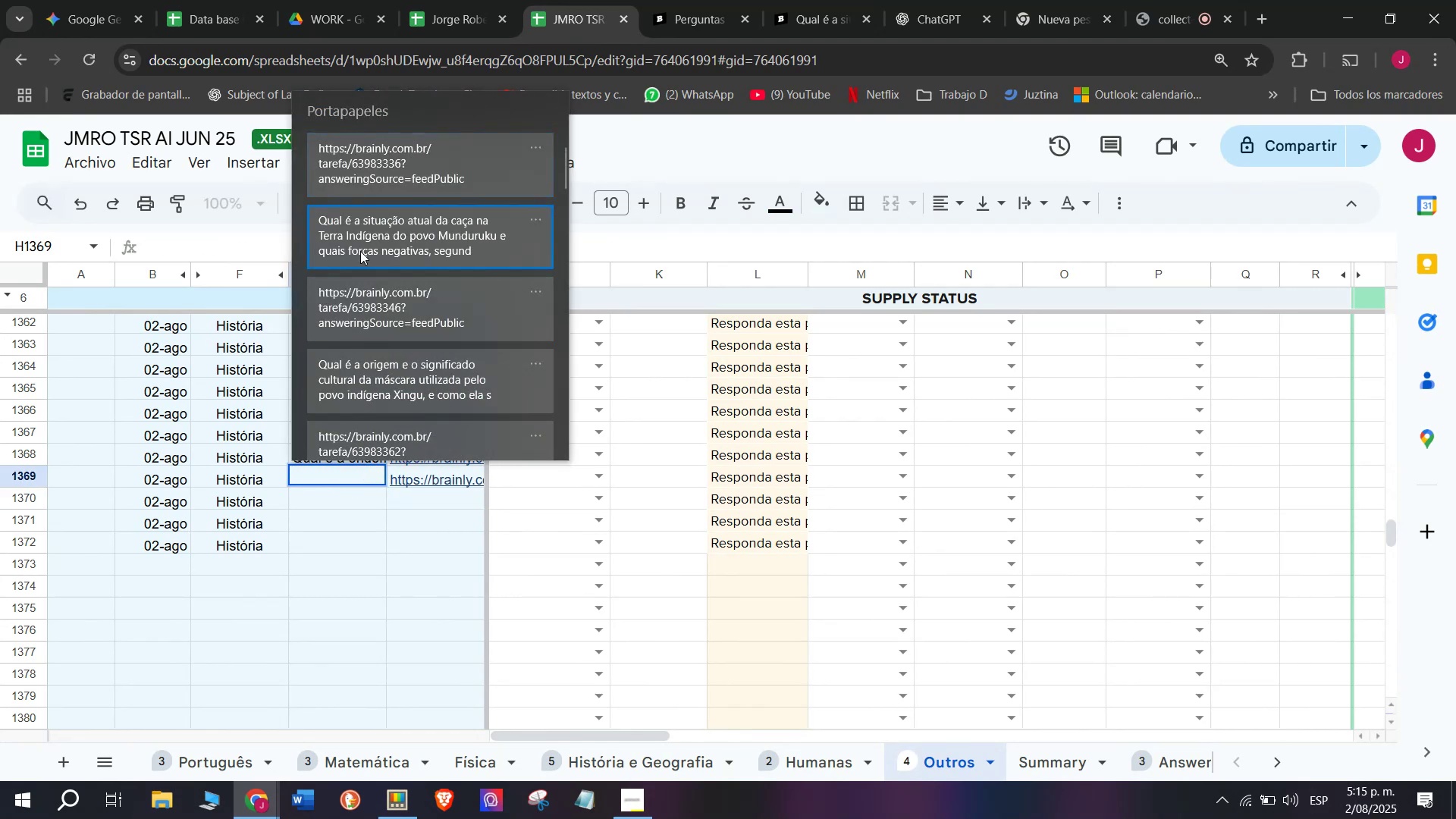 
key(Control+V)
 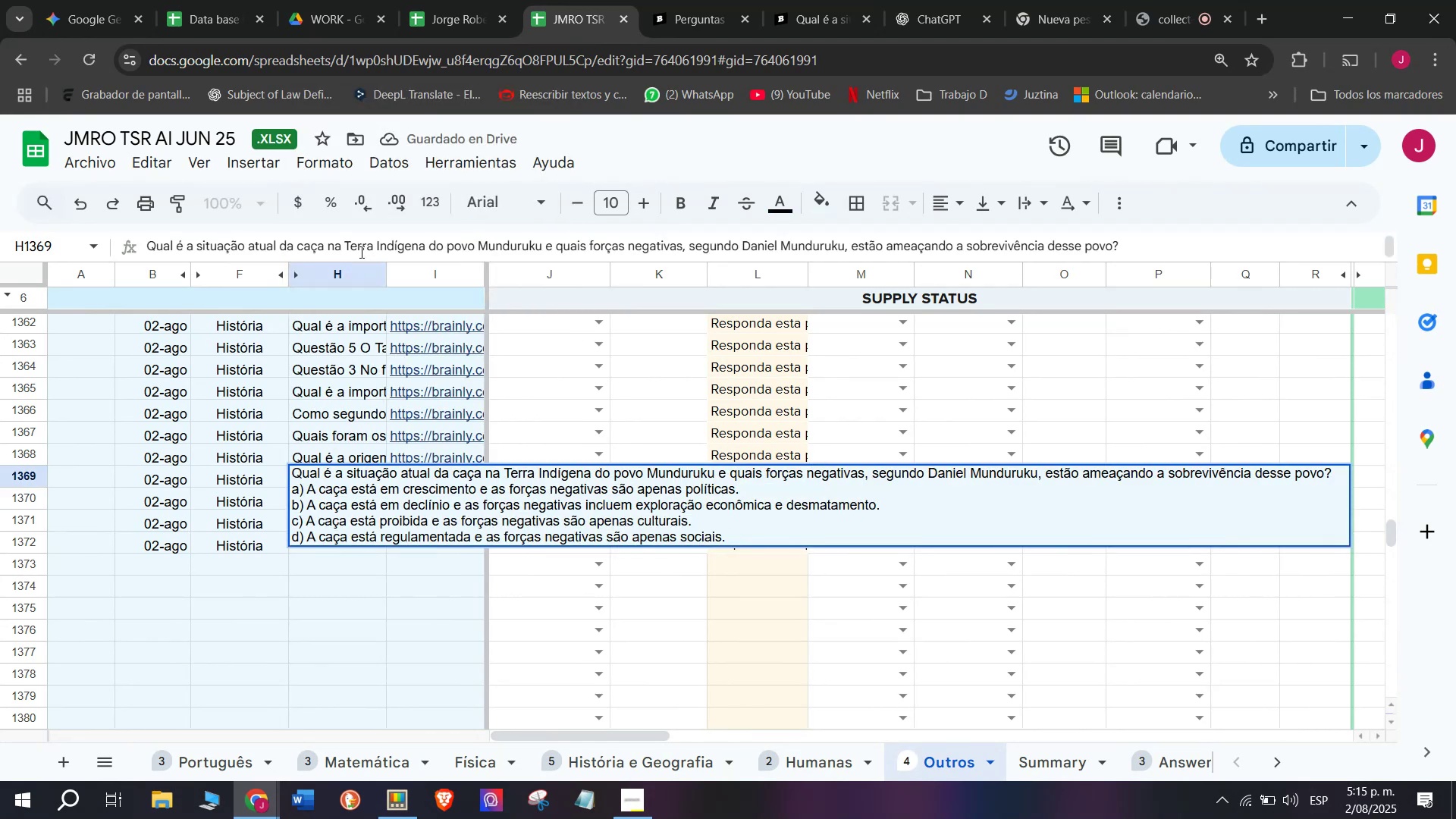 
key(Enter)
 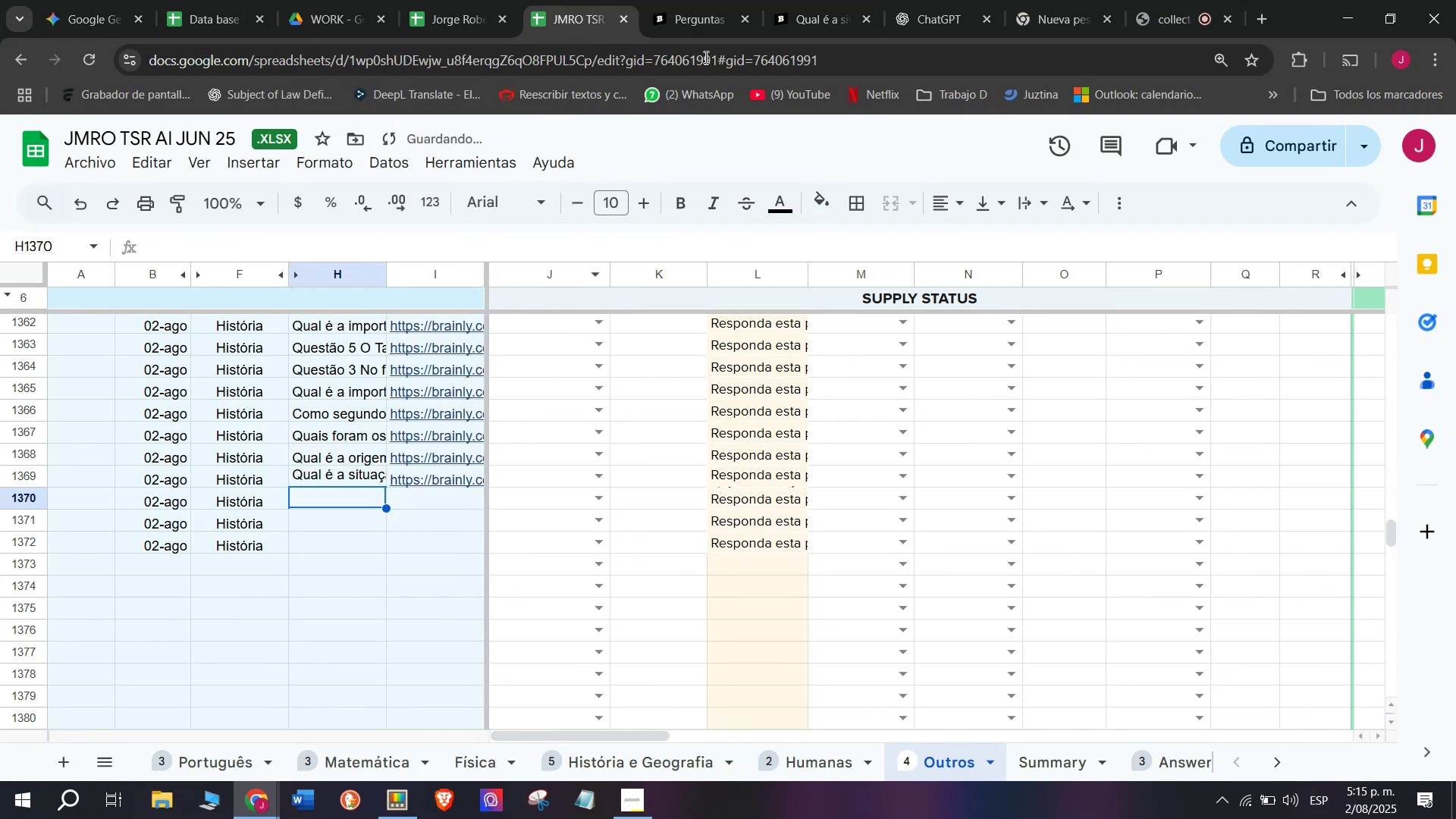 
left_click([789, 0])
 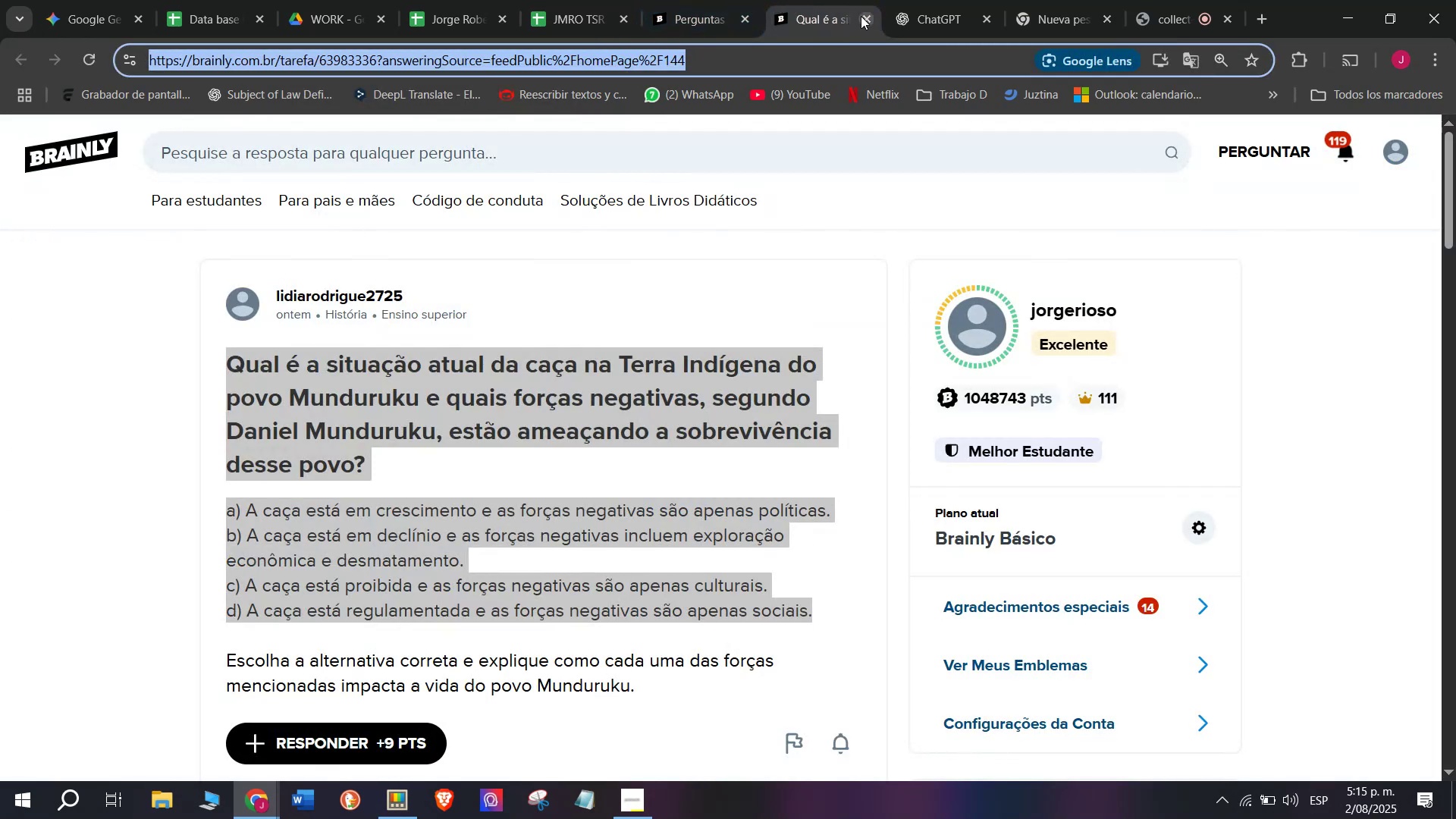 
double_click([705, 0])
 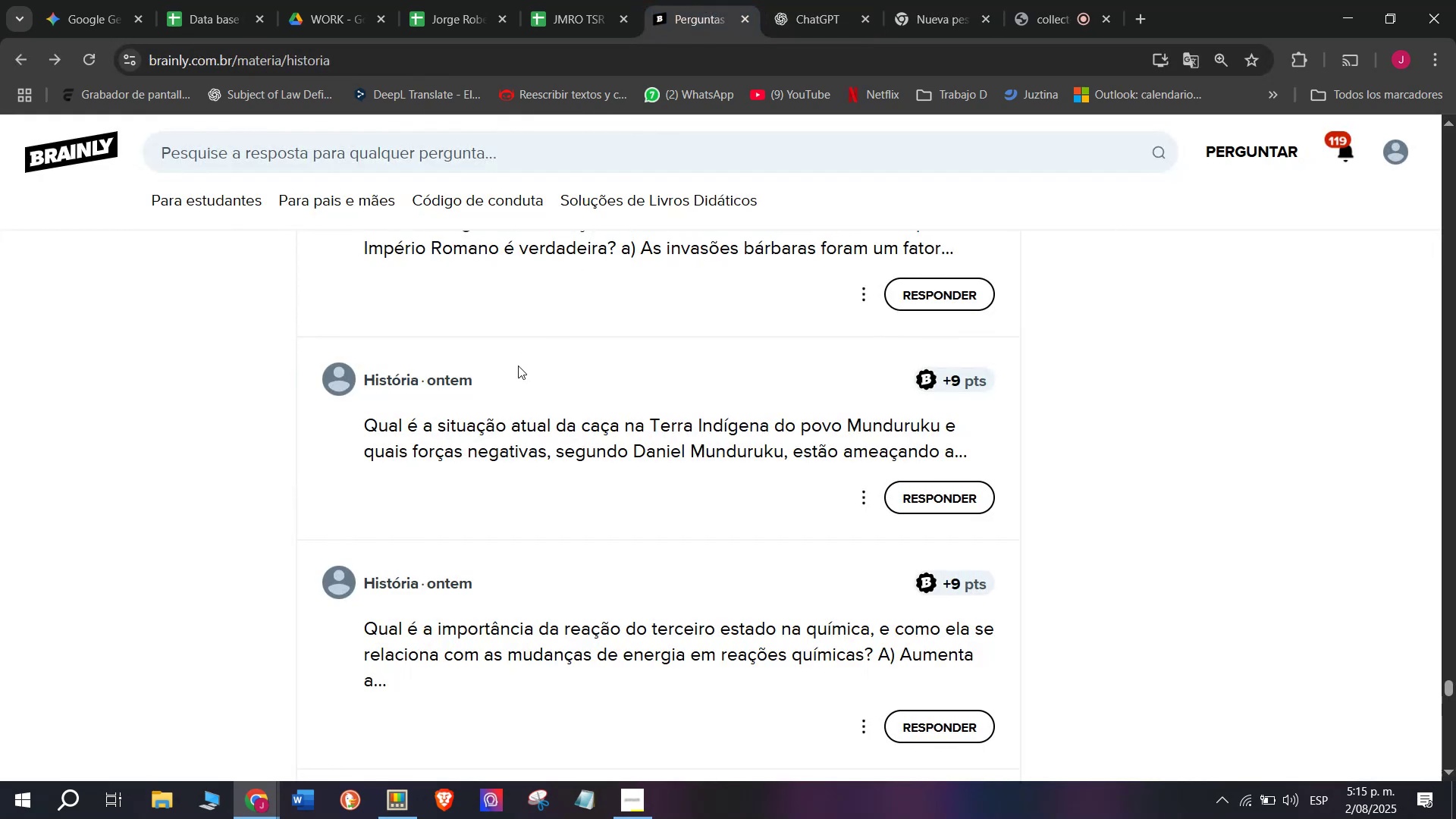 
scroll: coordinate [501, 414], scroll_direction: down, amount: 1.0
 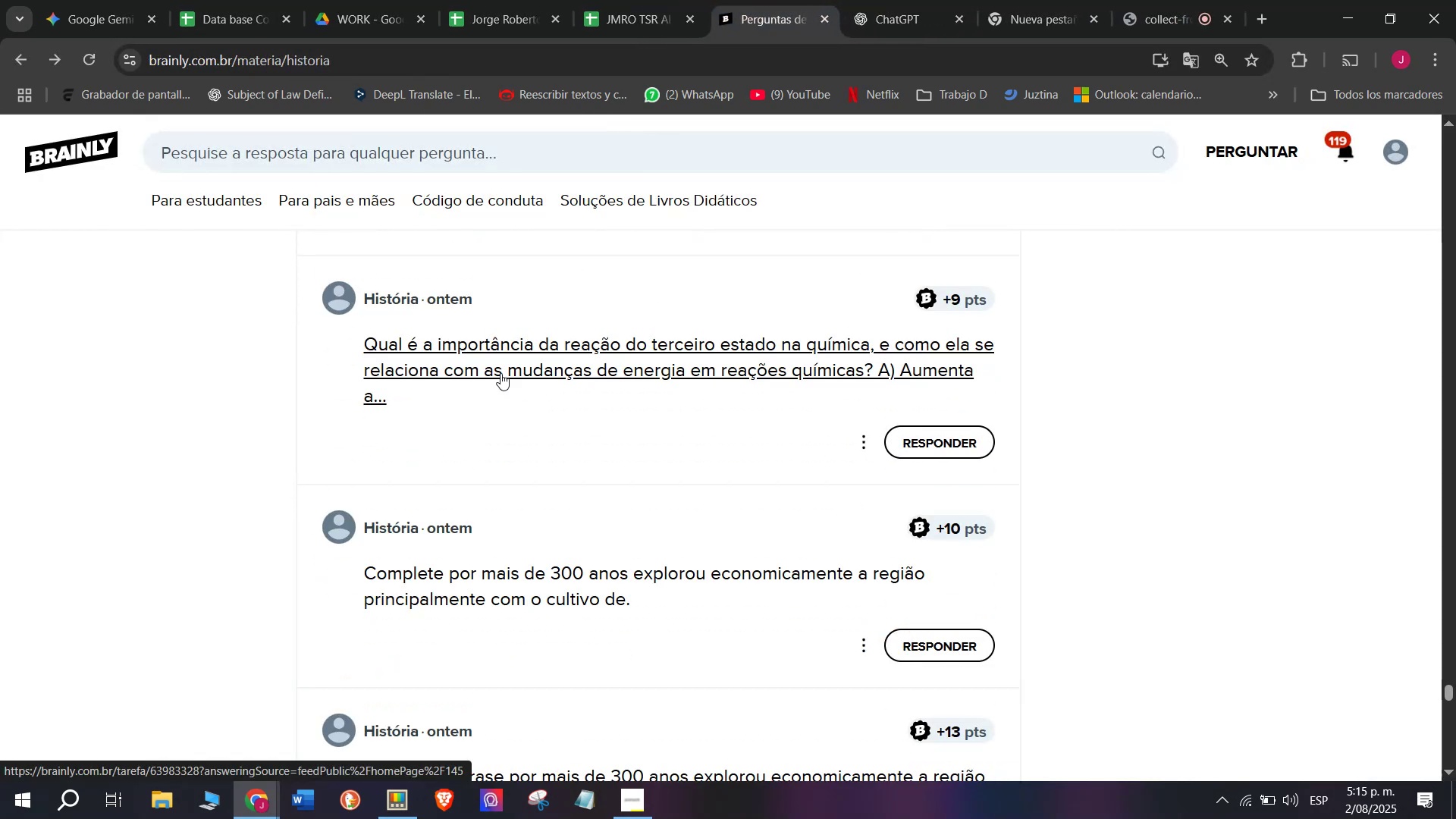 
right_click([500, 369])
 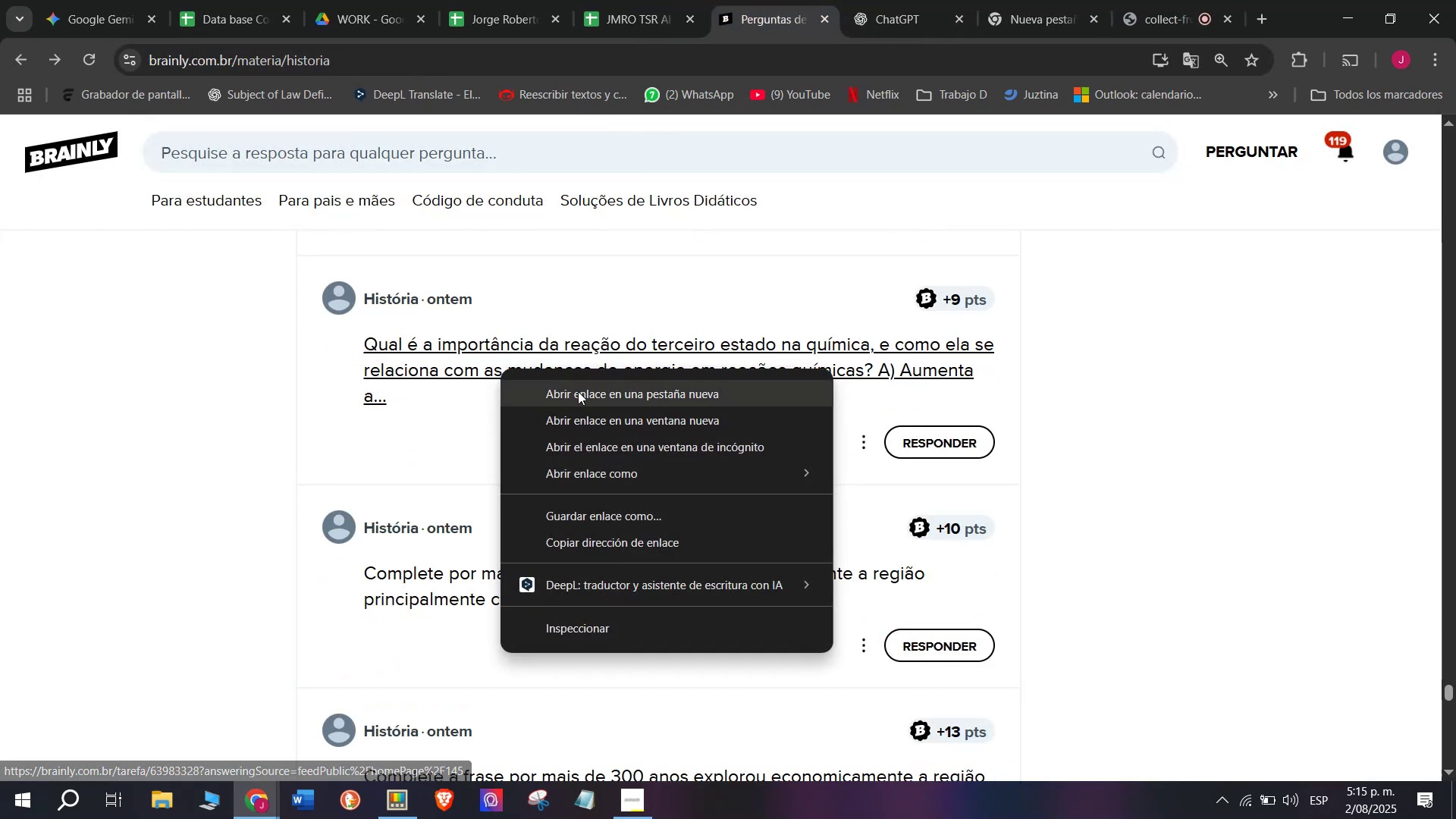 
left_click([578, 391])
 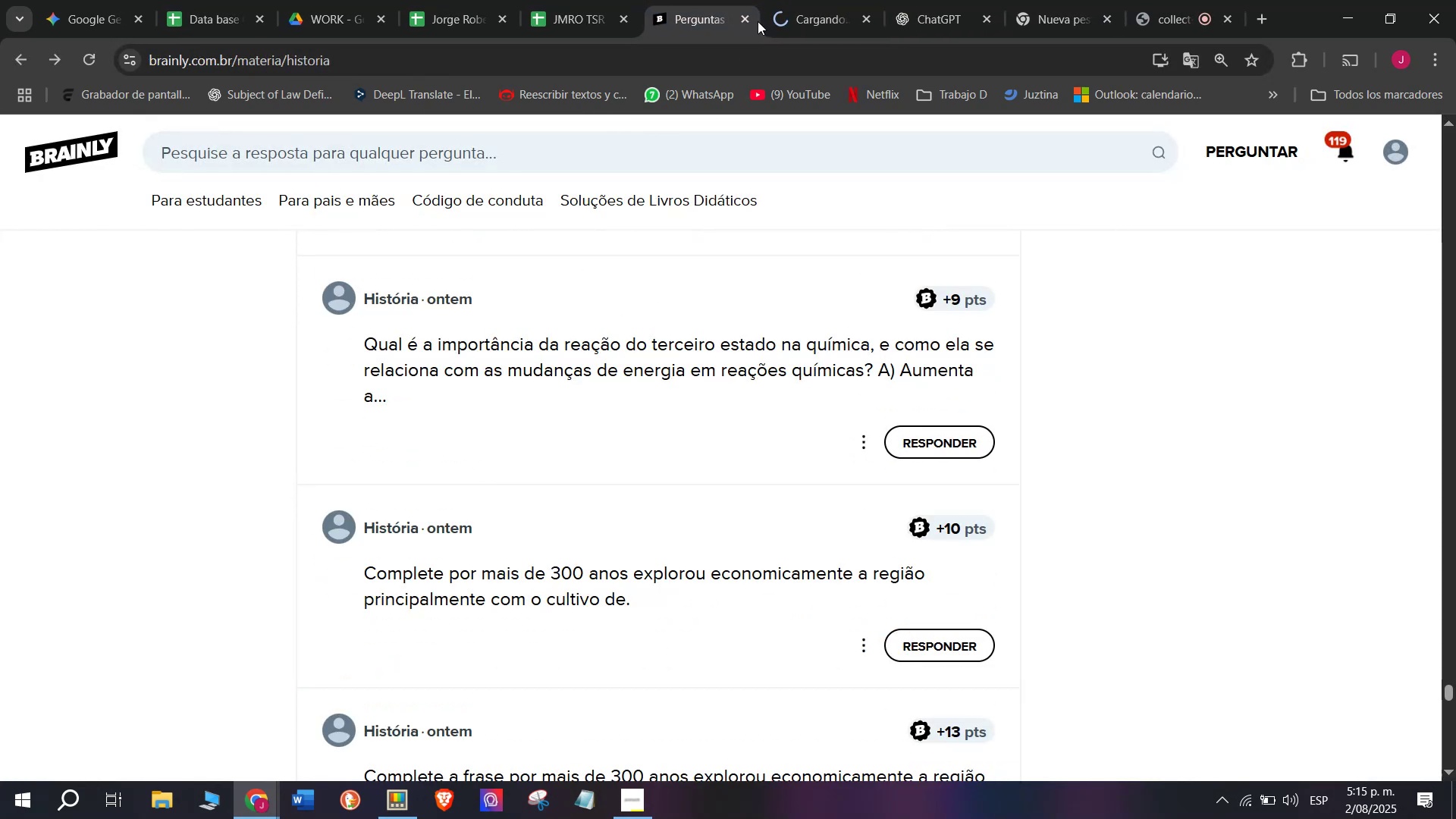 
left_click([780, 0])
 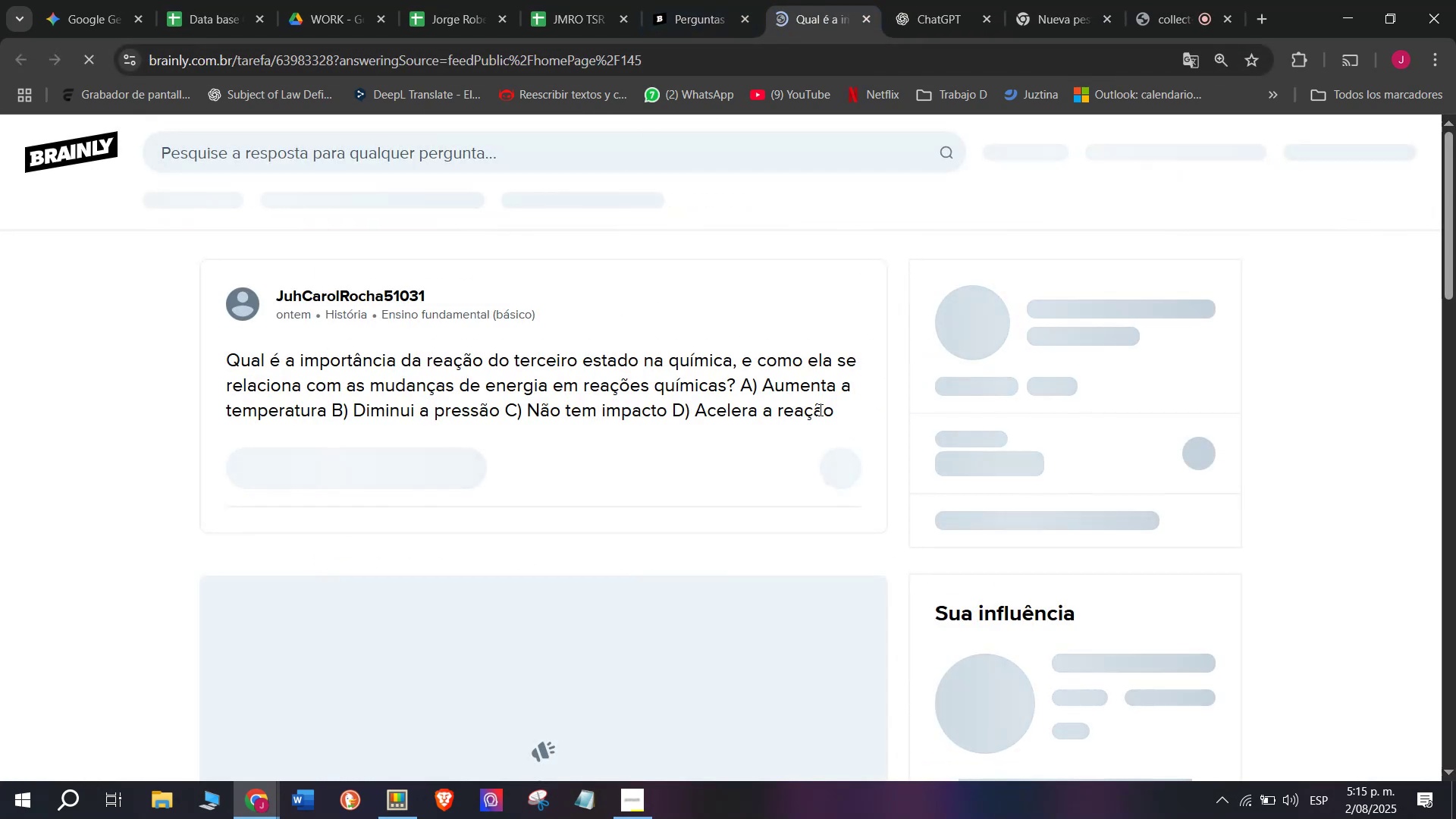 
left_click_drag(start_coordinate=[846, 418], to_coordinate=[225, 361])
 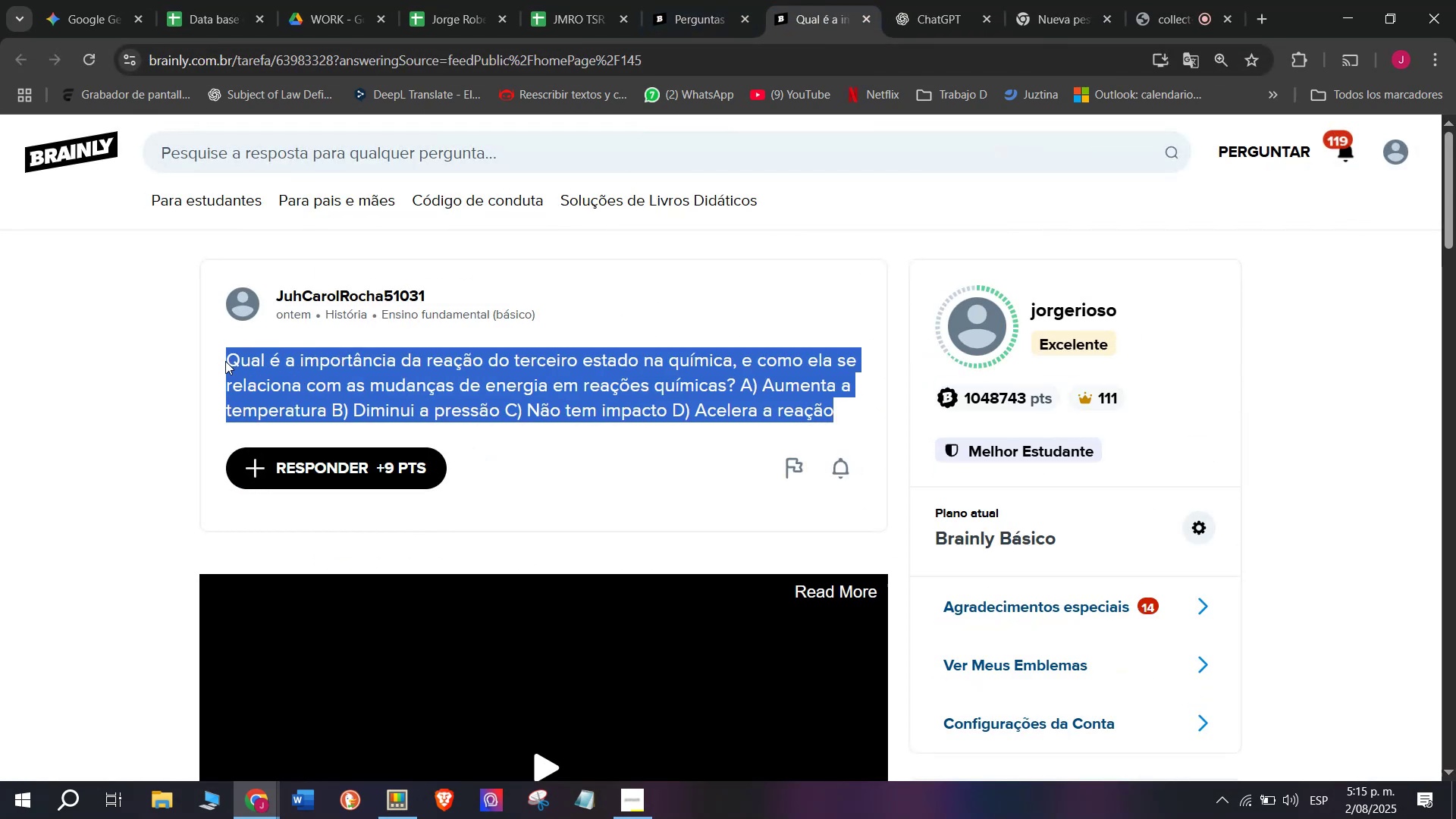 
key(Control+C)
 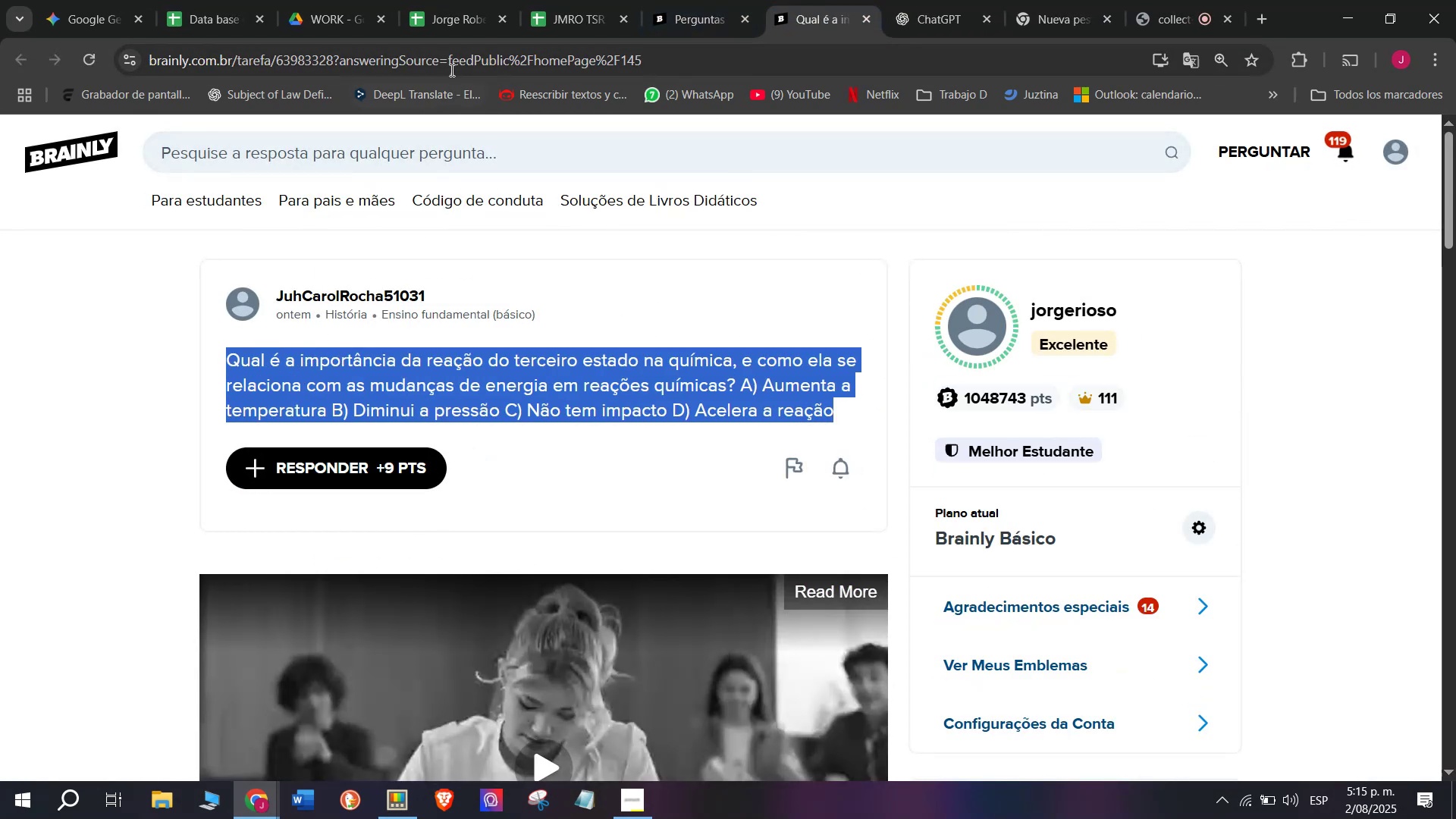 
double_click([449, 67])
 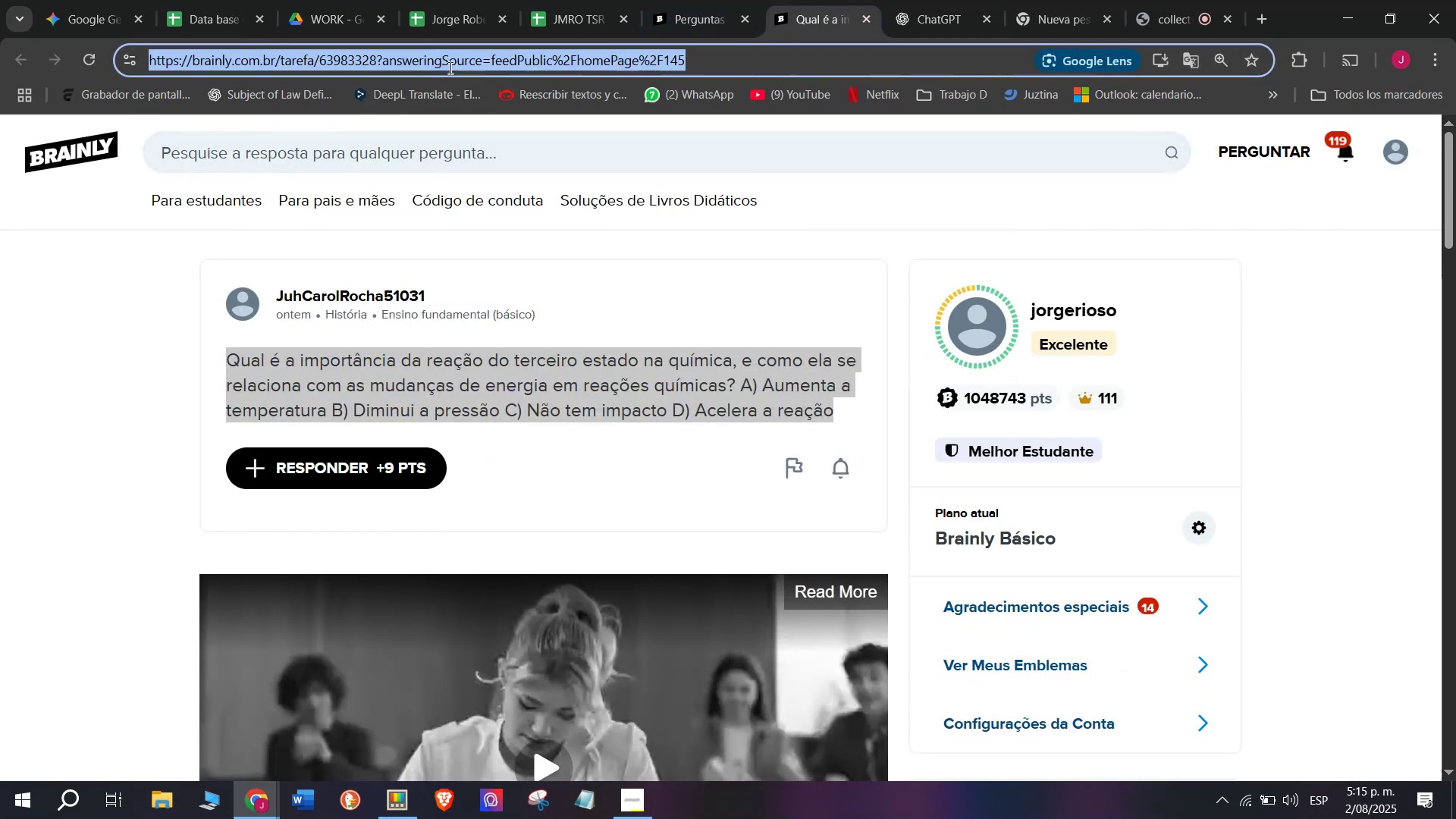 
triple_click([449, 67])
 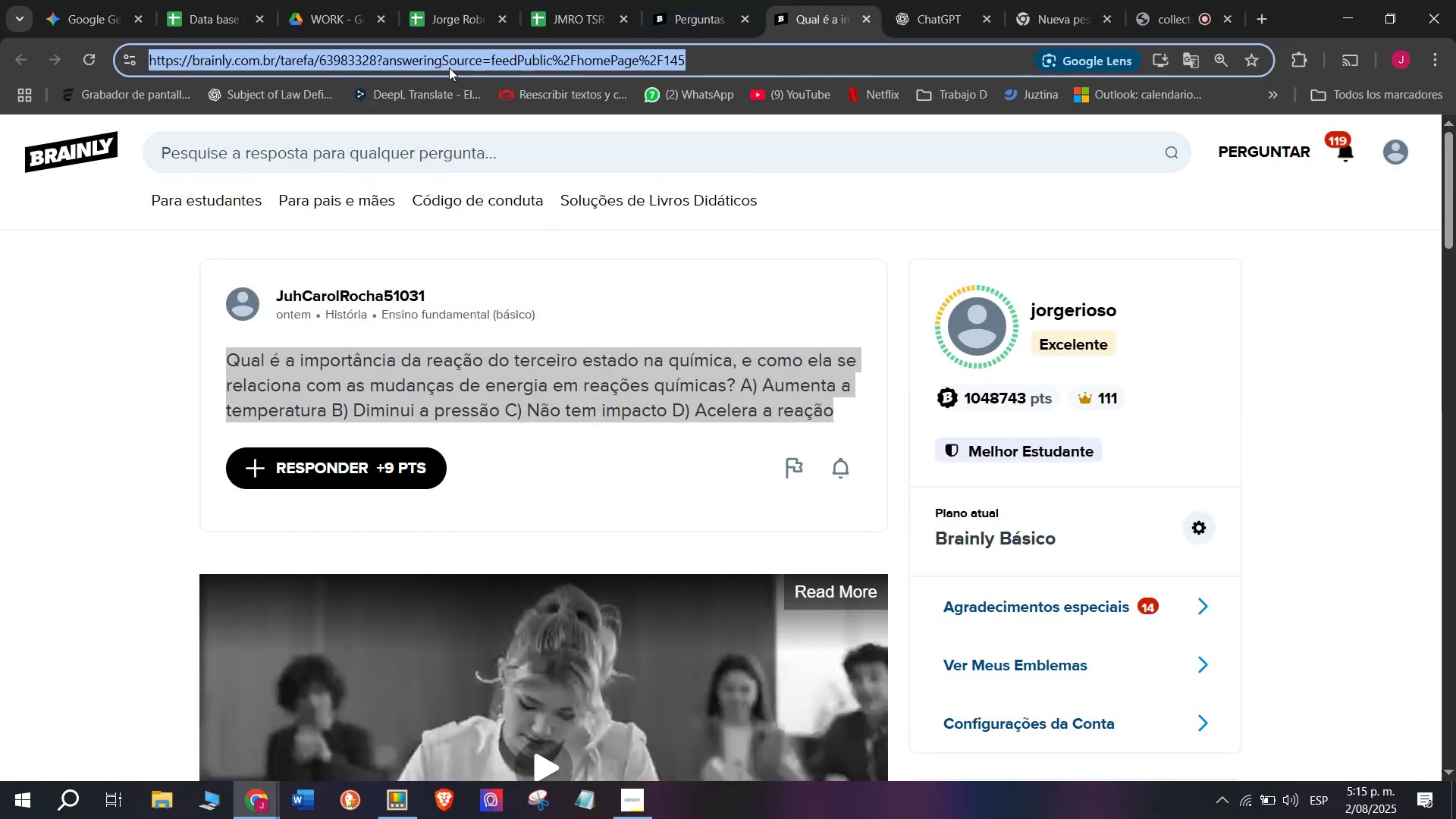 
key(Control+C)
 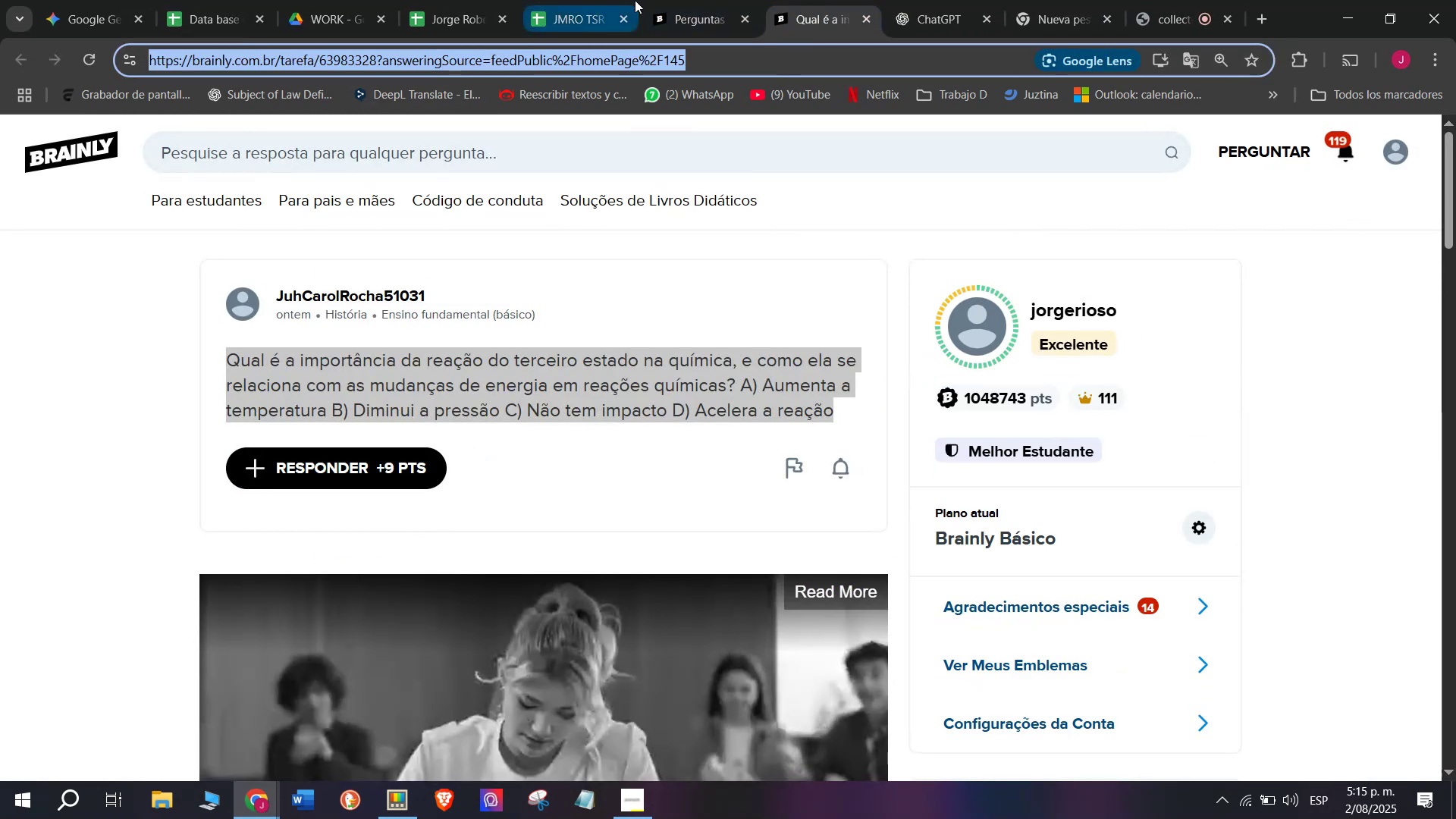 
left_click([694, 0])
 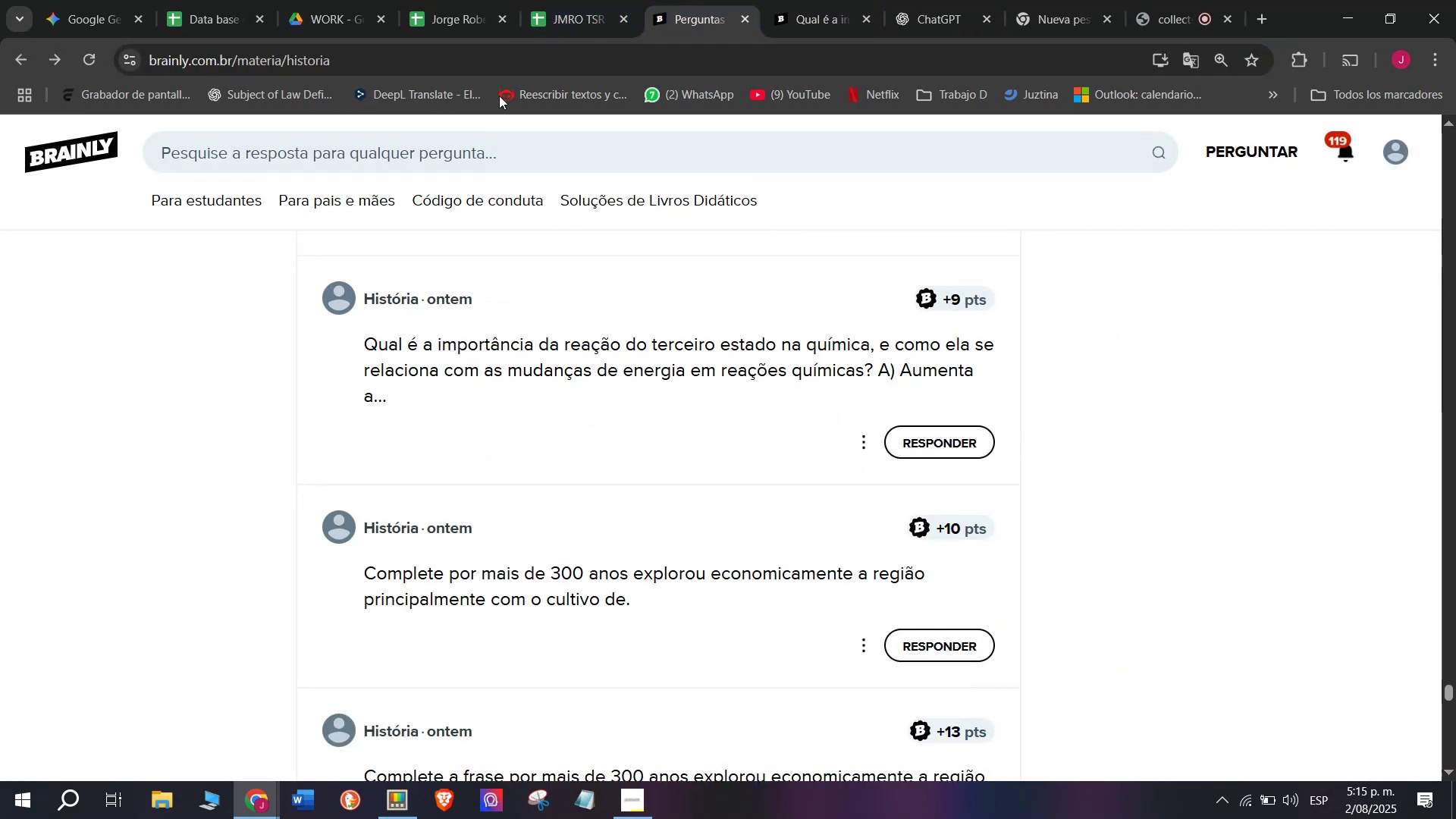 
left_click([594, 0])
 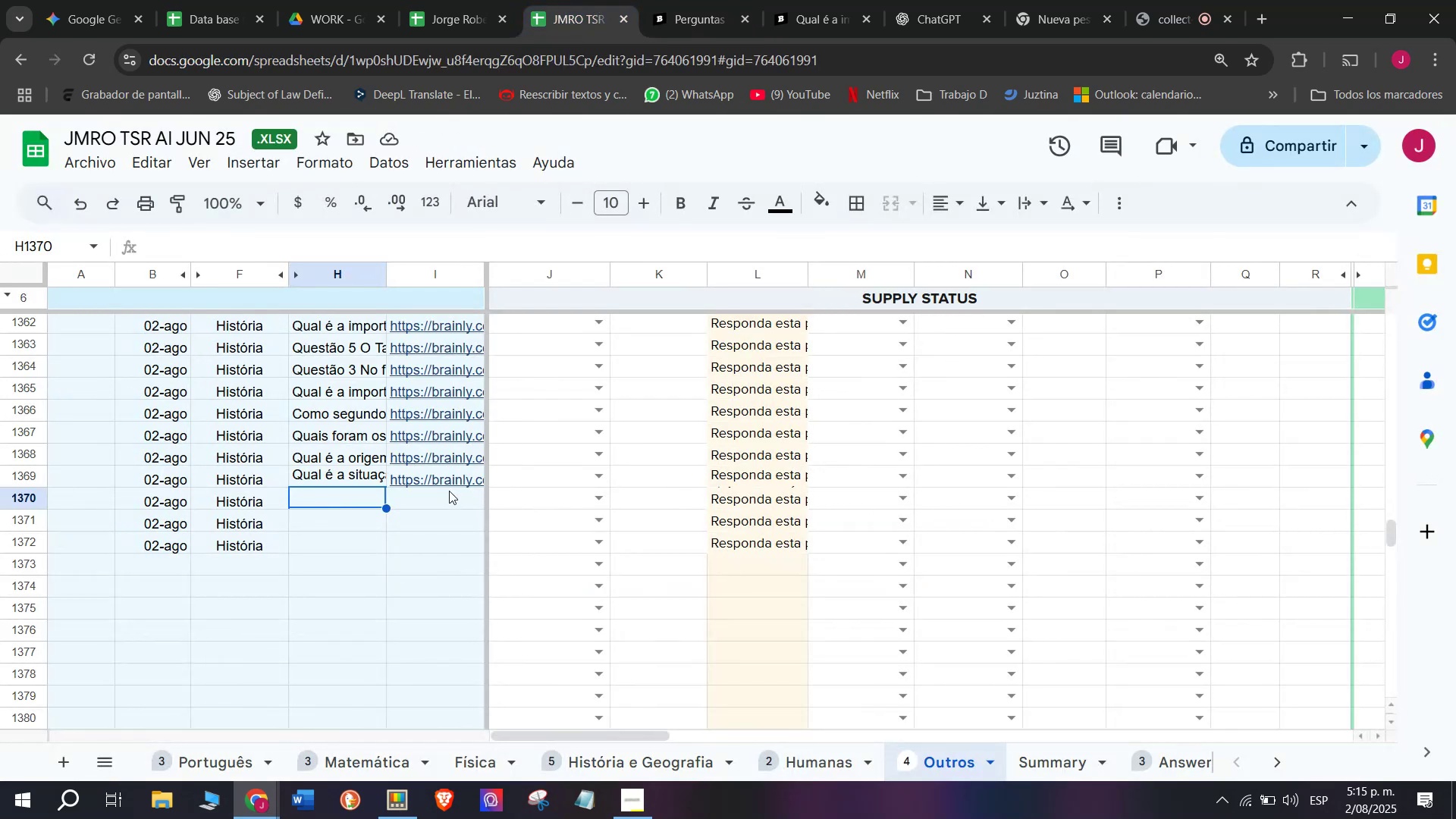 
double_click([449, 491])
 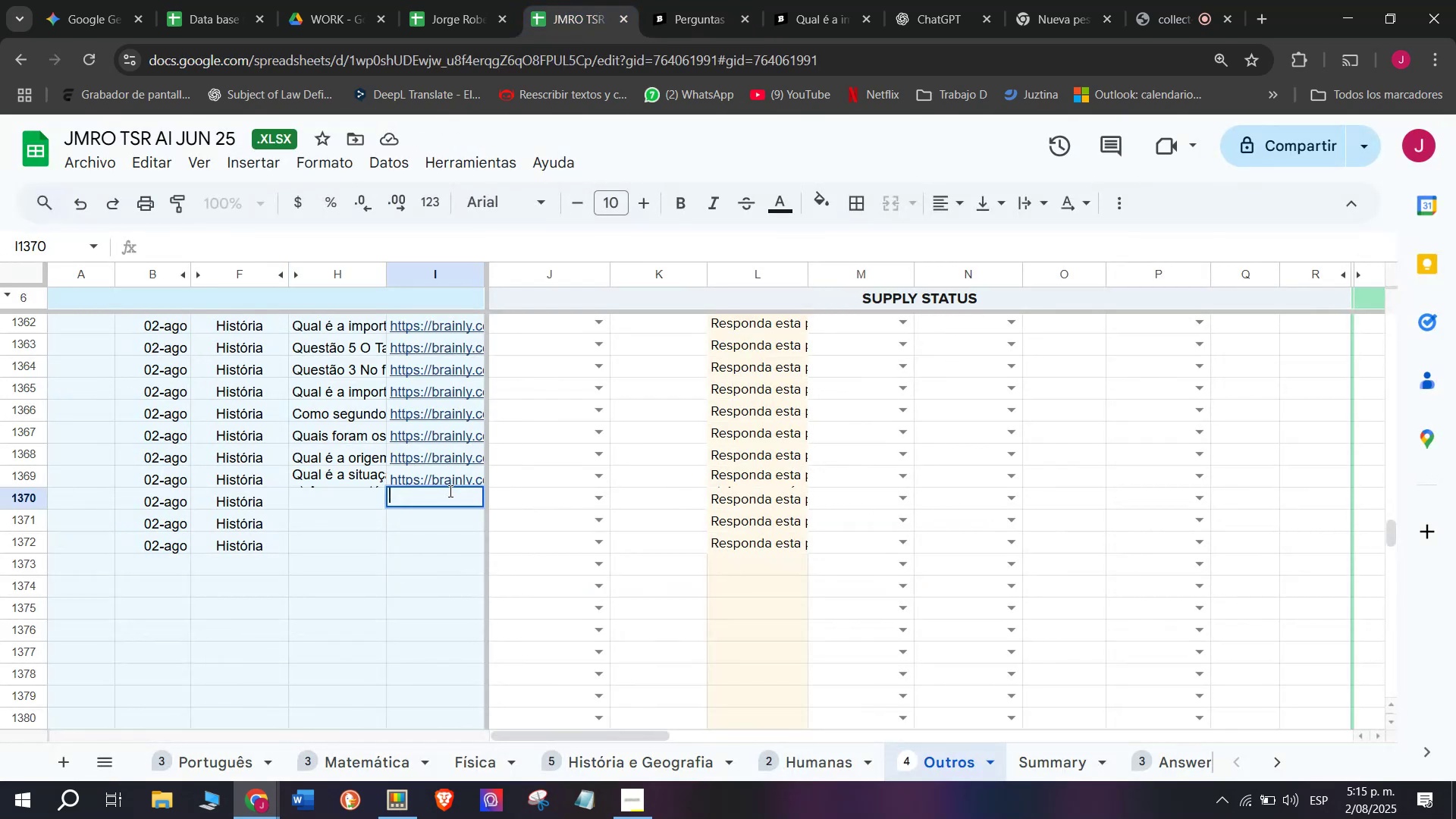 
key(Control+V)
 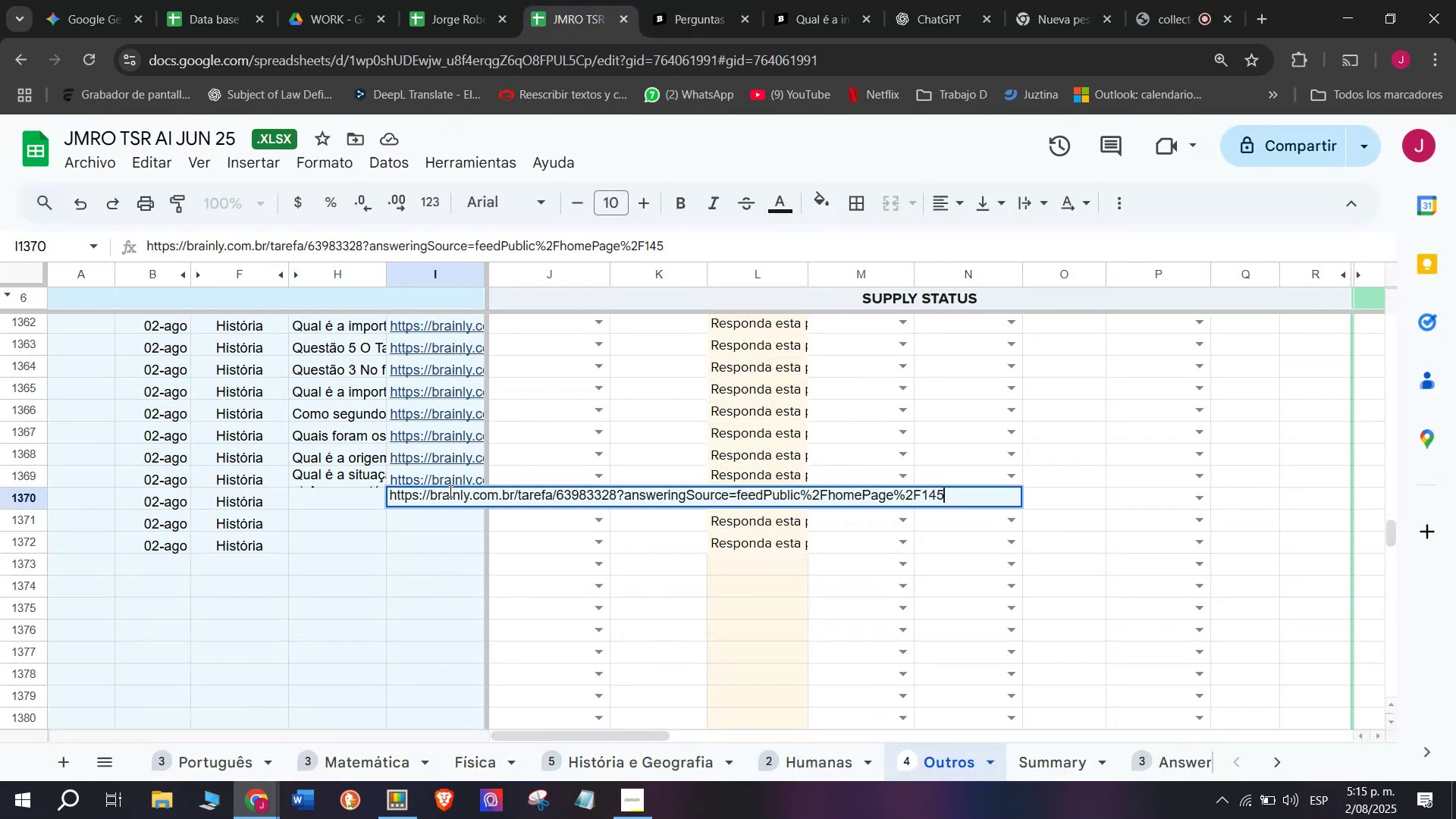 
key(Enter)
 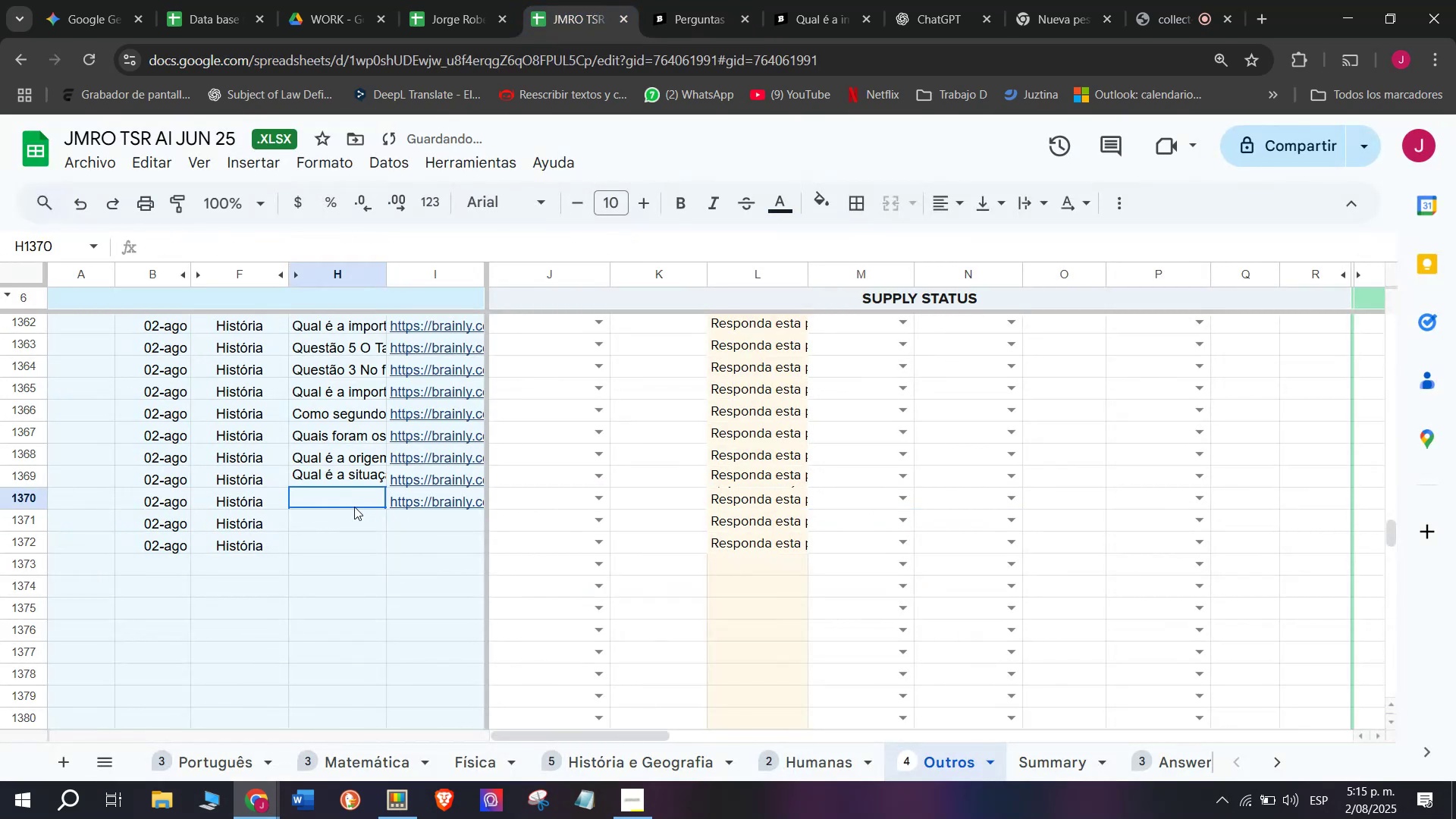 
double_click([354, 507])
 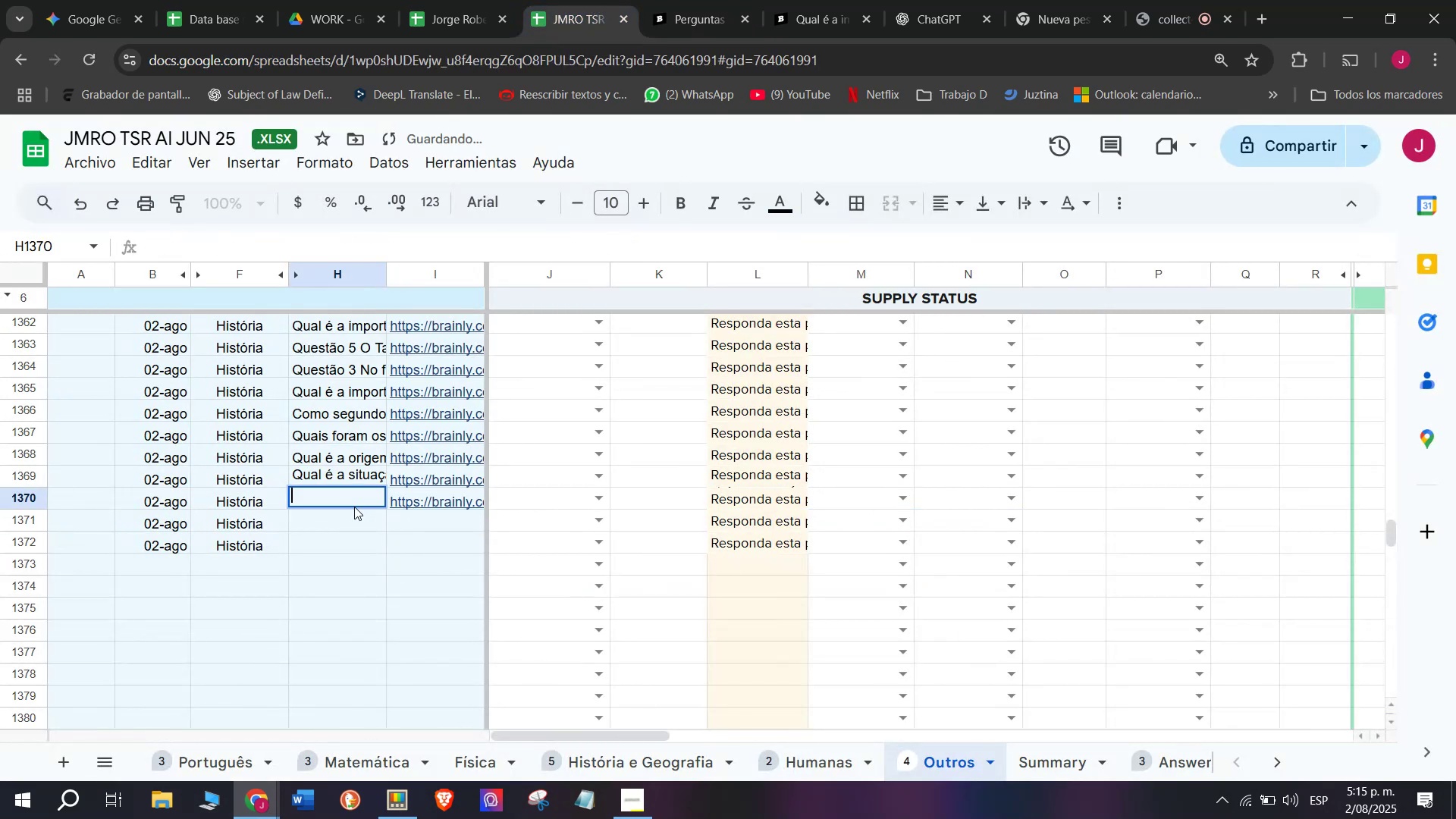 
key(Meta+V)
 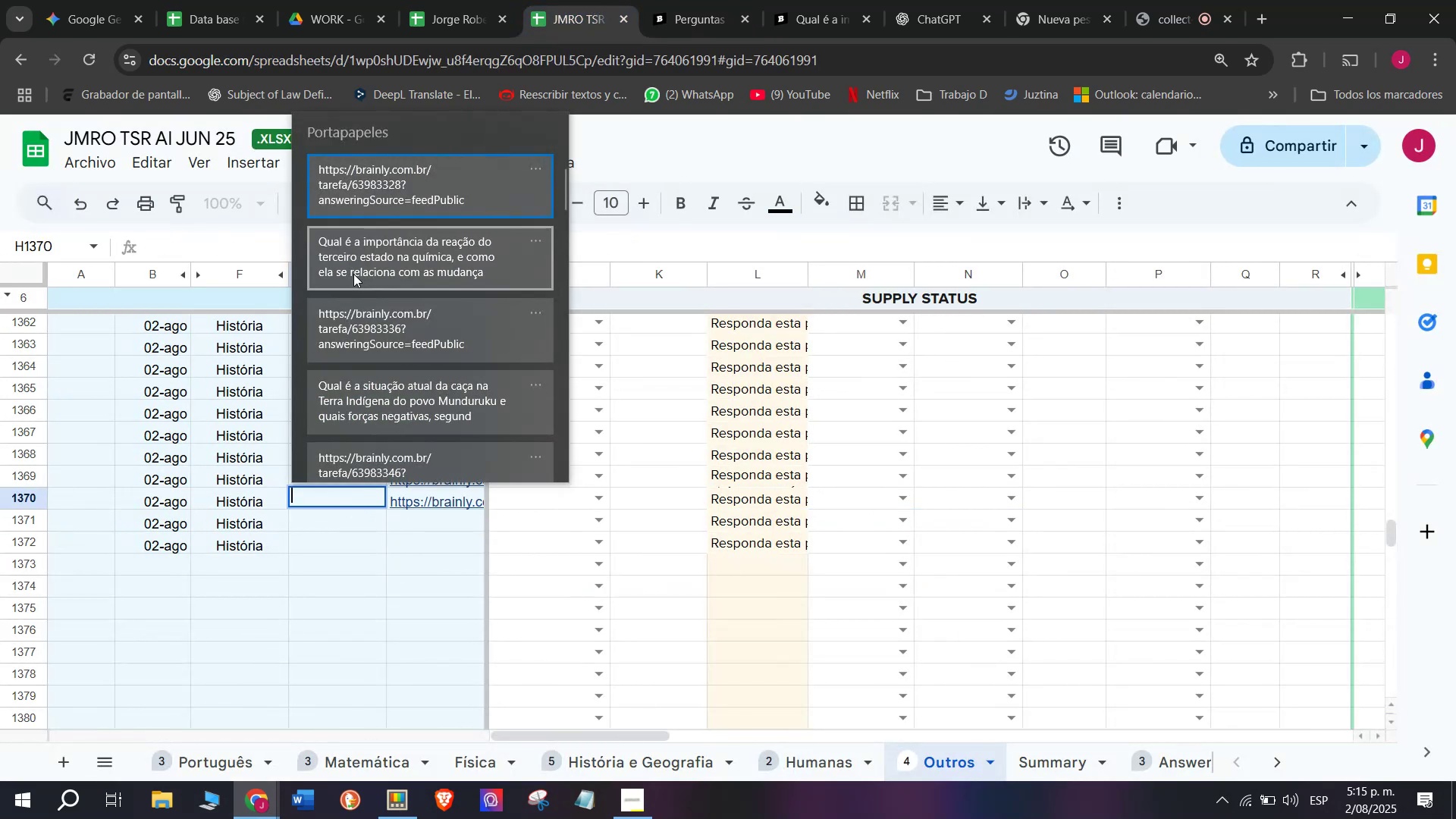 
left_click([350, 243])
 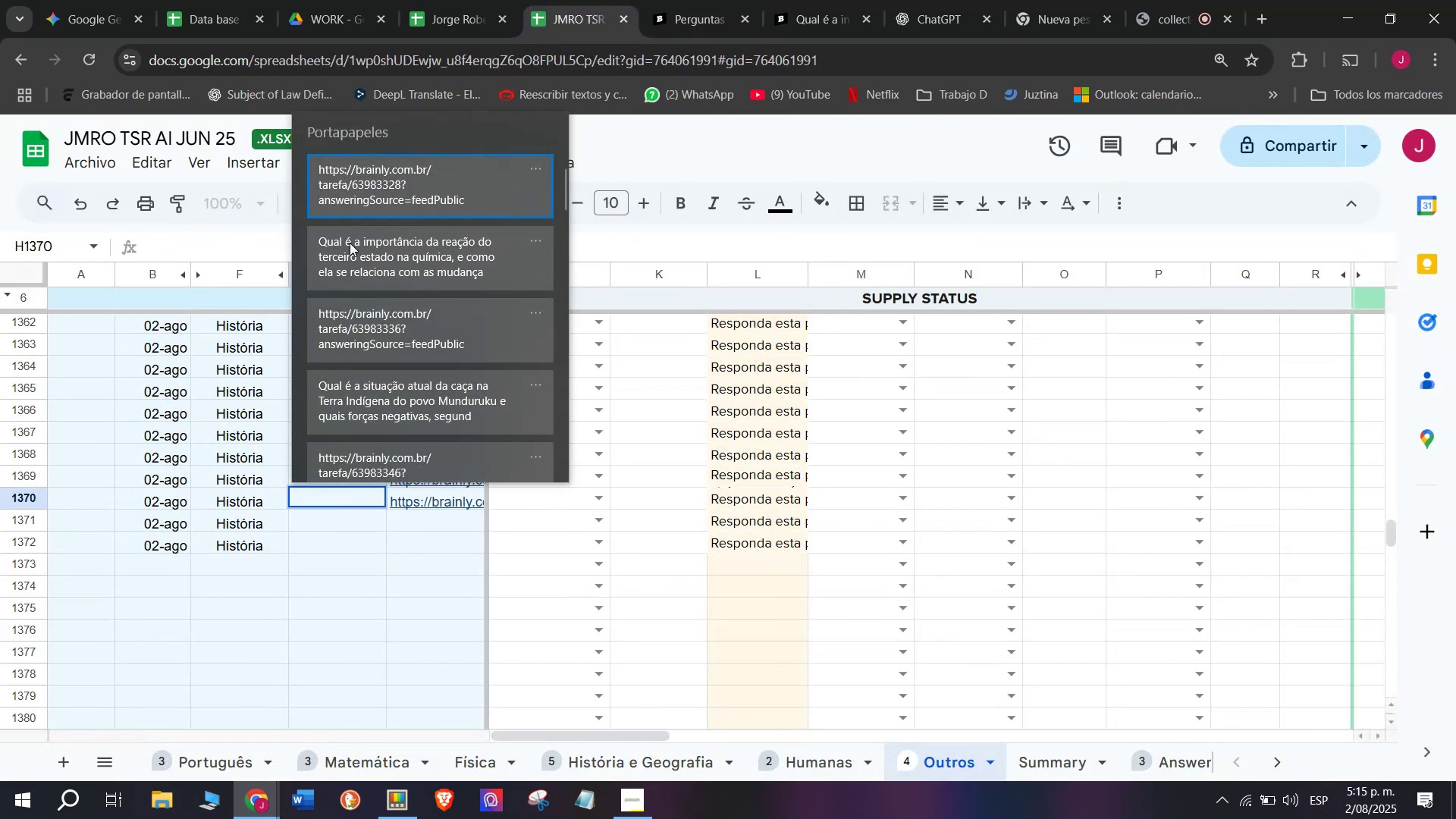 
key(Control+ControlLeft)
 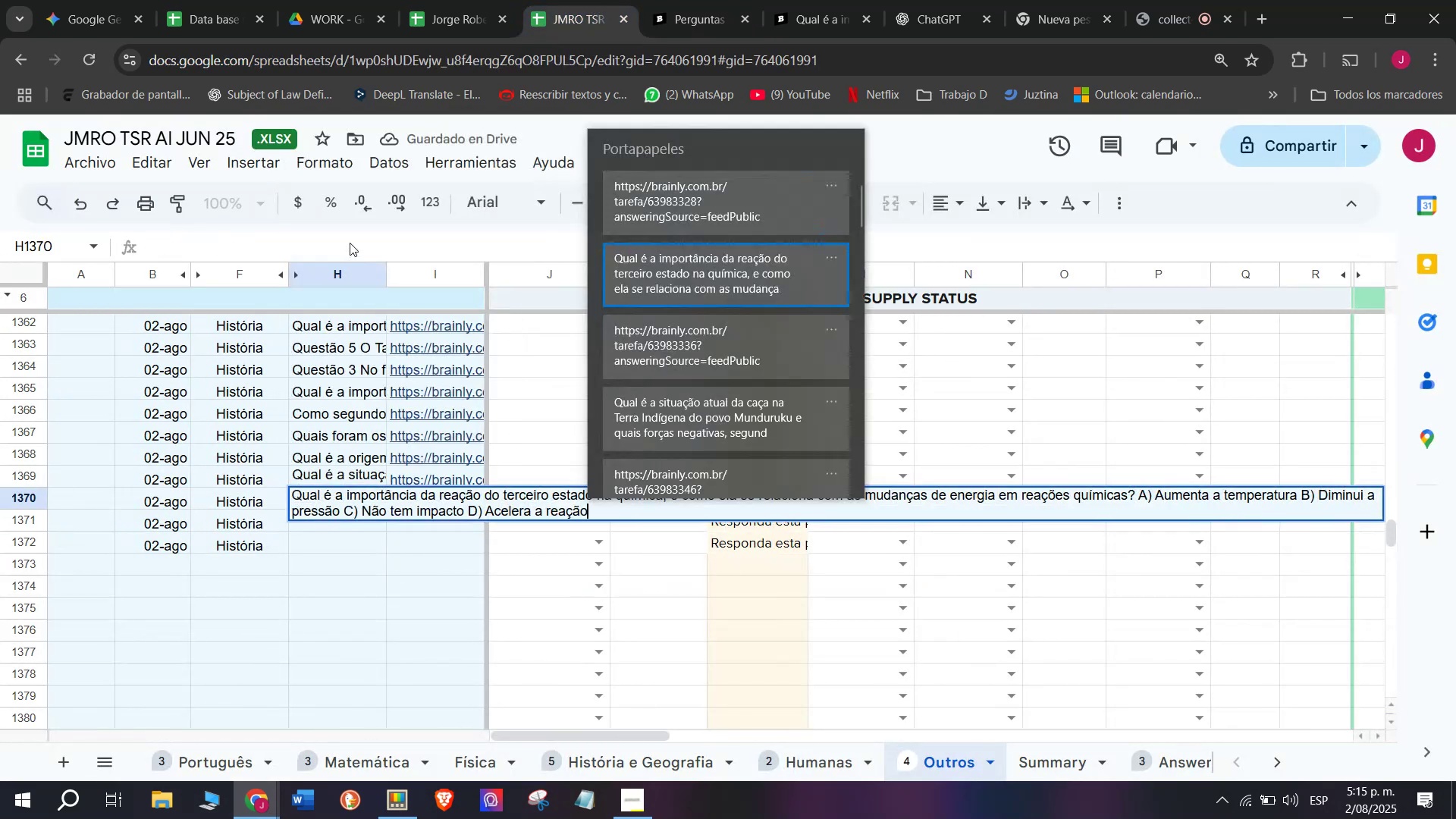 
key(Control+V)
 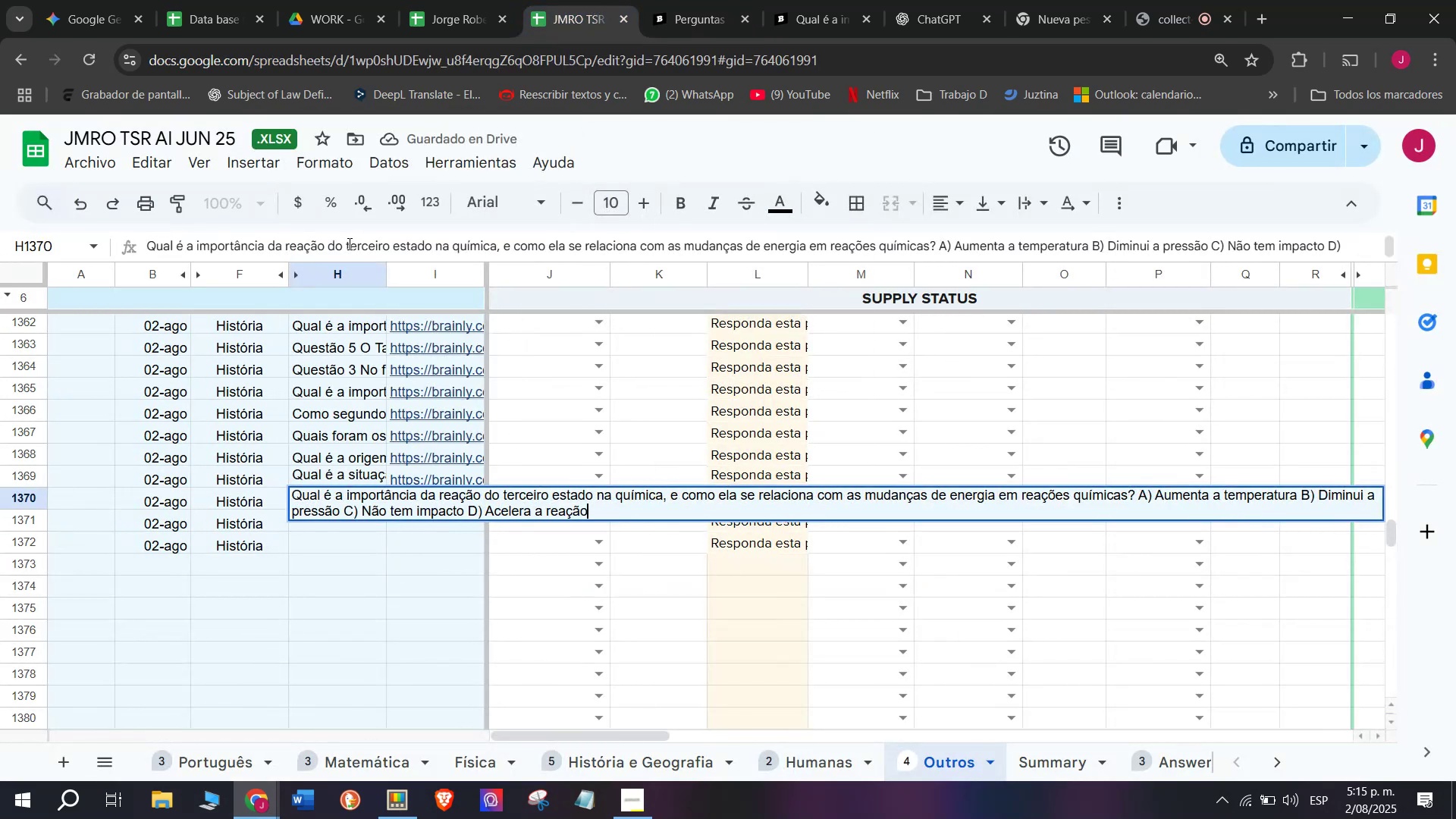 
key(Enter)
 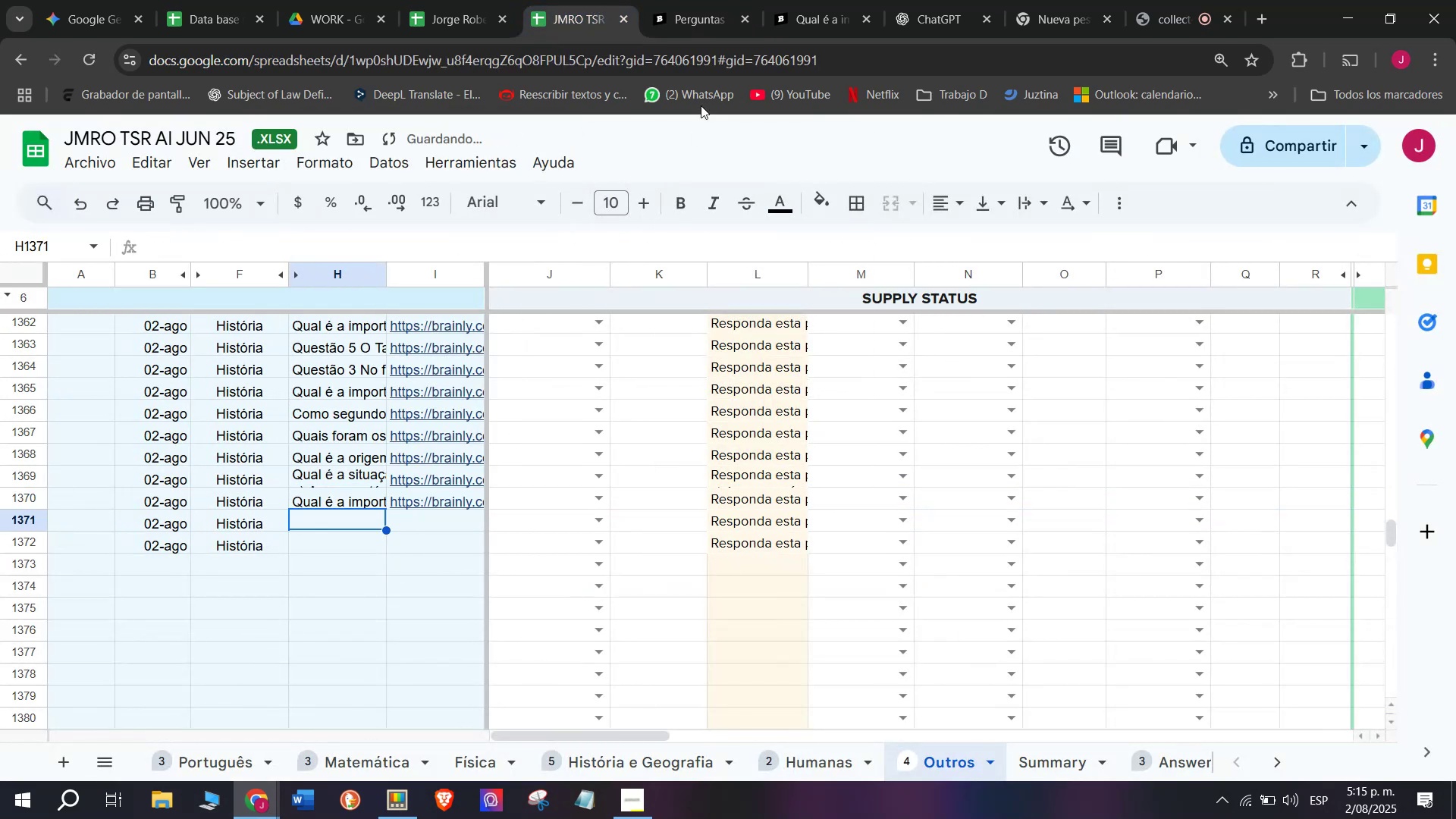 
left_click([711, 0])
 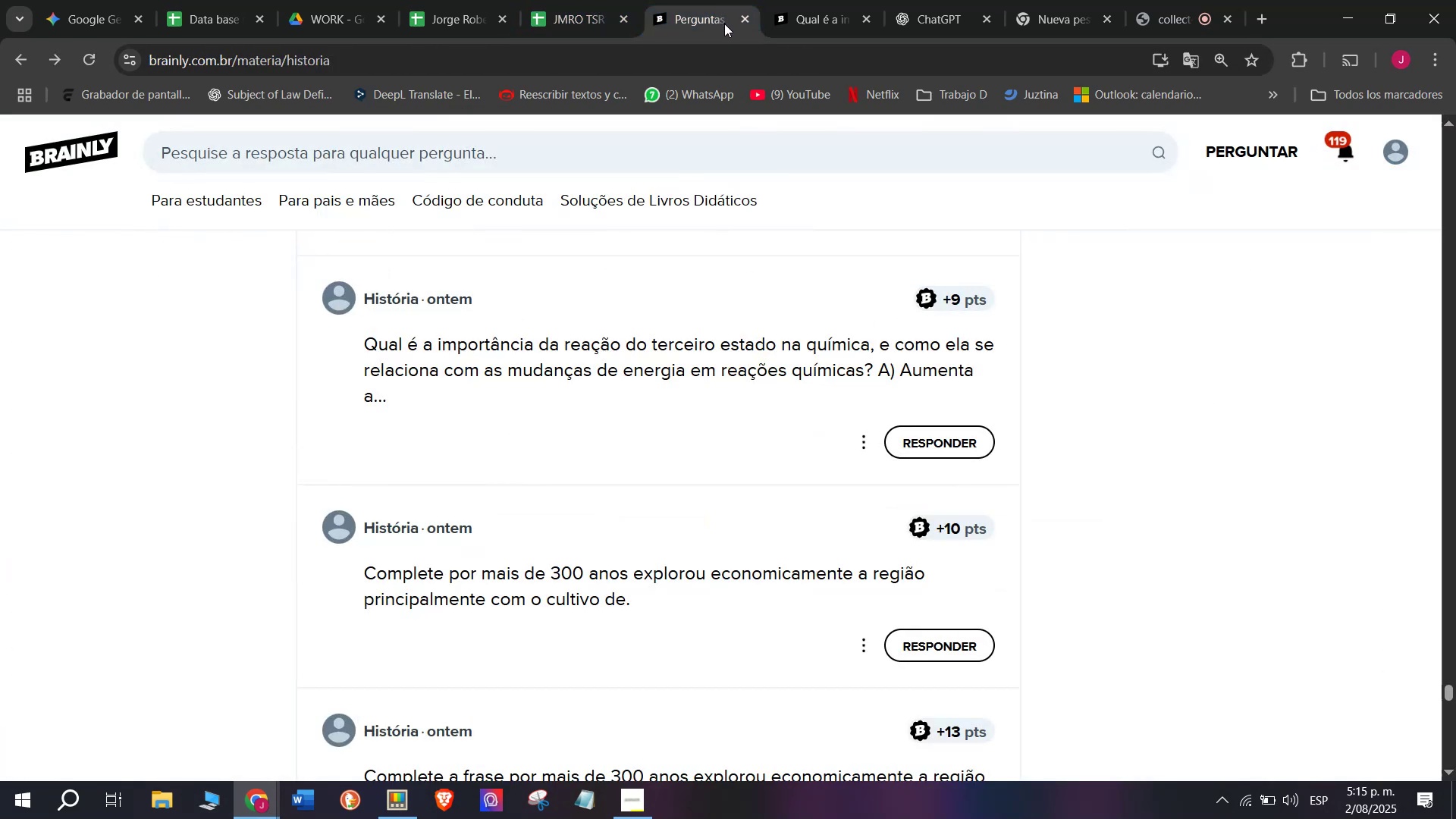 
left_click([798, 0])
 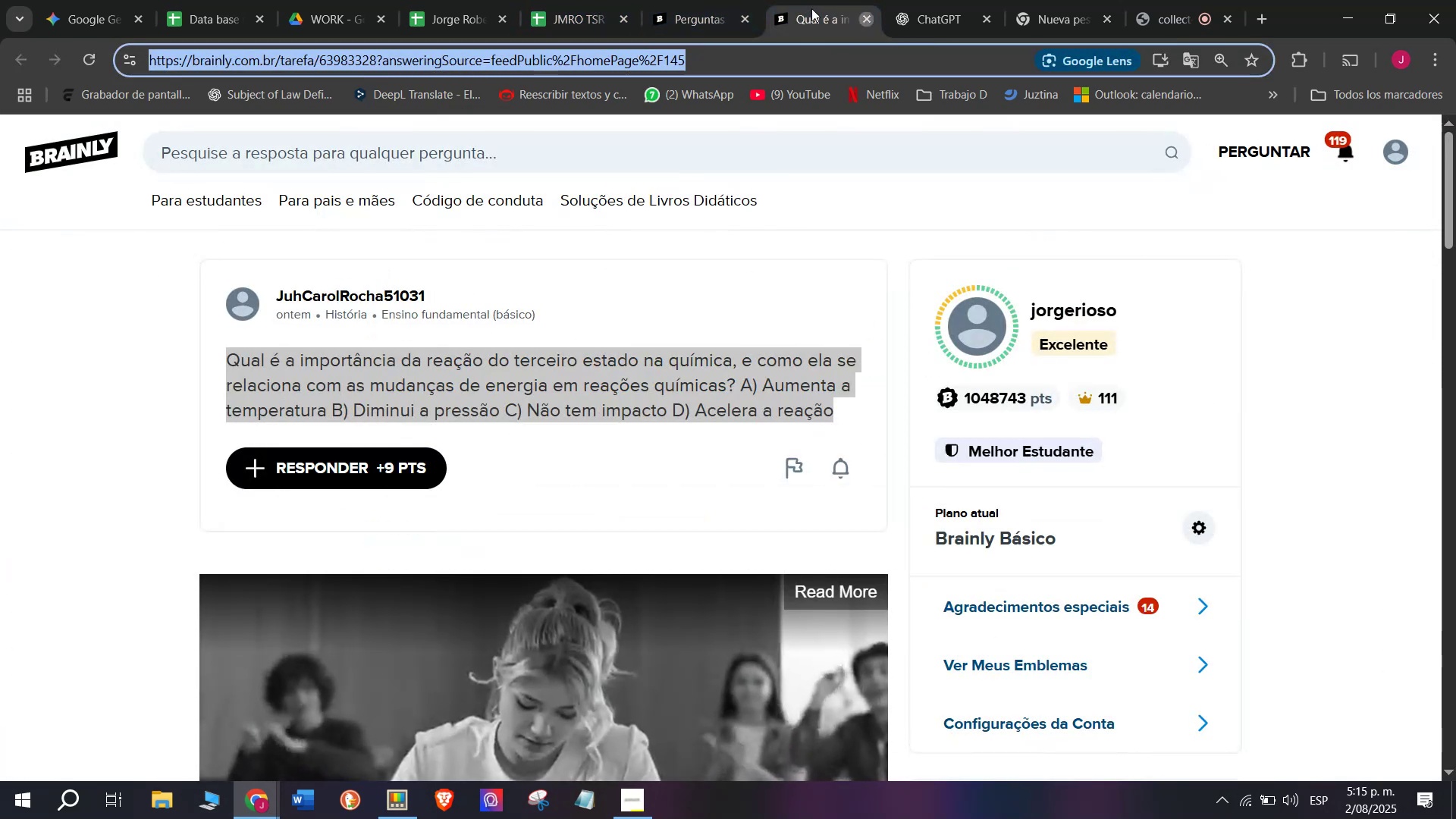 
double_click([716, 0])
 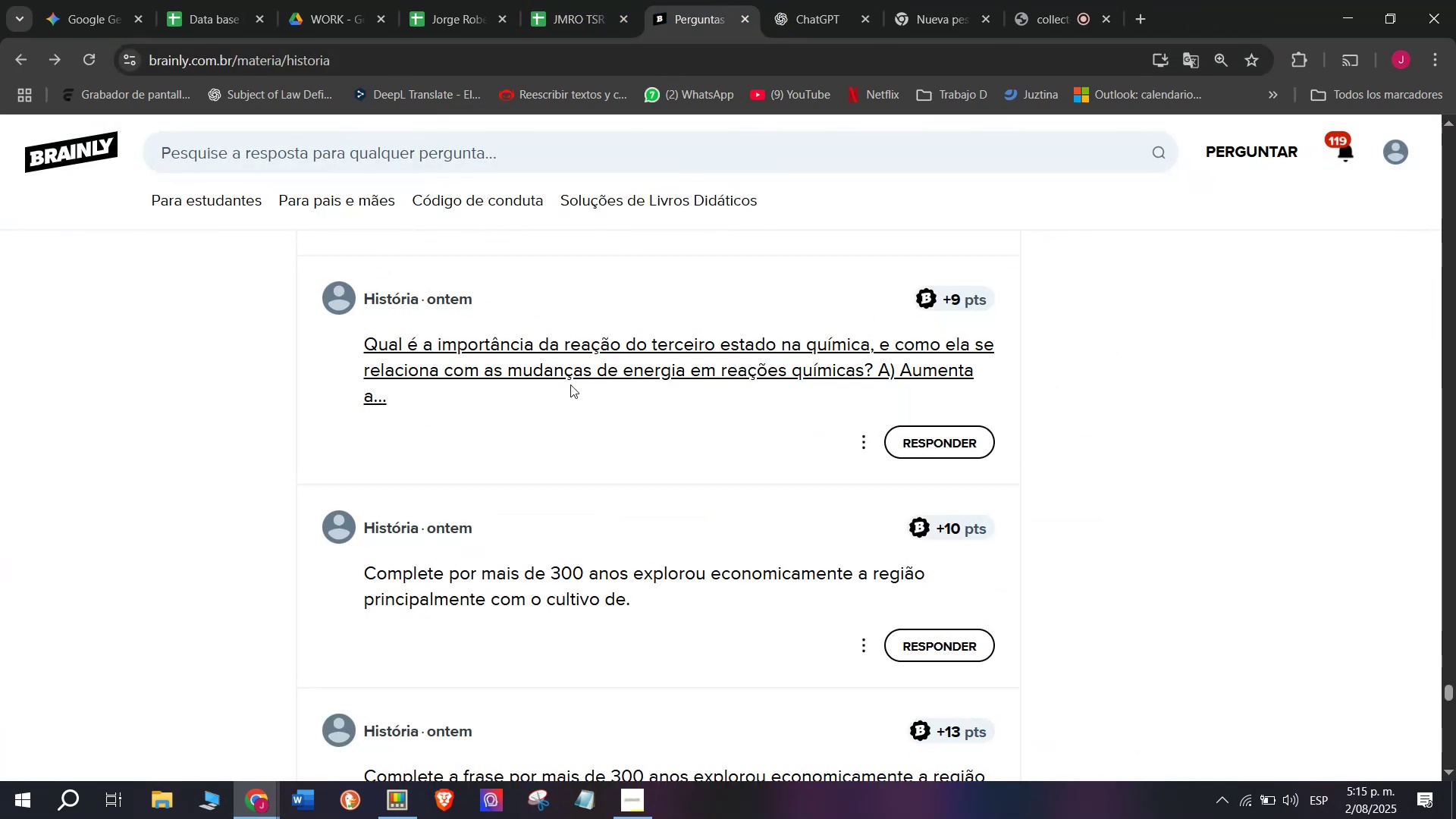 
scroll: coordinate [569, 390], scroll_direction: down, amount: 1.0
 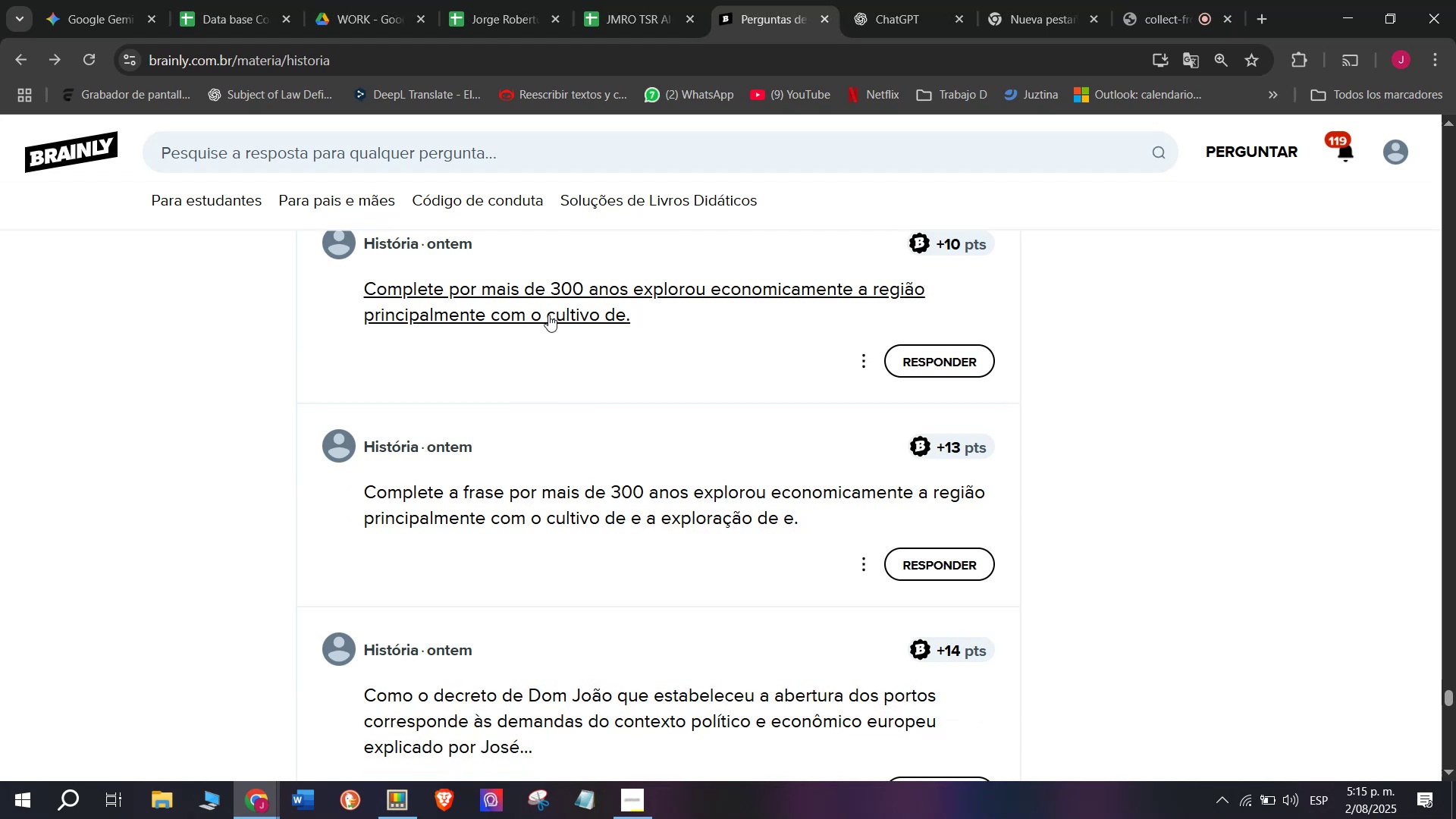 
right_click([549, 304])
 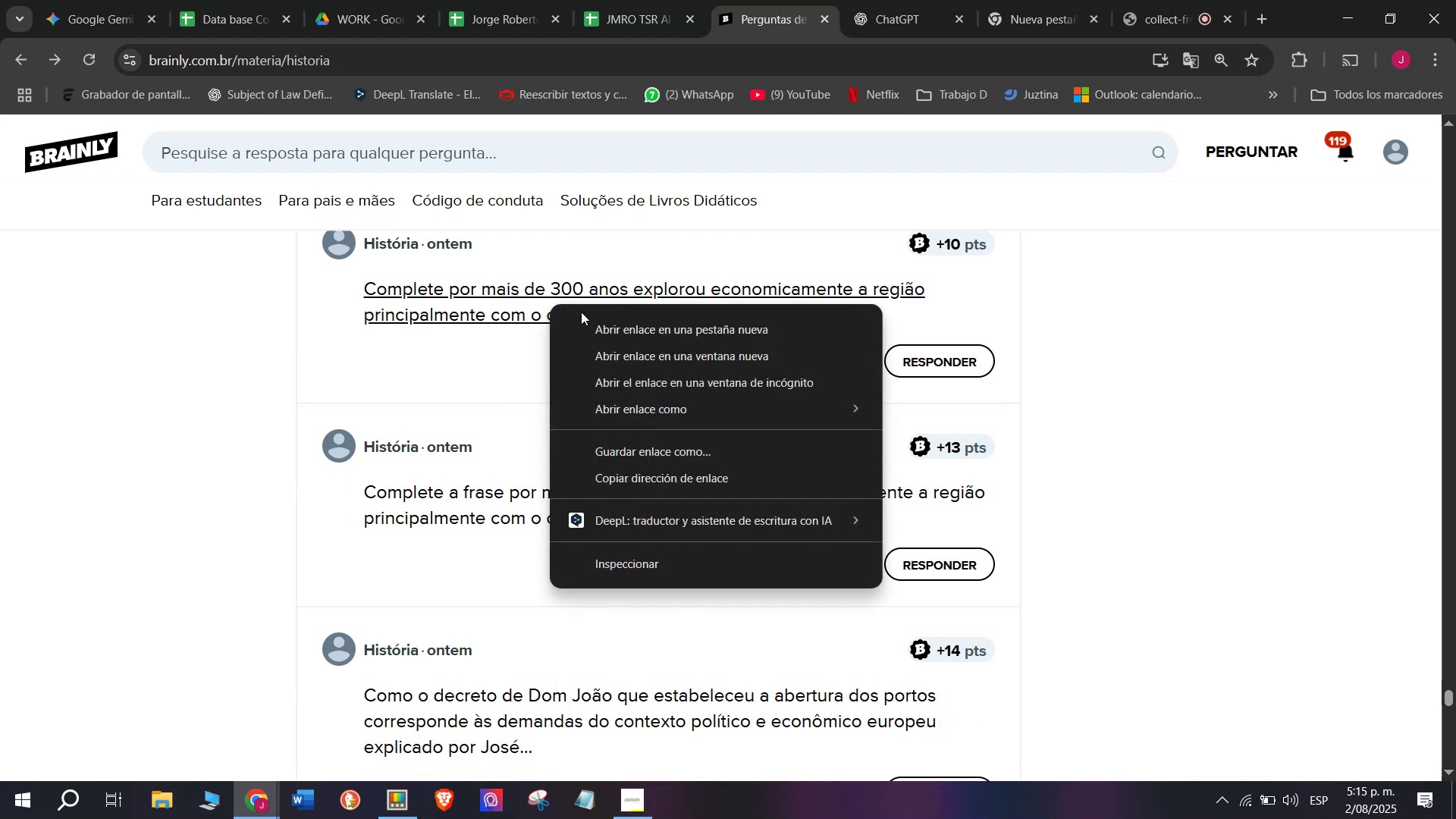 
left_click_drag(start_coordinate=[585, 314], to_coordinate=[591, 377])
 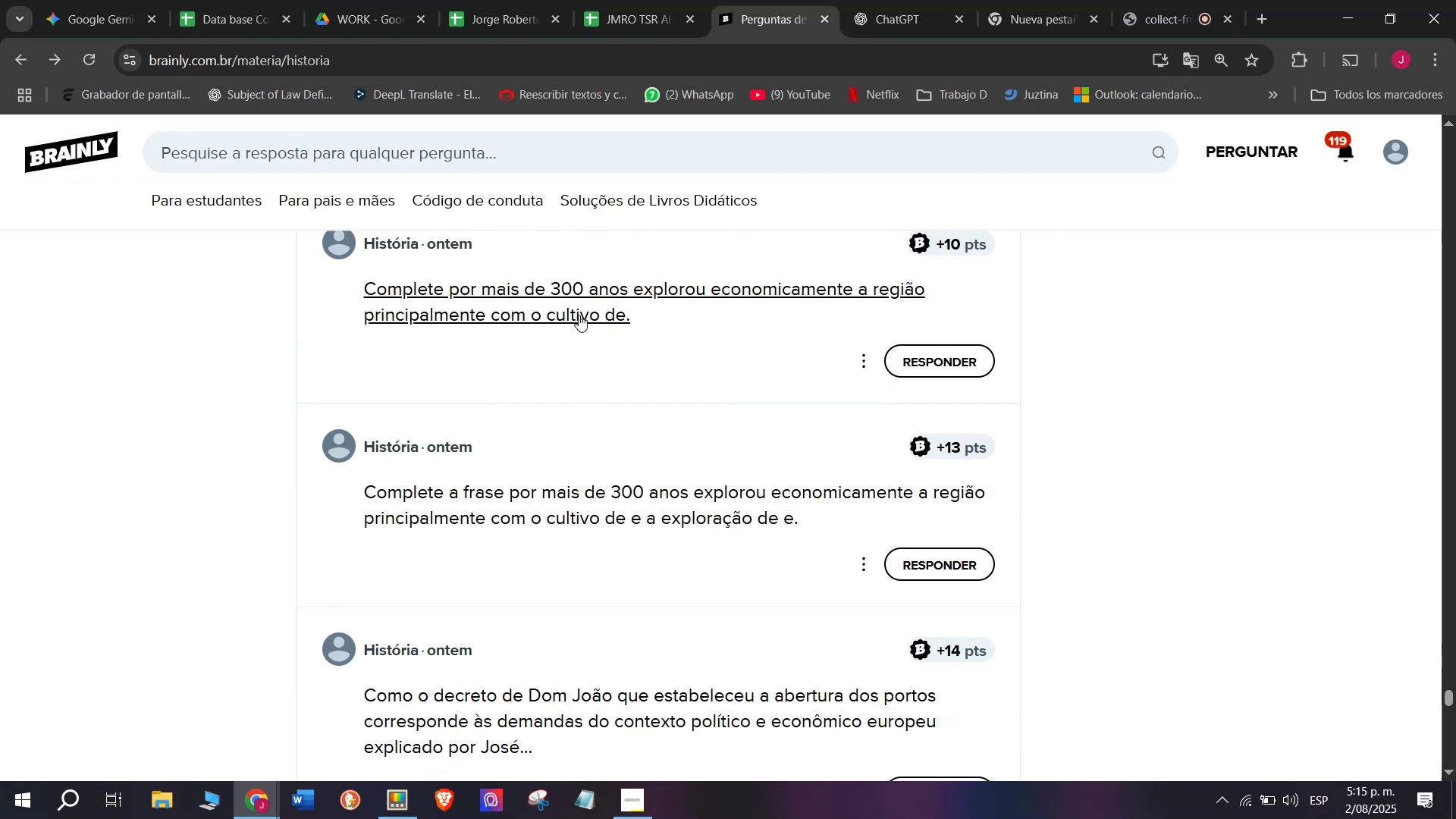 
right_click([579, 312])
 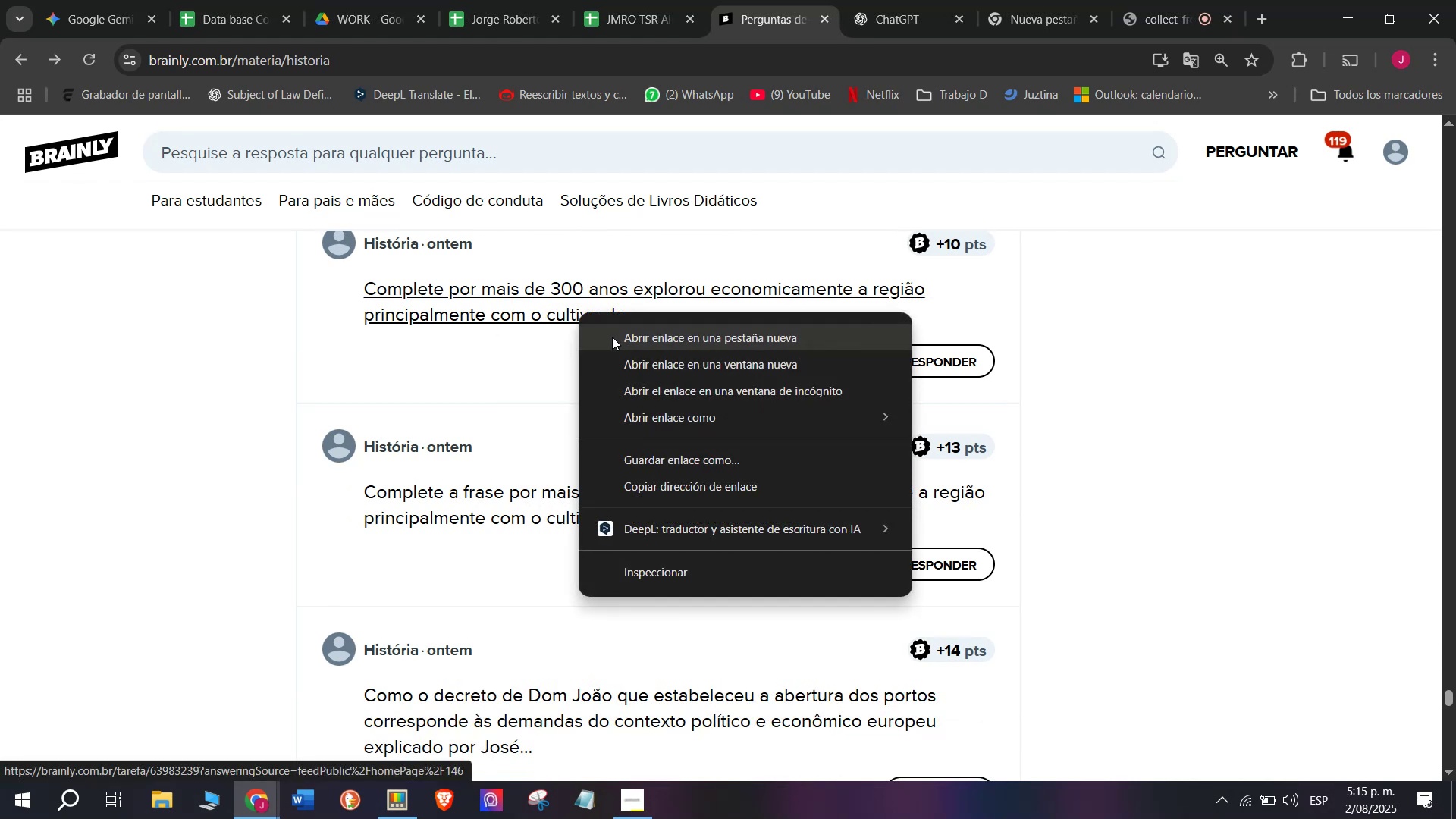 
left_click([613, 337])
 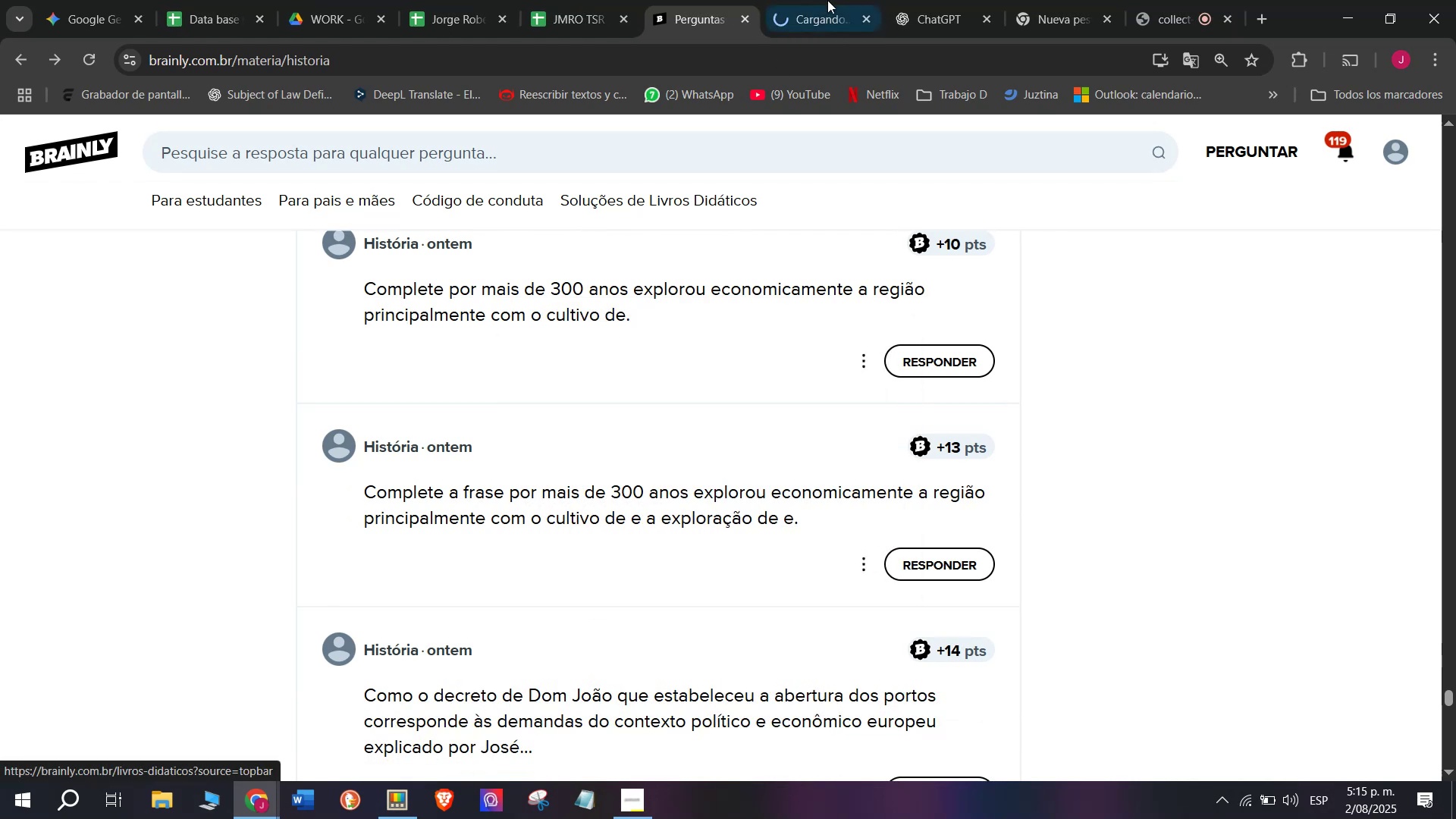 
left_click([837, 0])
 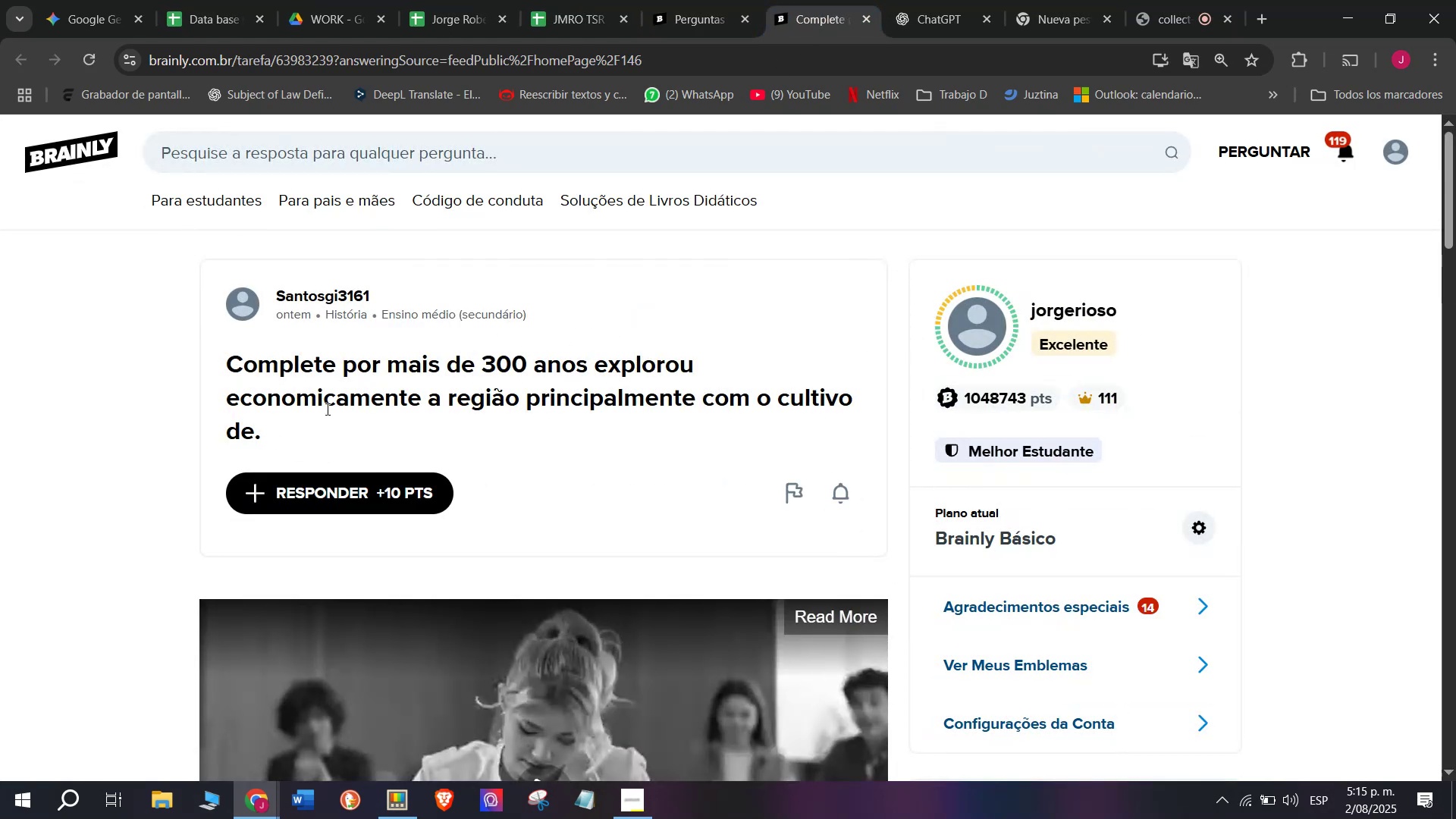 
double_click([867, 19])
 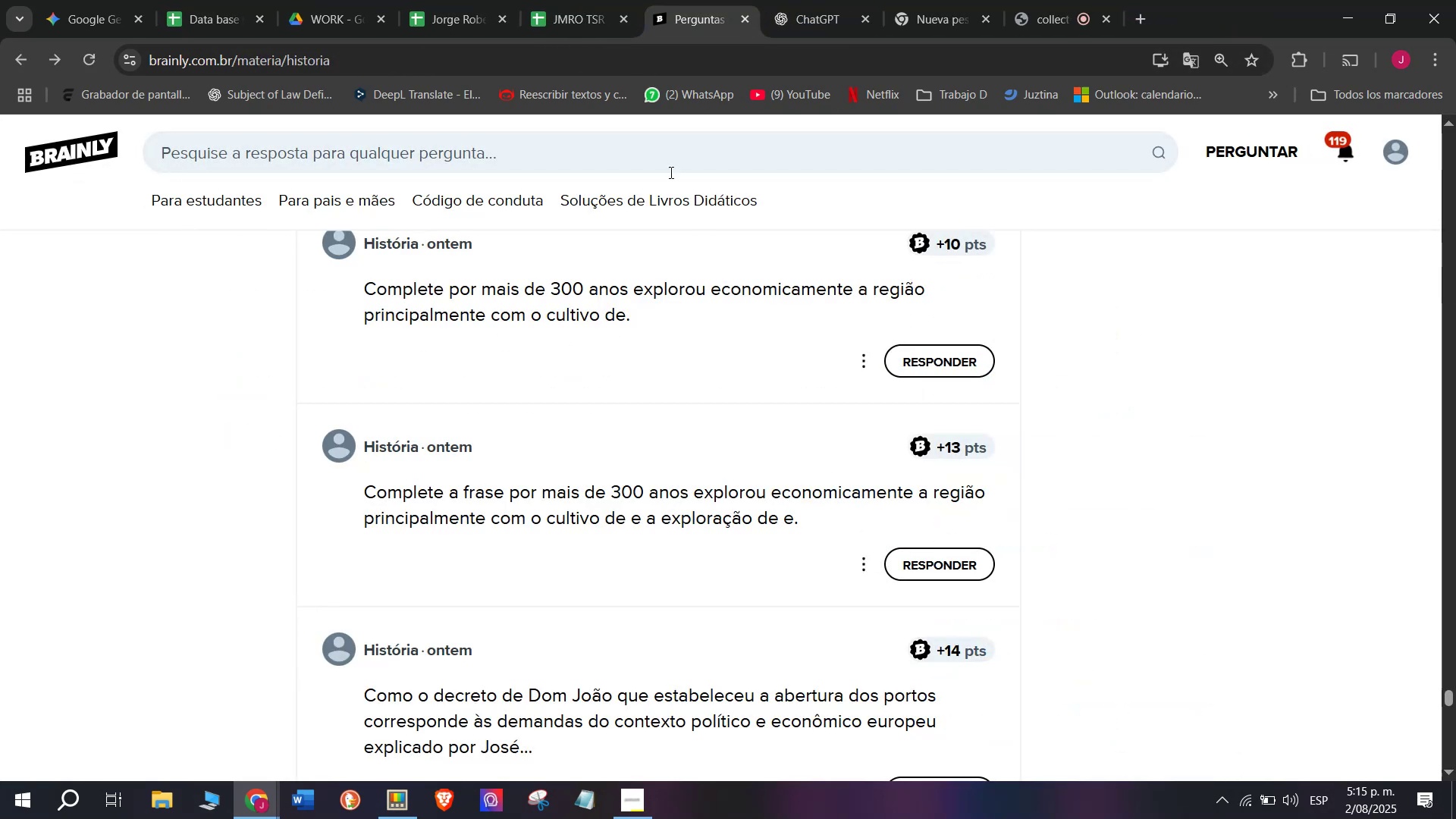 
scroll: coordinate [611, 332], scroll_direction: down, amount: 1.0
 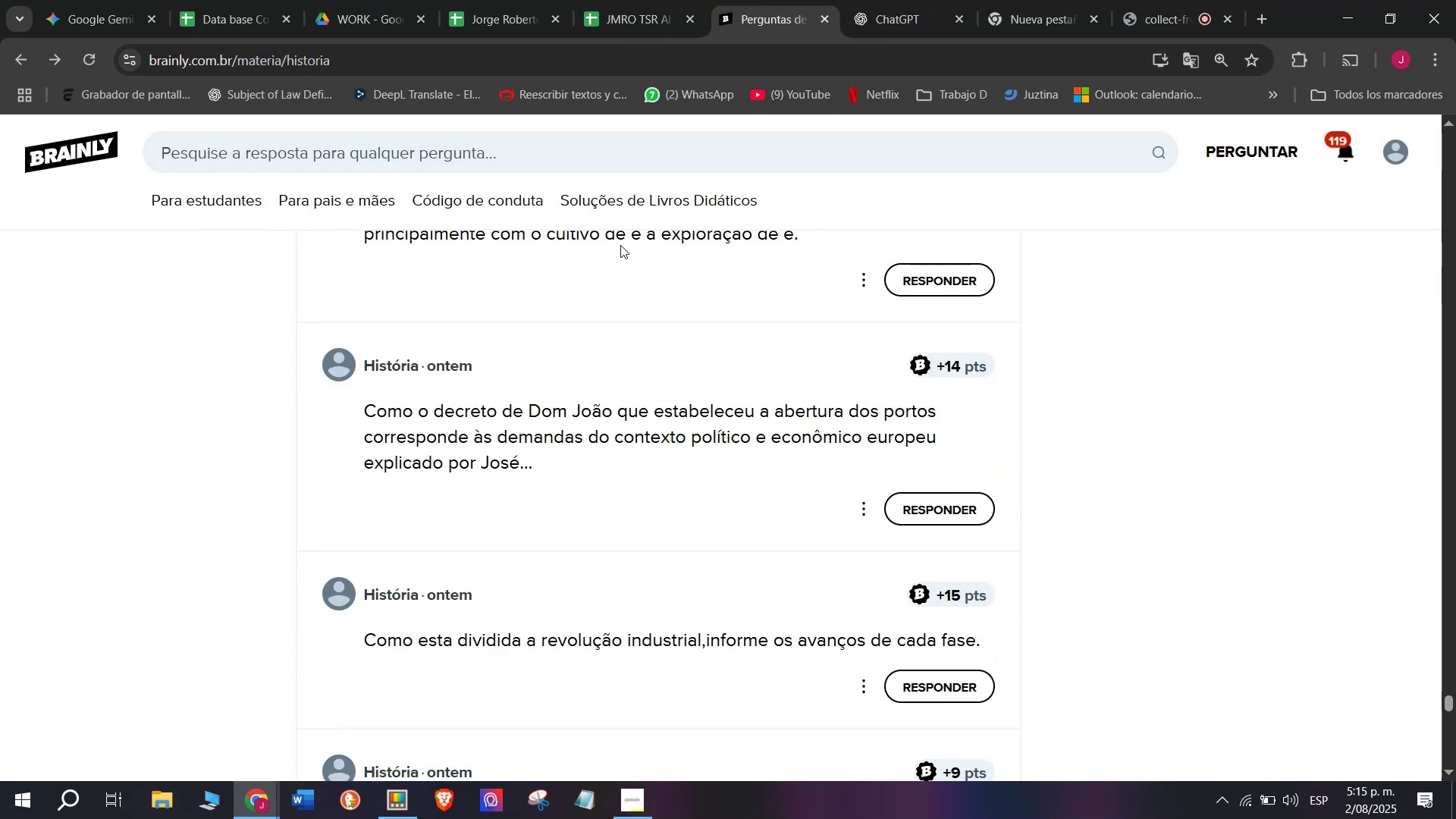 
right_click([620, 240])
 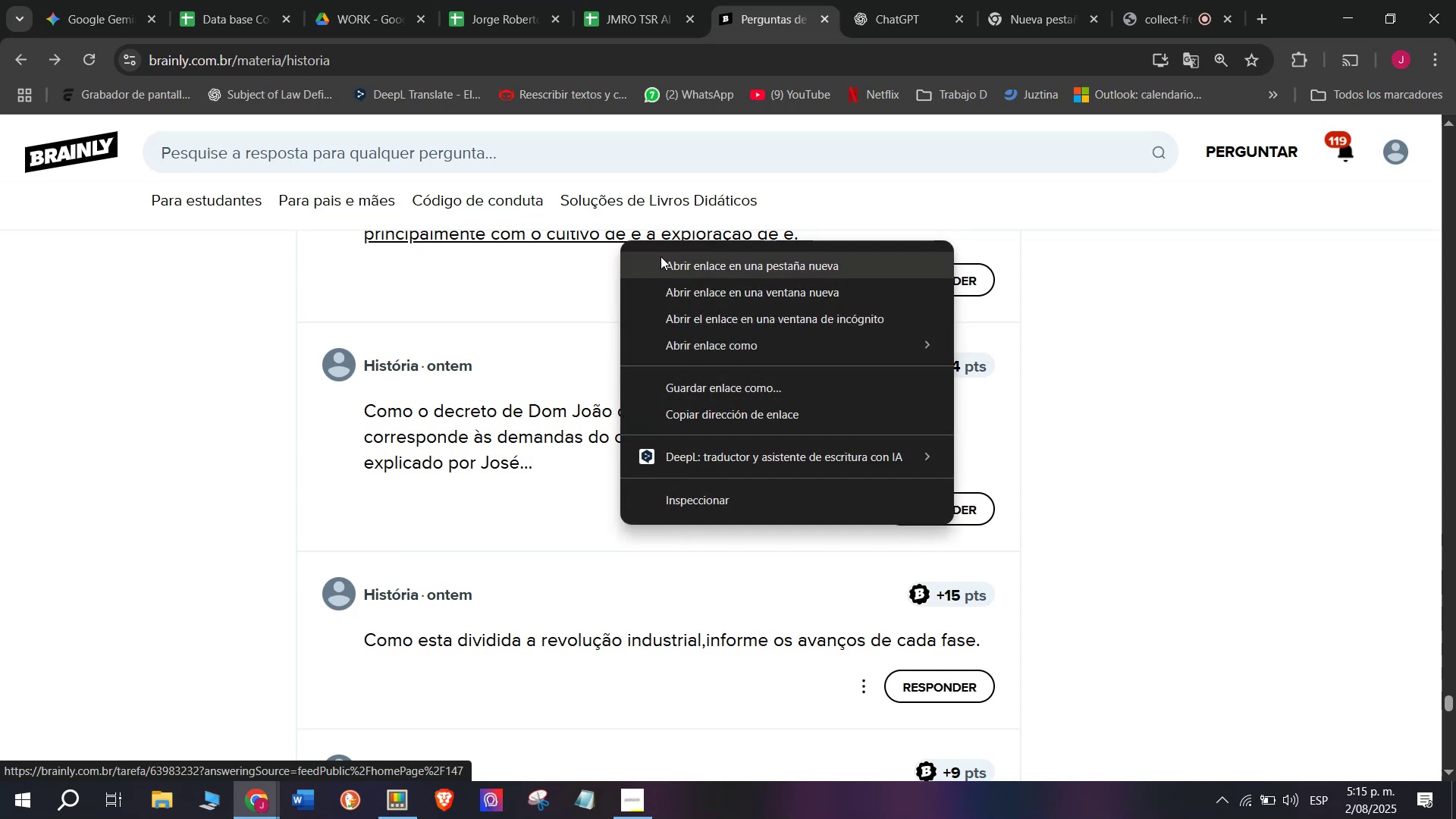 
left_click([661, 257])
 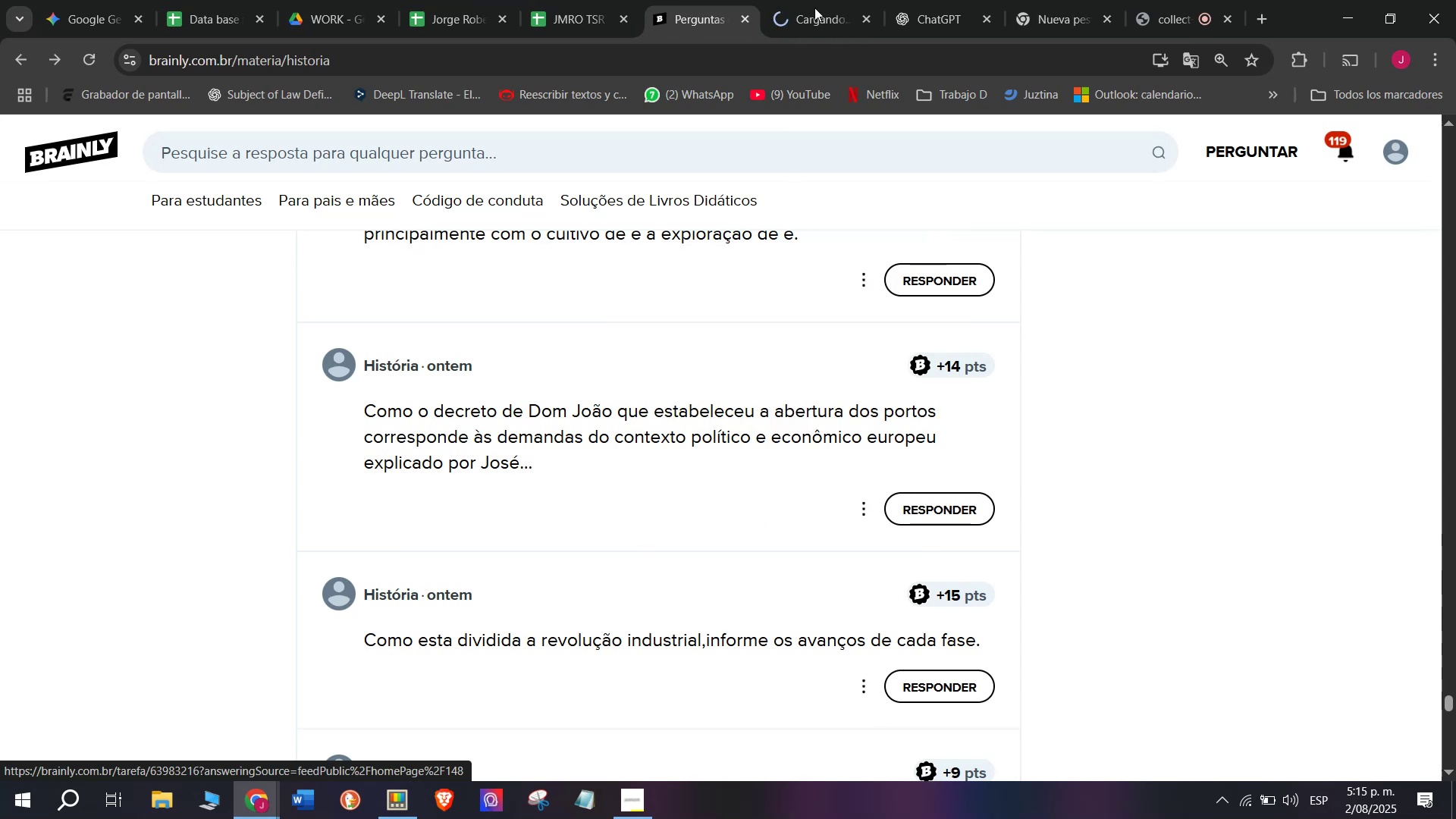 
left_click([815, 0])
 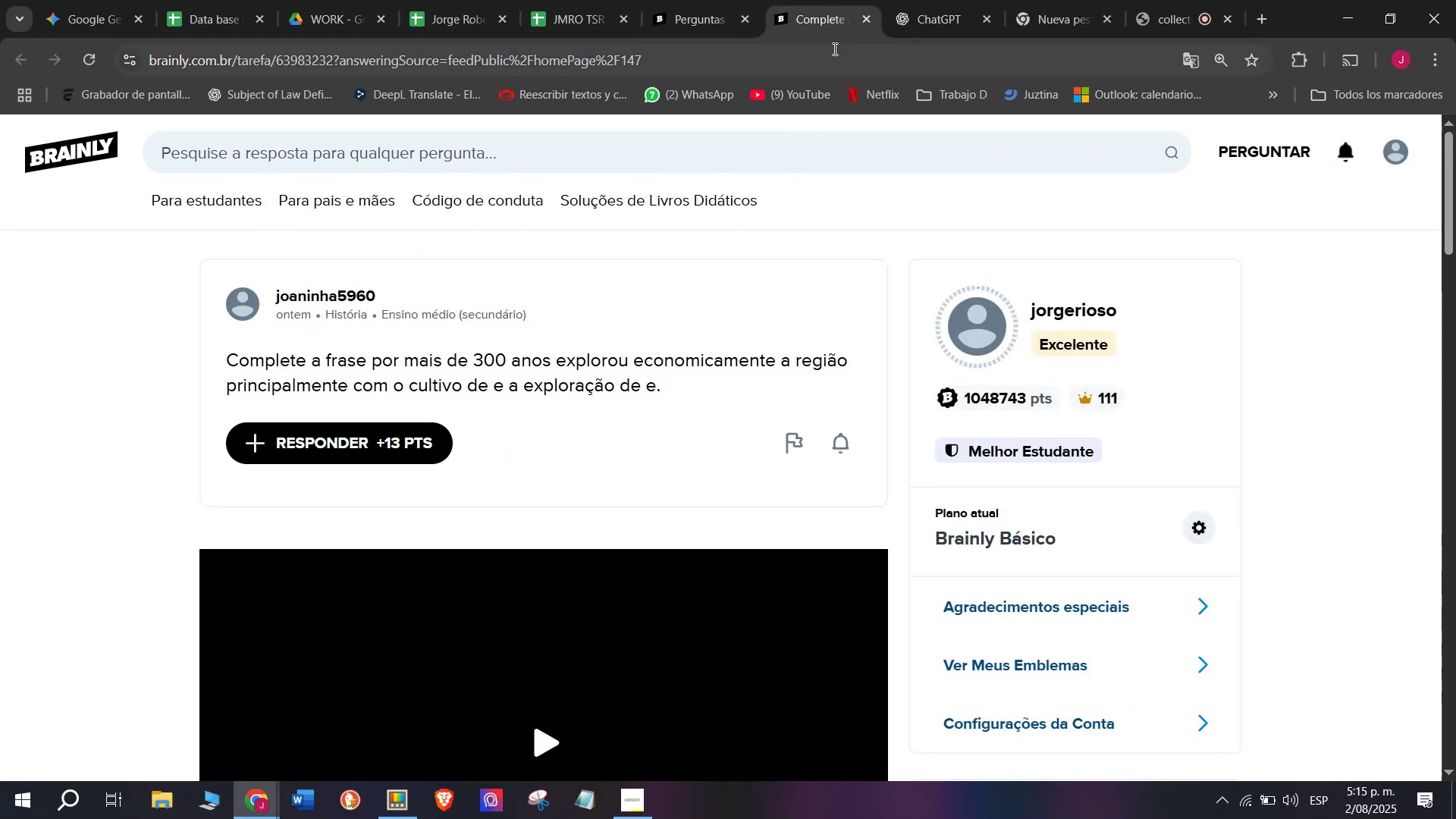 
left_click([861, 19])
 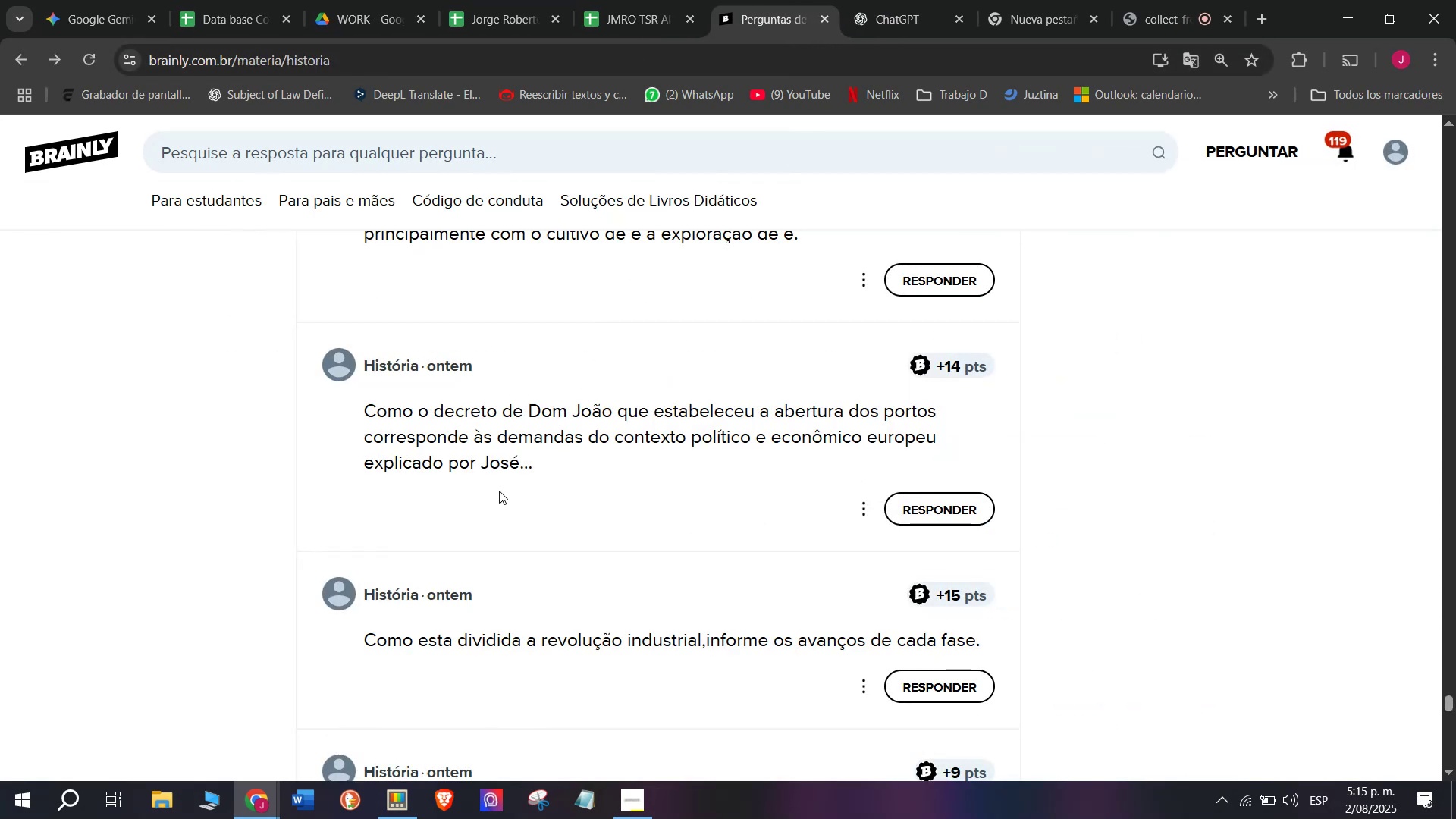 
right_click([504, 463])
 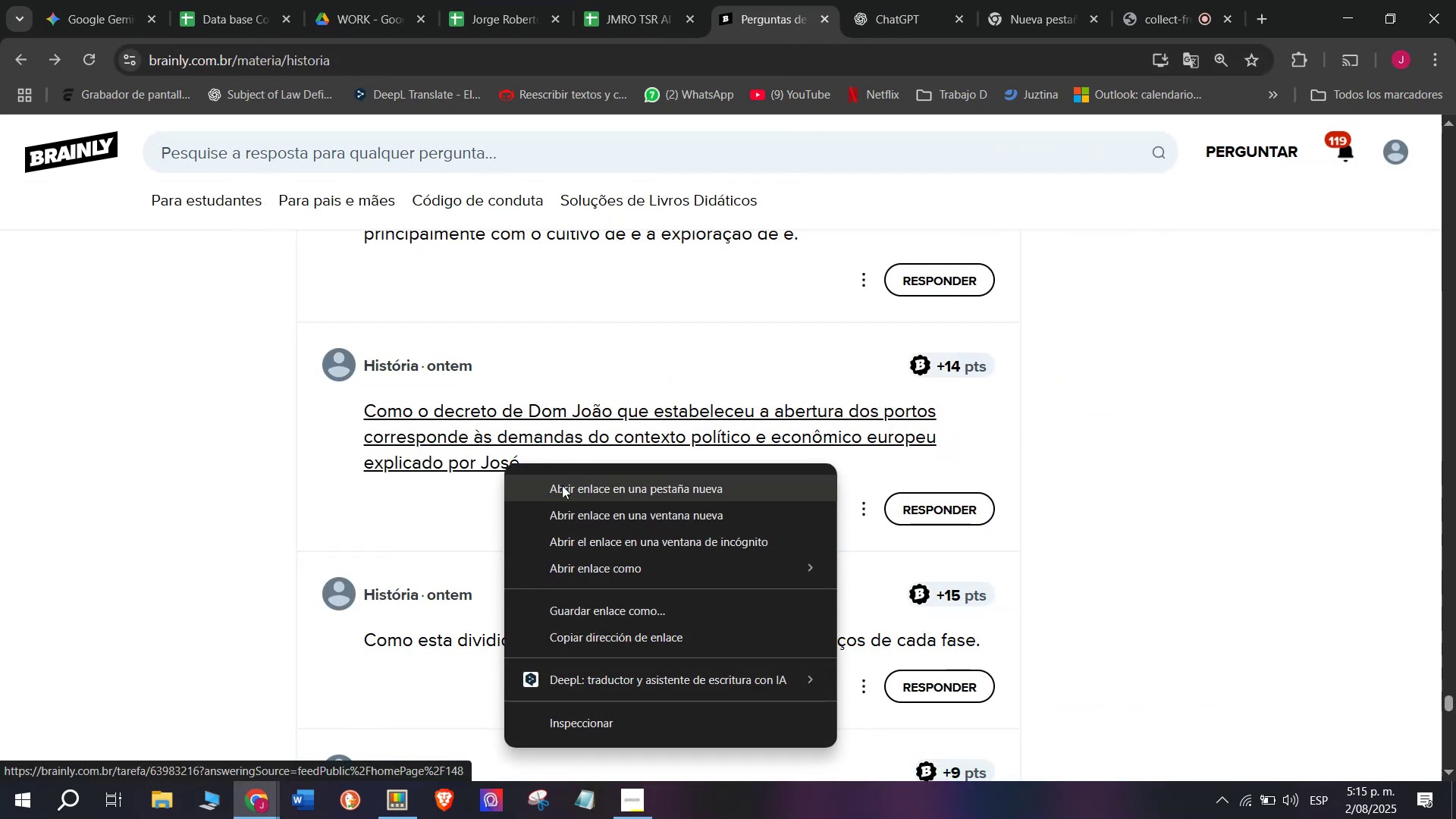 
left_click([562, 485])
 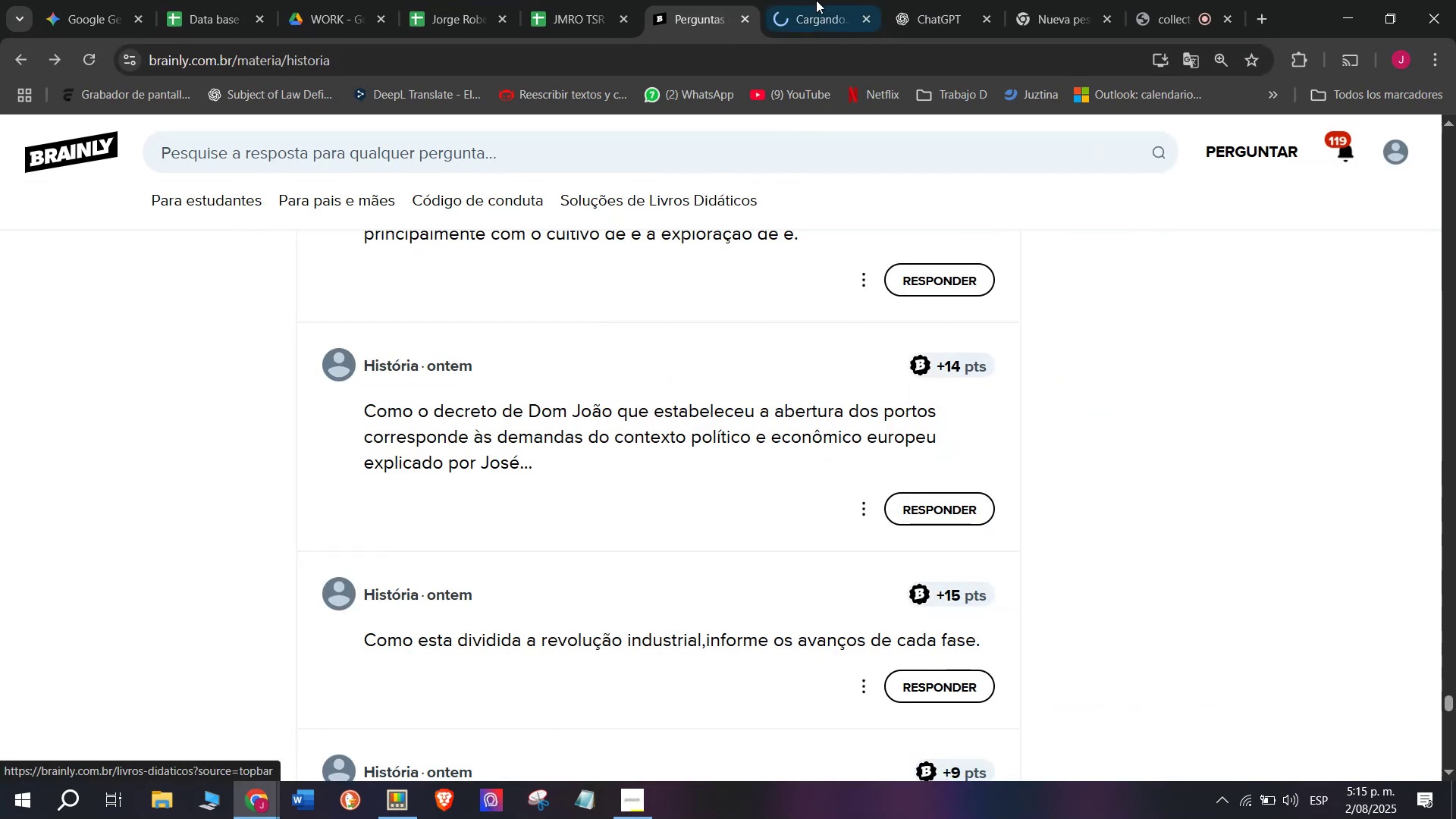 
left_click([833, 0])
 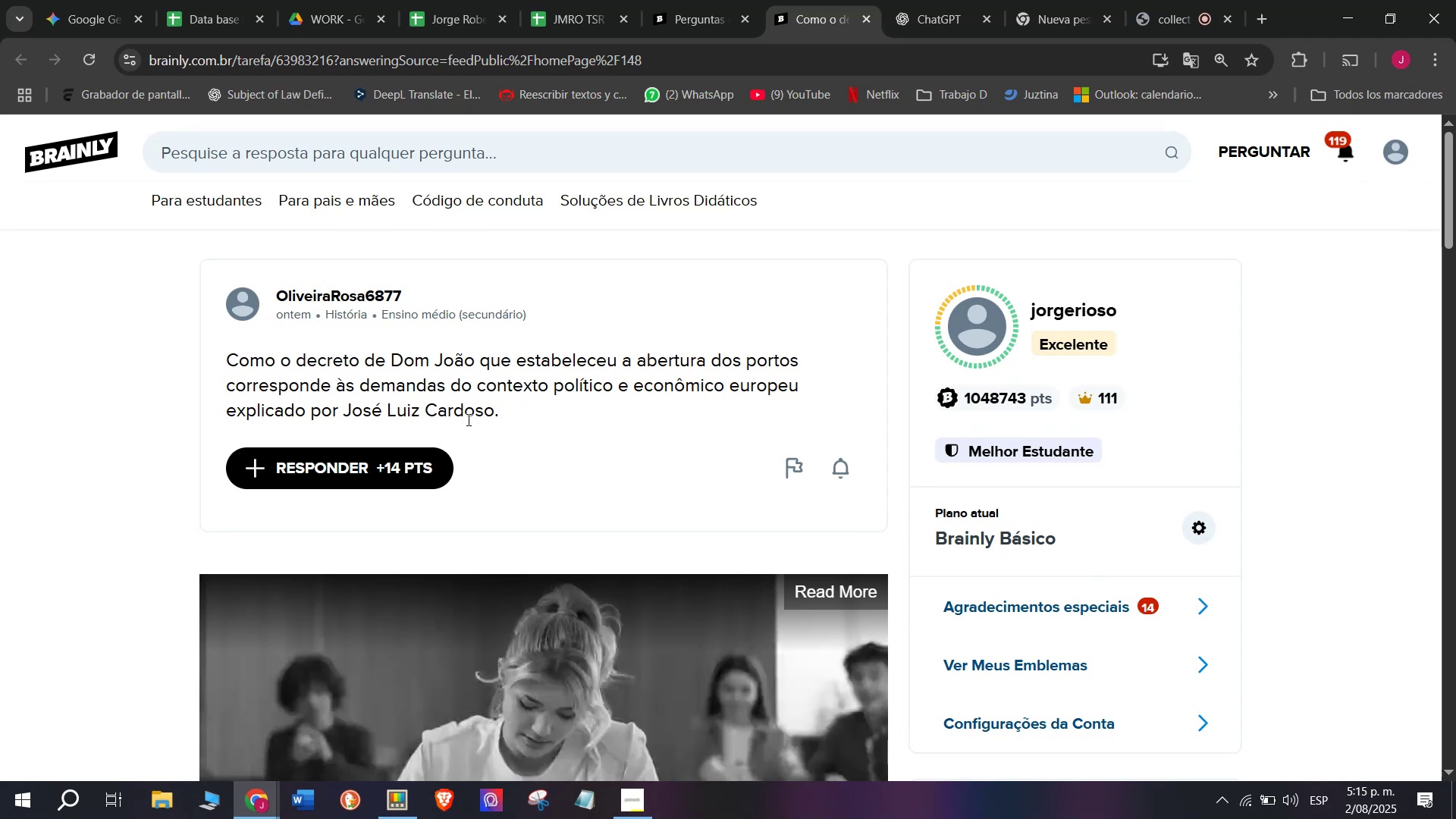 
wait(6.98)
 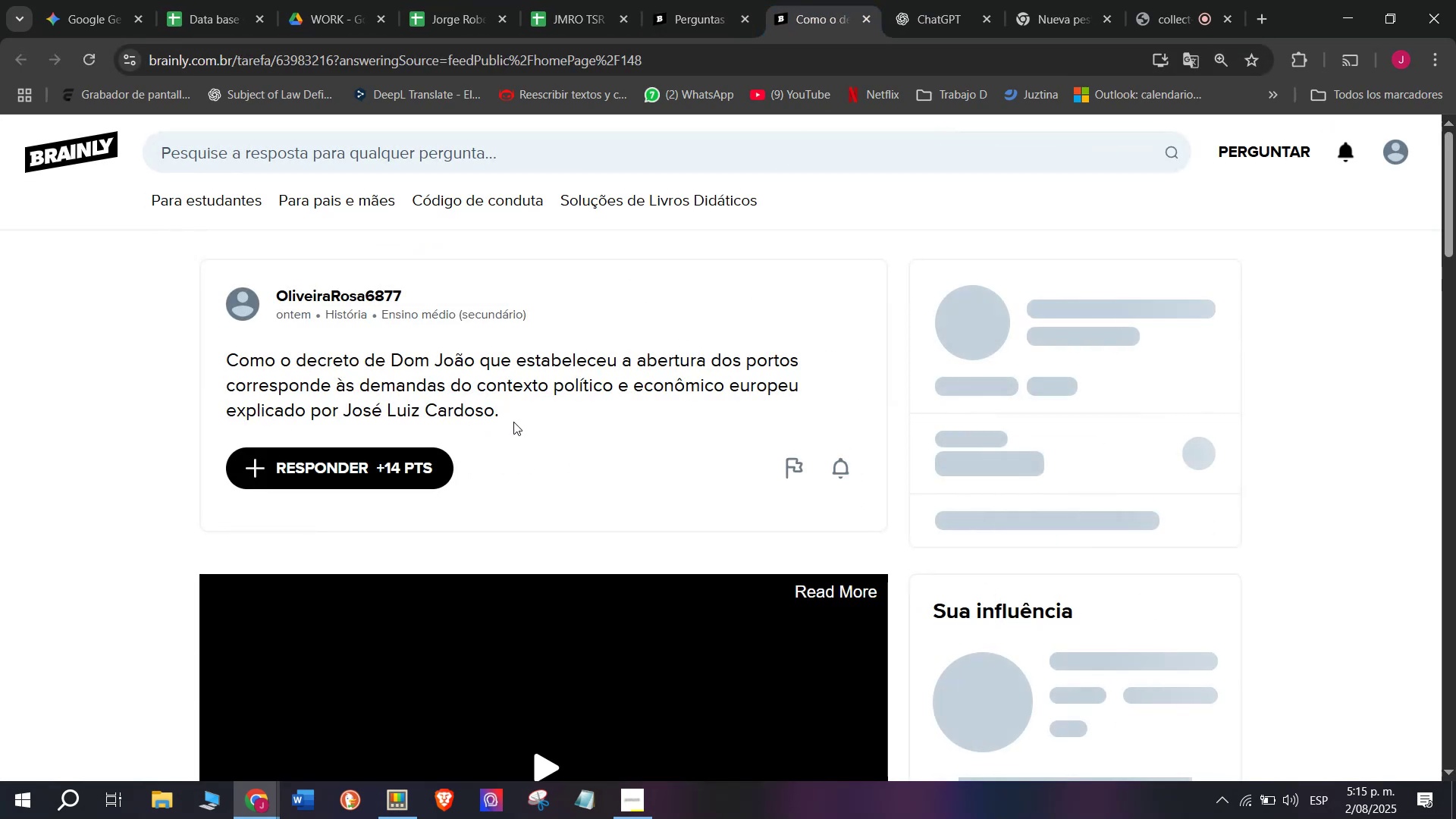 
left_click_drag(start_coordinate=[502, 410], to_coordinate=[215, 346])
 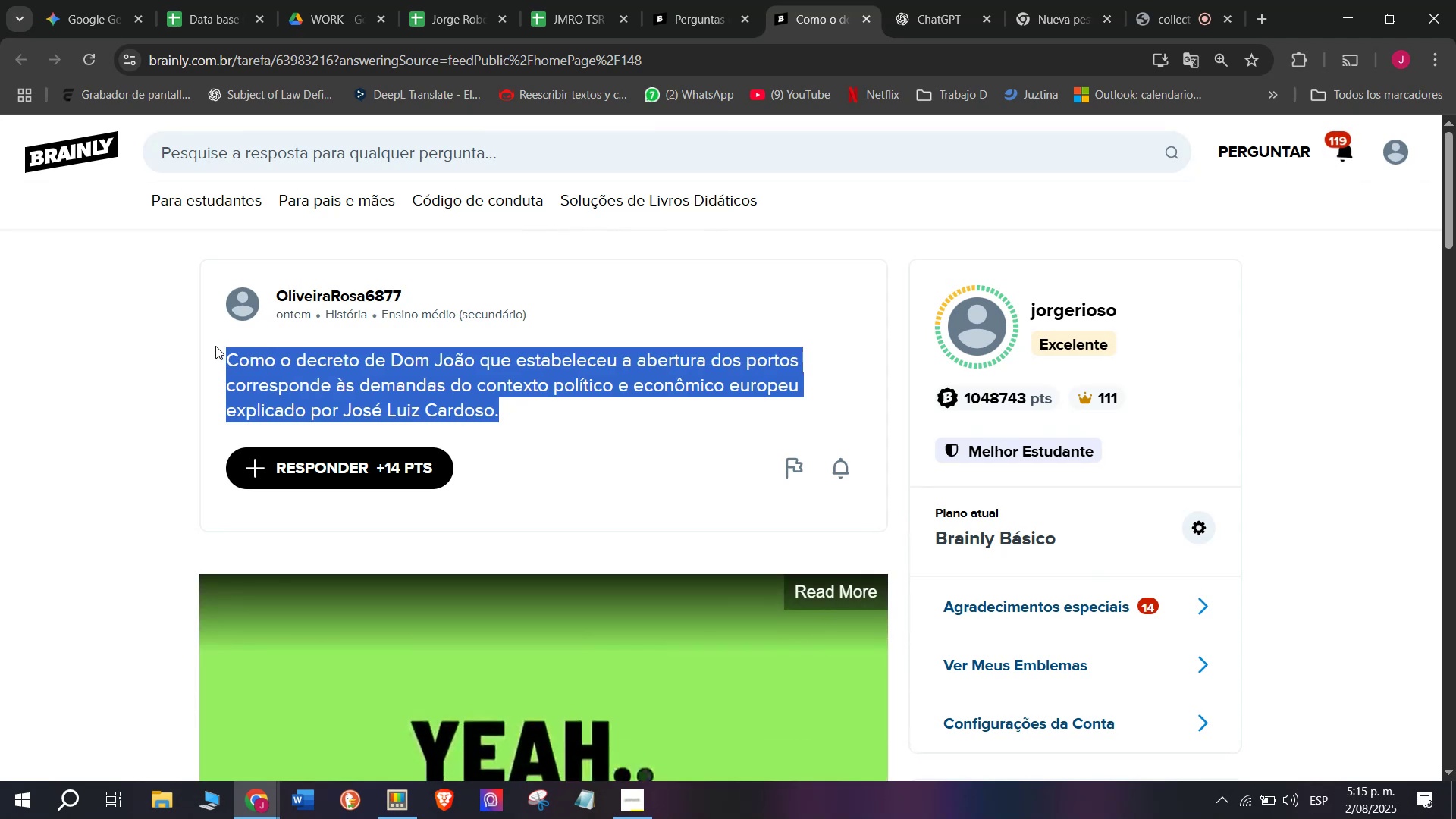 
key(Control+C)
 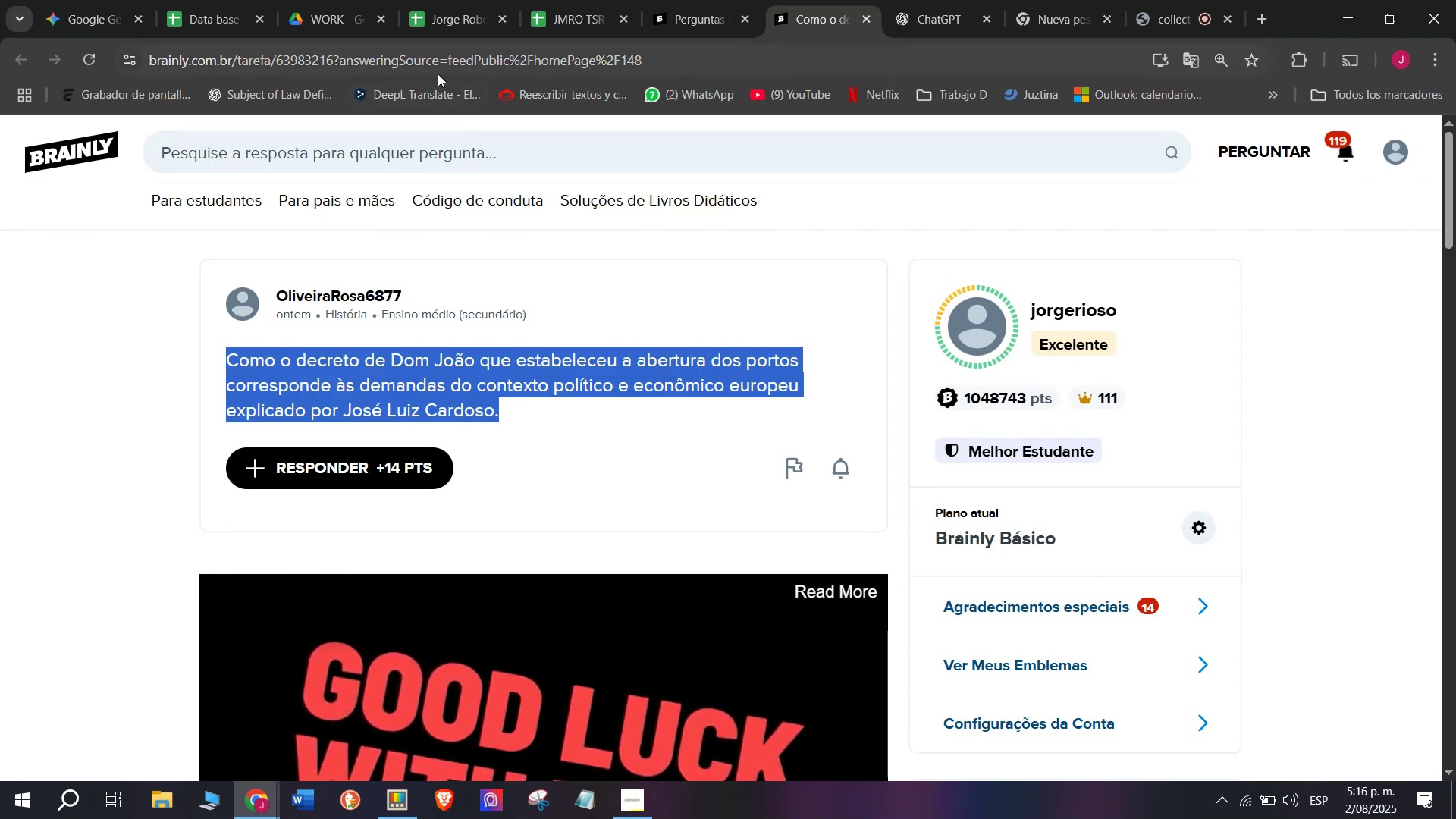 
double_click([438, 72])
 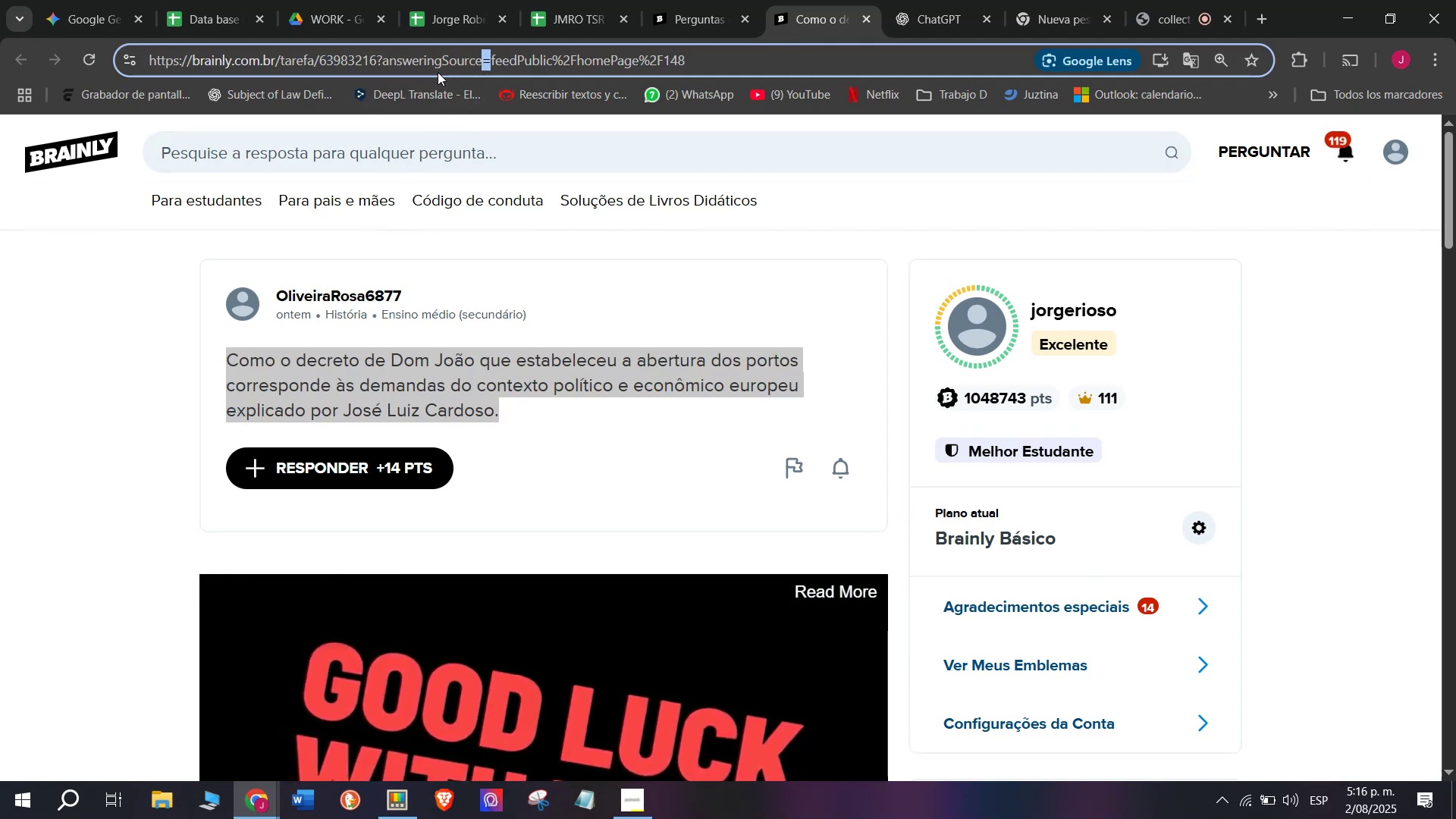 
triple_click([438, 72])
 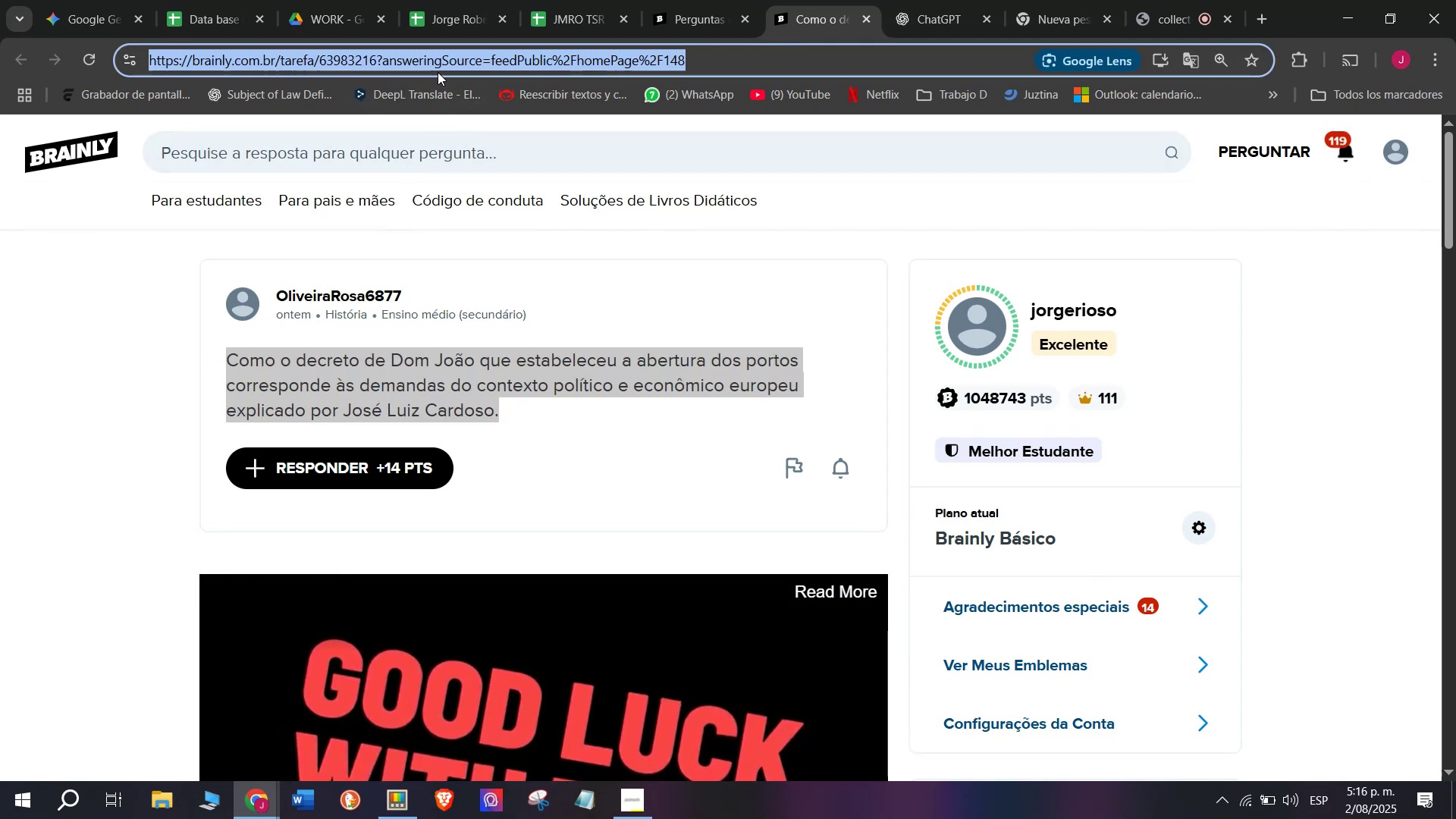 
key(Control+C)
 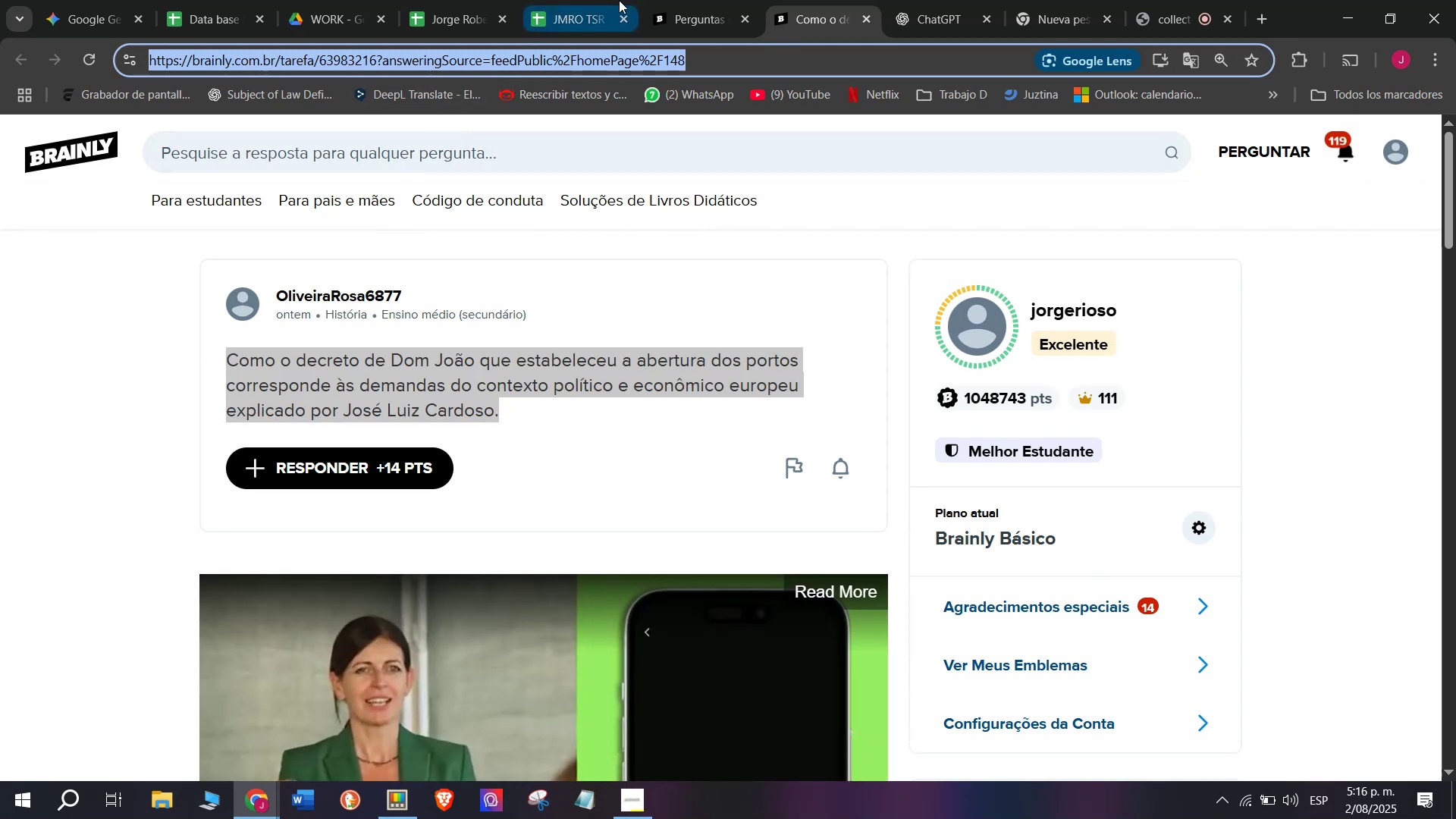 
left_click([673, 0])
 